 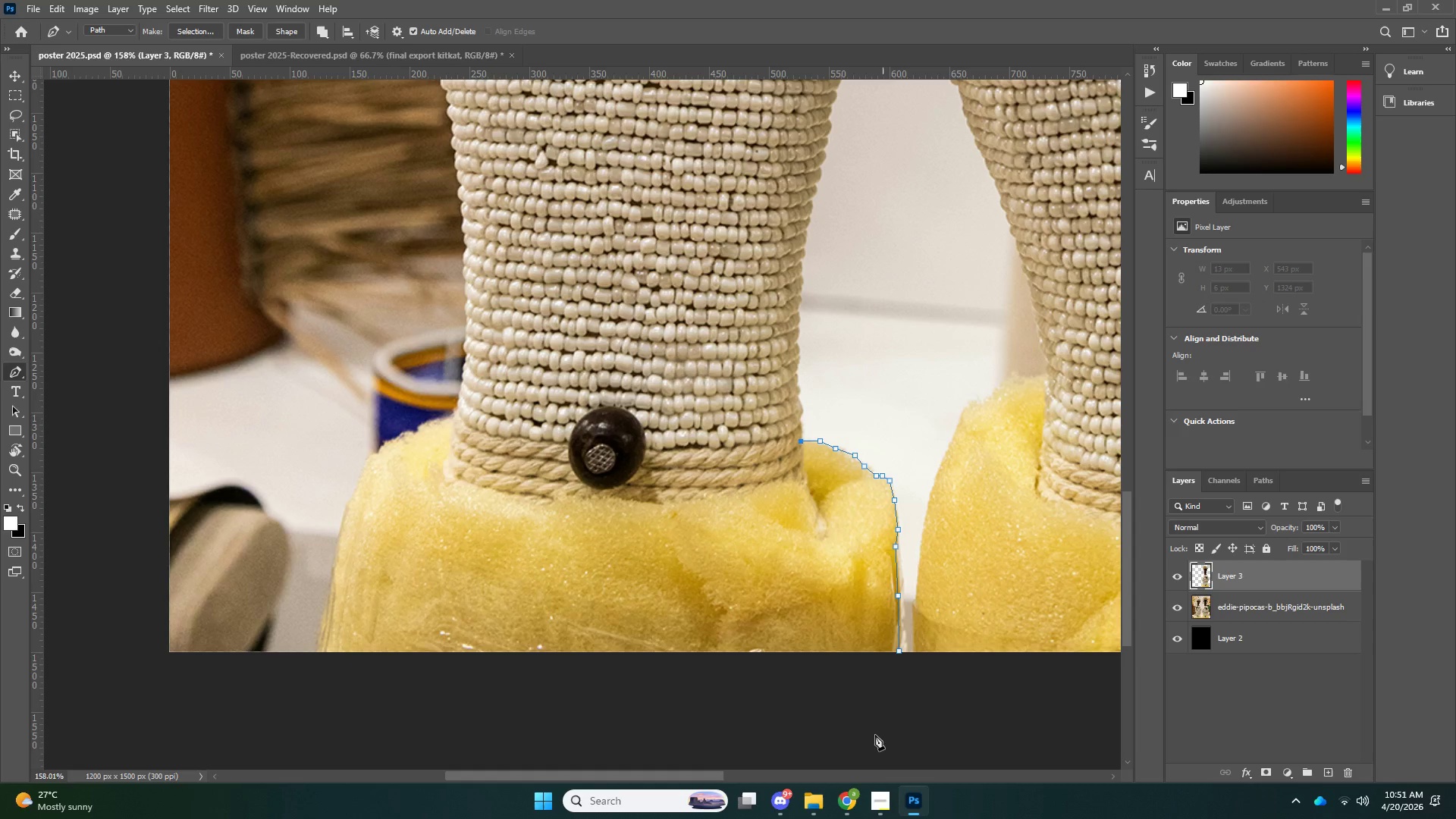 
left_click_drag(start_coordinate=[813, 398], to_coordinate=[915, 419])
 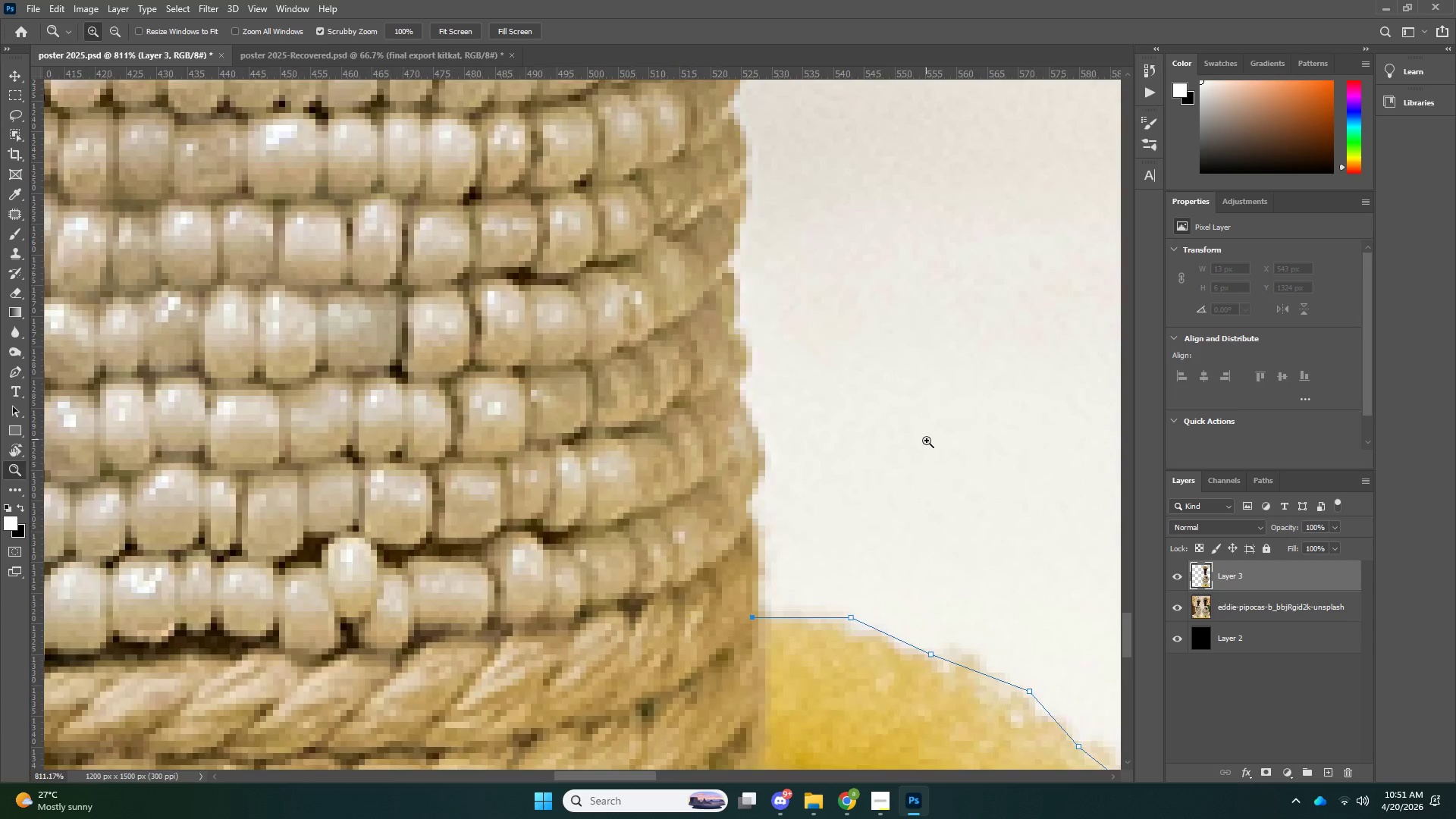 
scroll: coordinate [927, 443], scroll_direction: up, amount: 5.0
 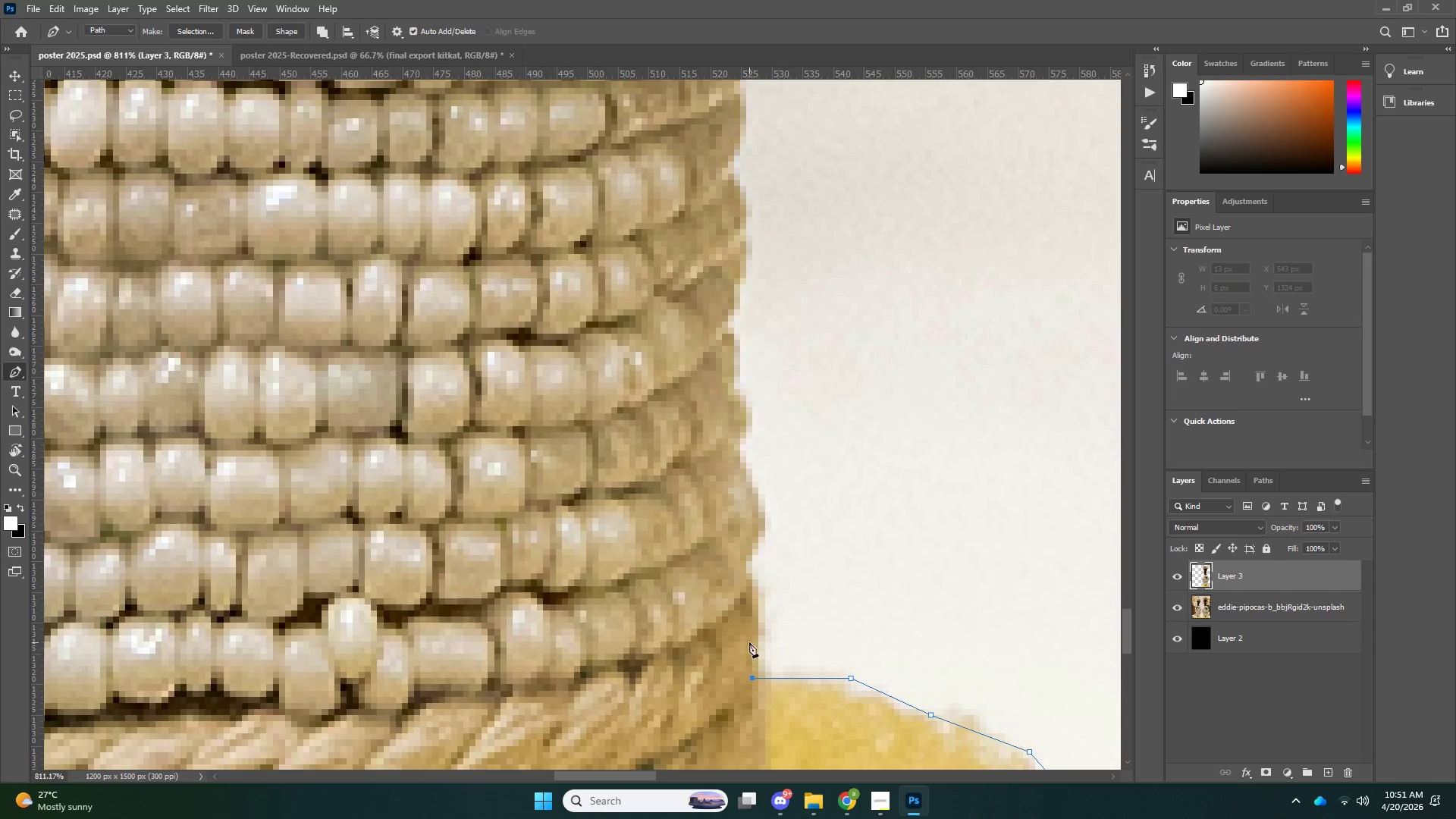 
left_click([751, 637])
 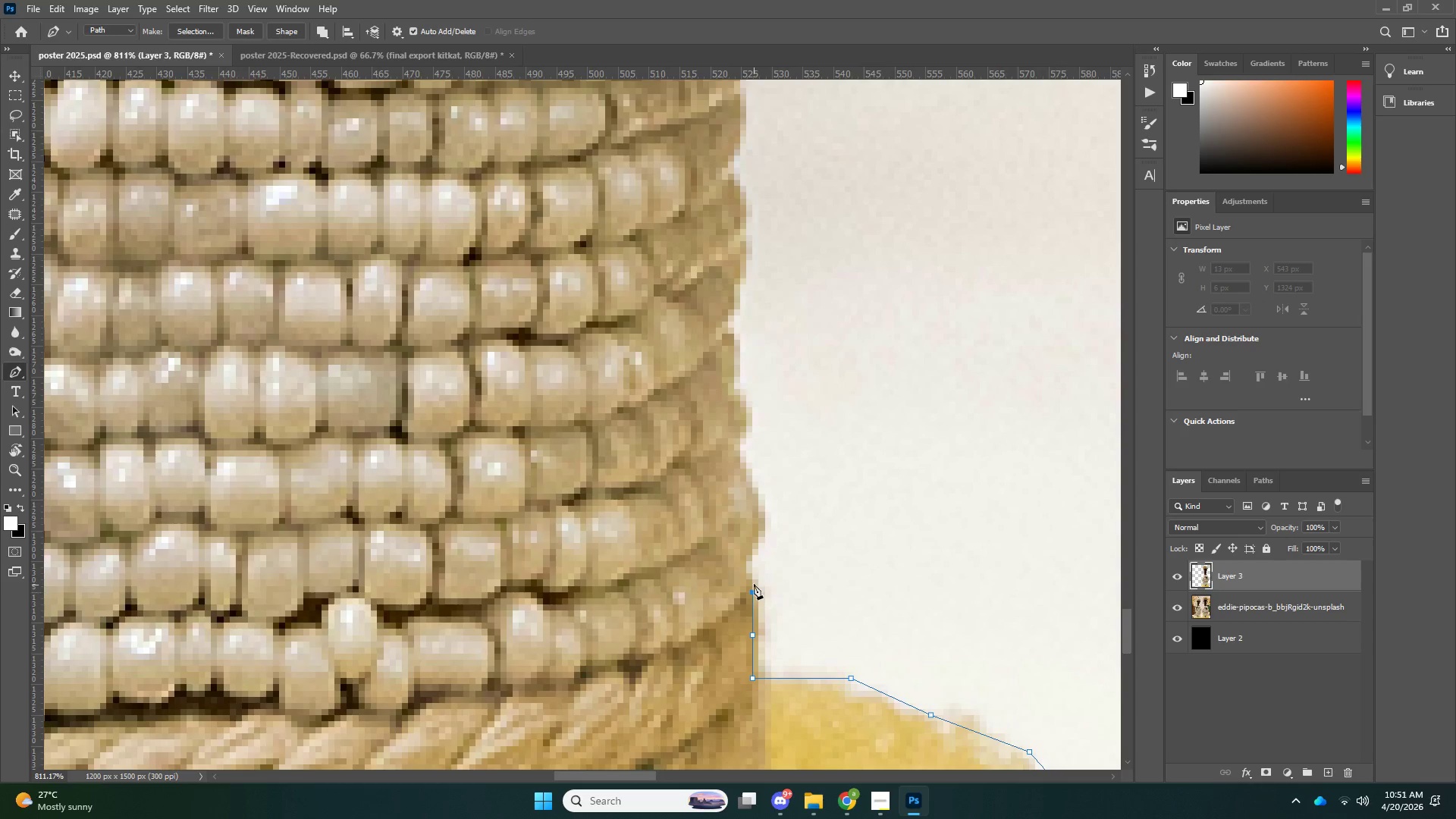 
double_click([753, 582])
 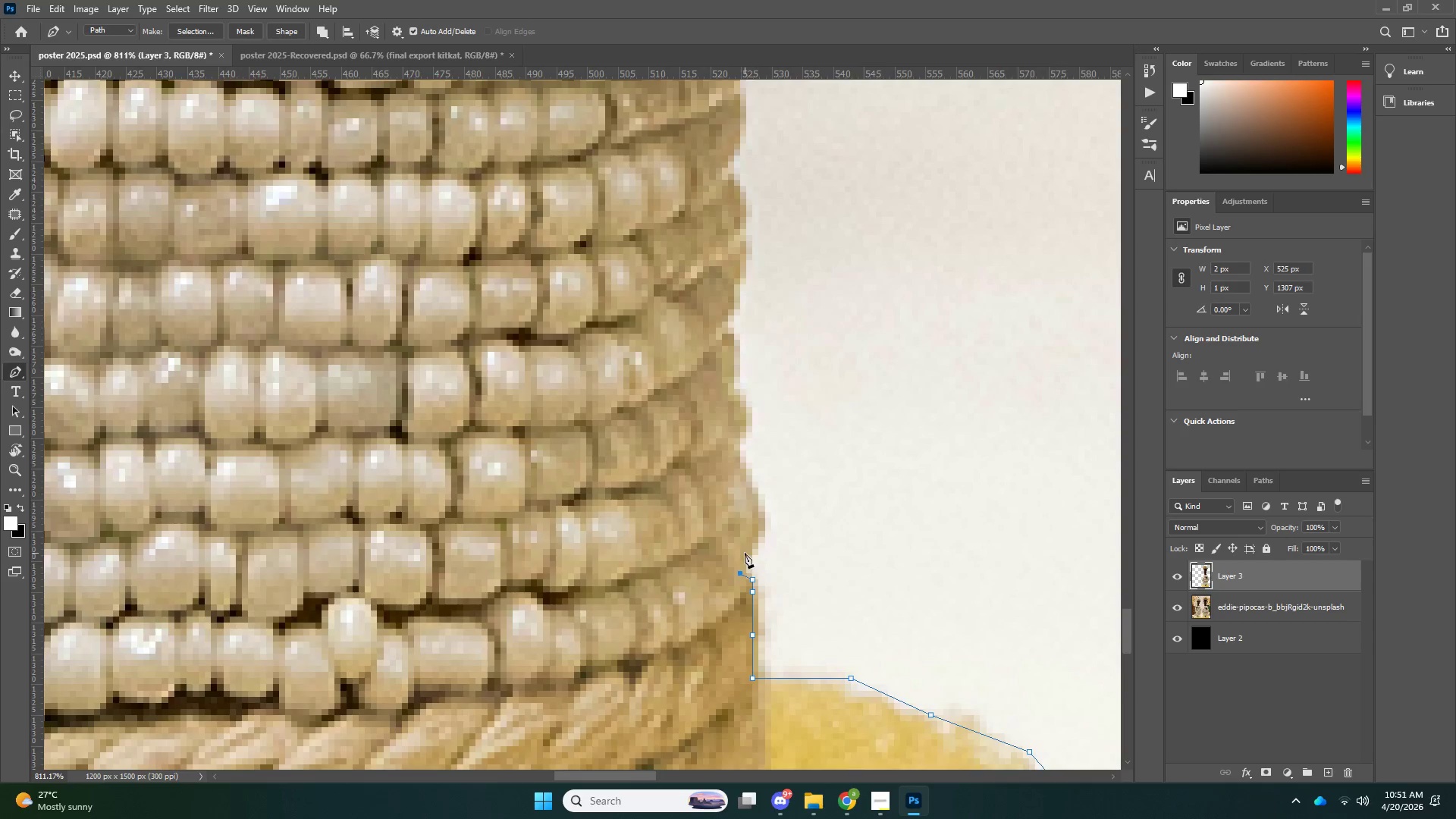 
left_click([745, 553])
 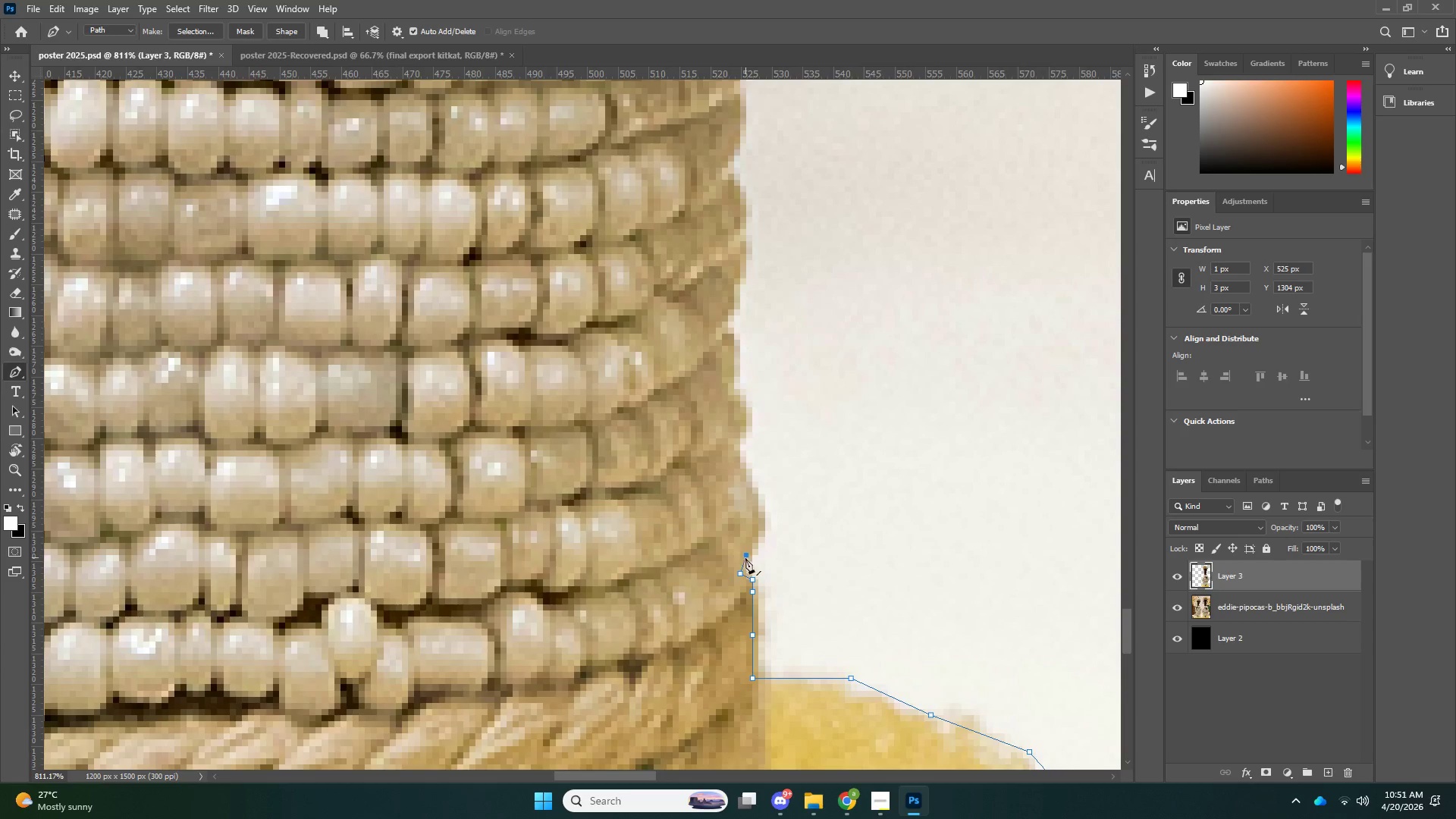 
key(Control+Z)
 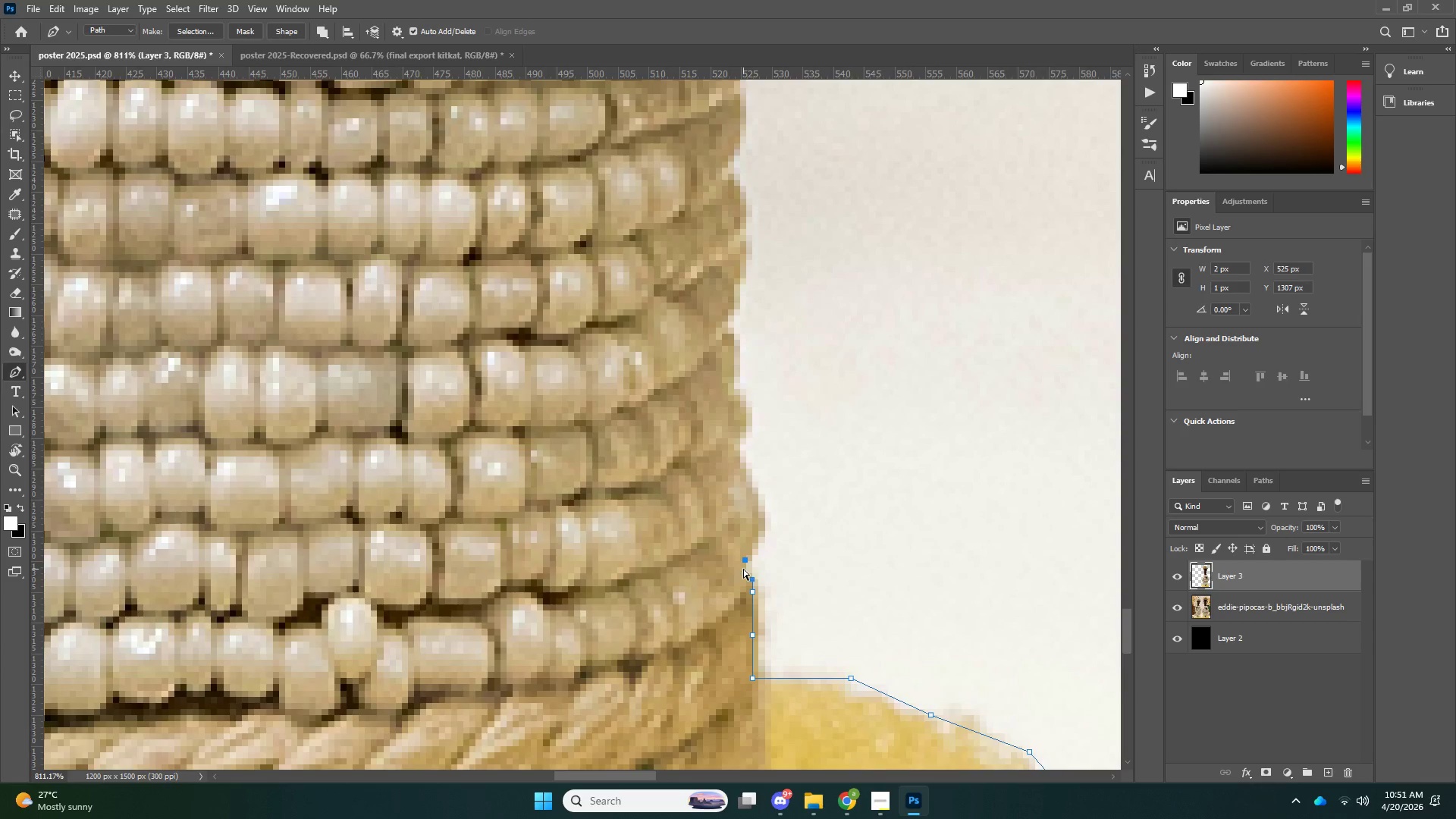 
key(Control+Z)
 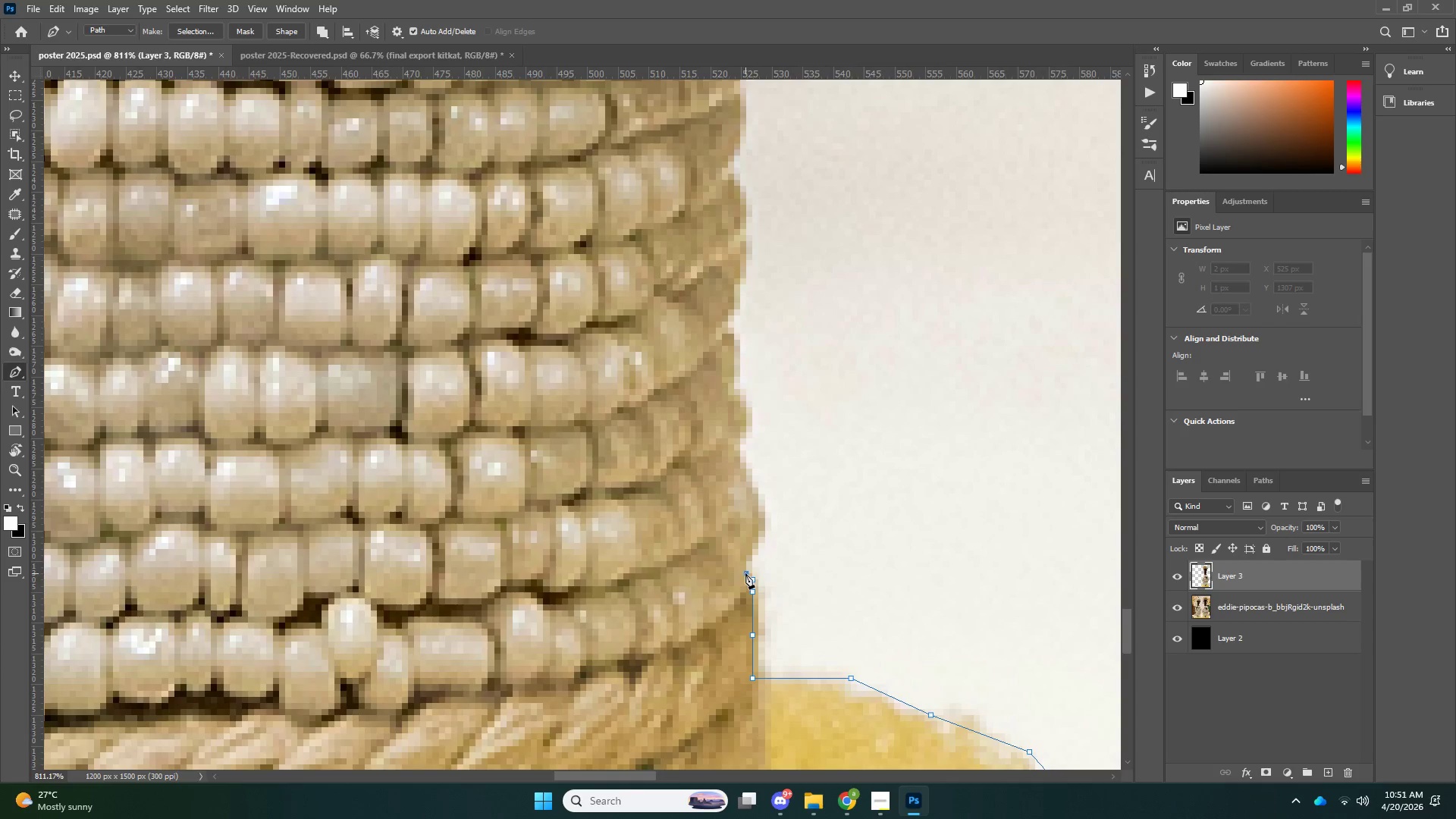 
left_click([745, 573])
 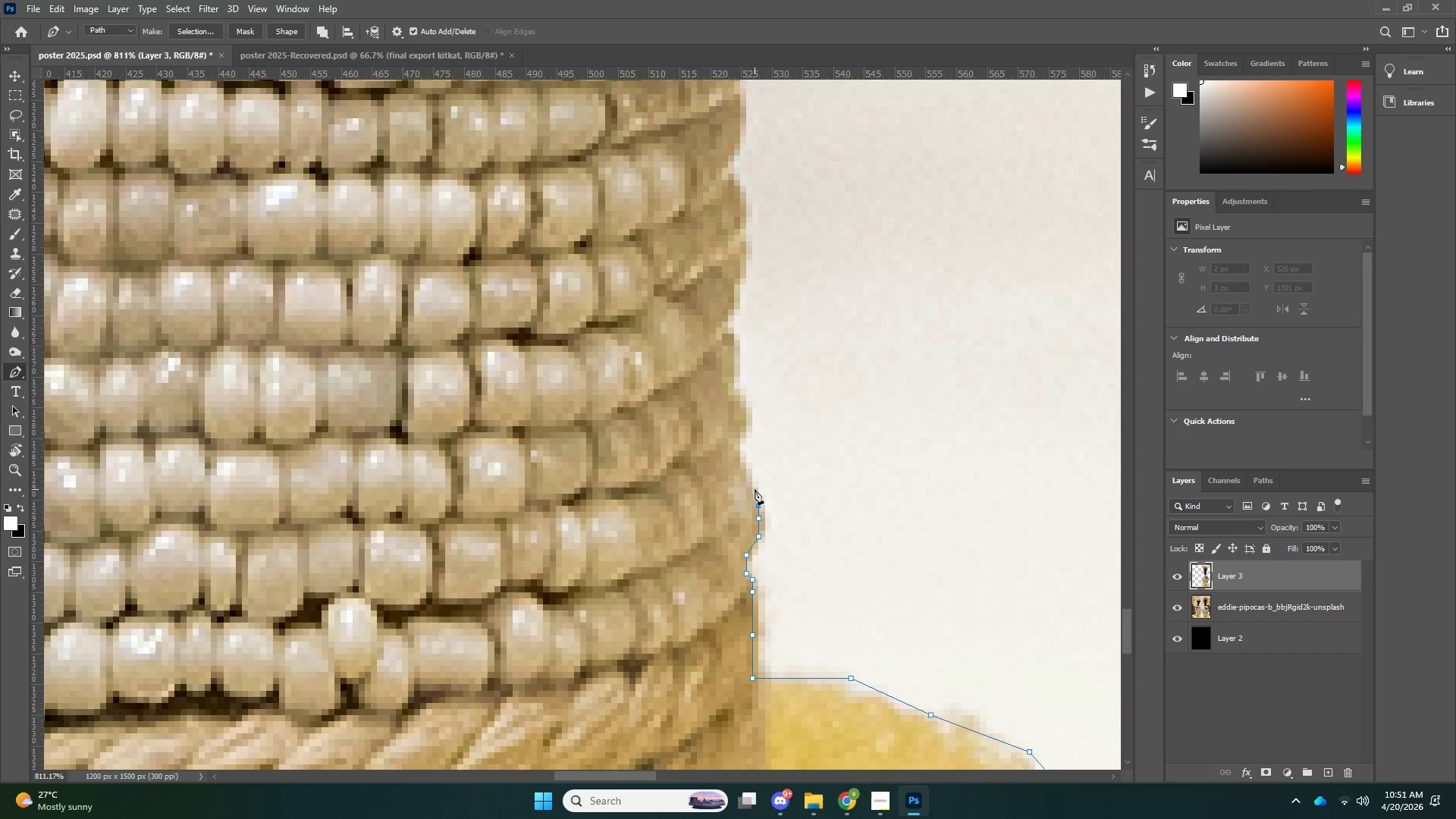 
triple_click([748, 474])
 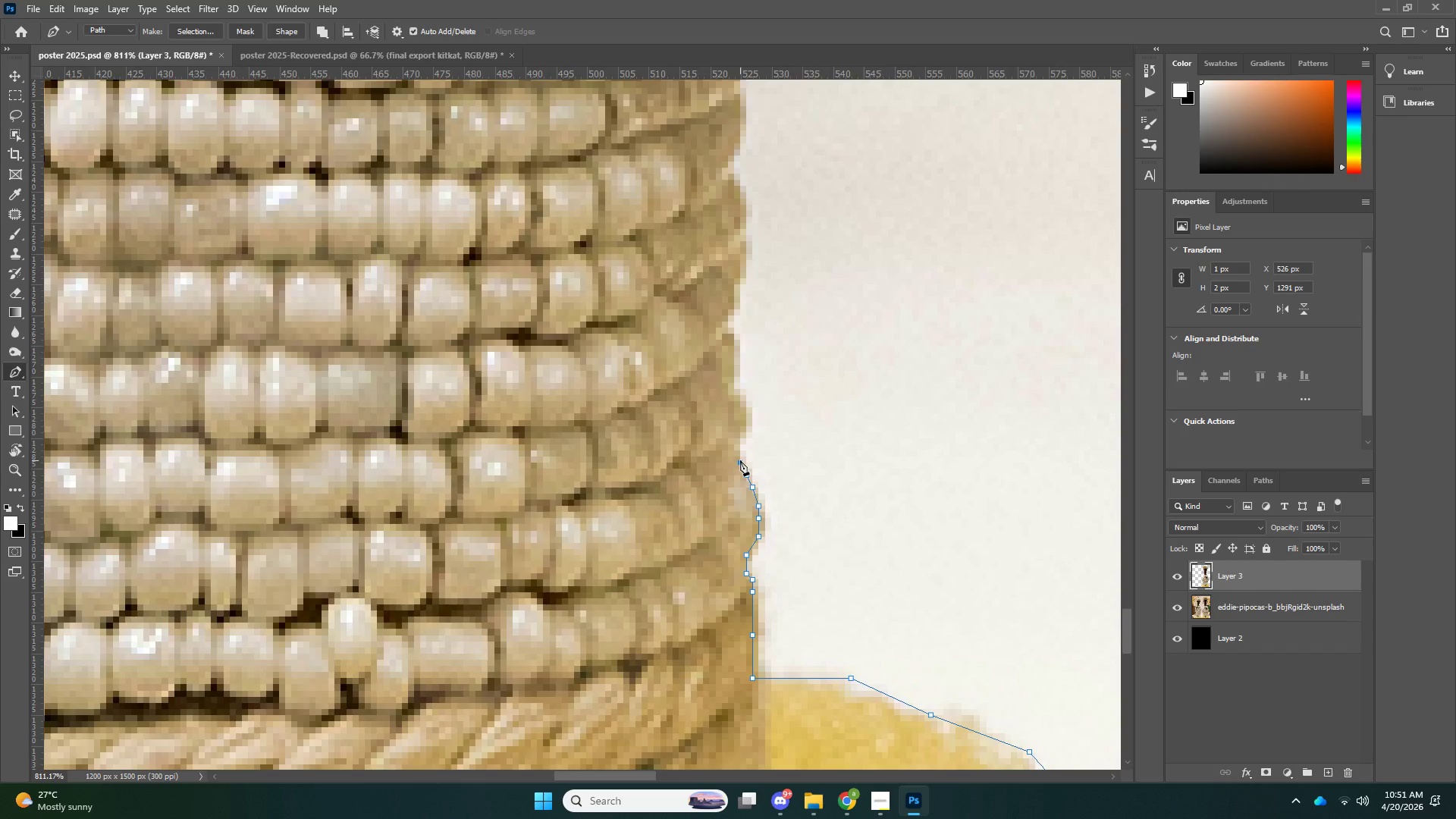 
left_click_drag(start_coordinate=[740, 460], to_coordinate=[739, 456])
 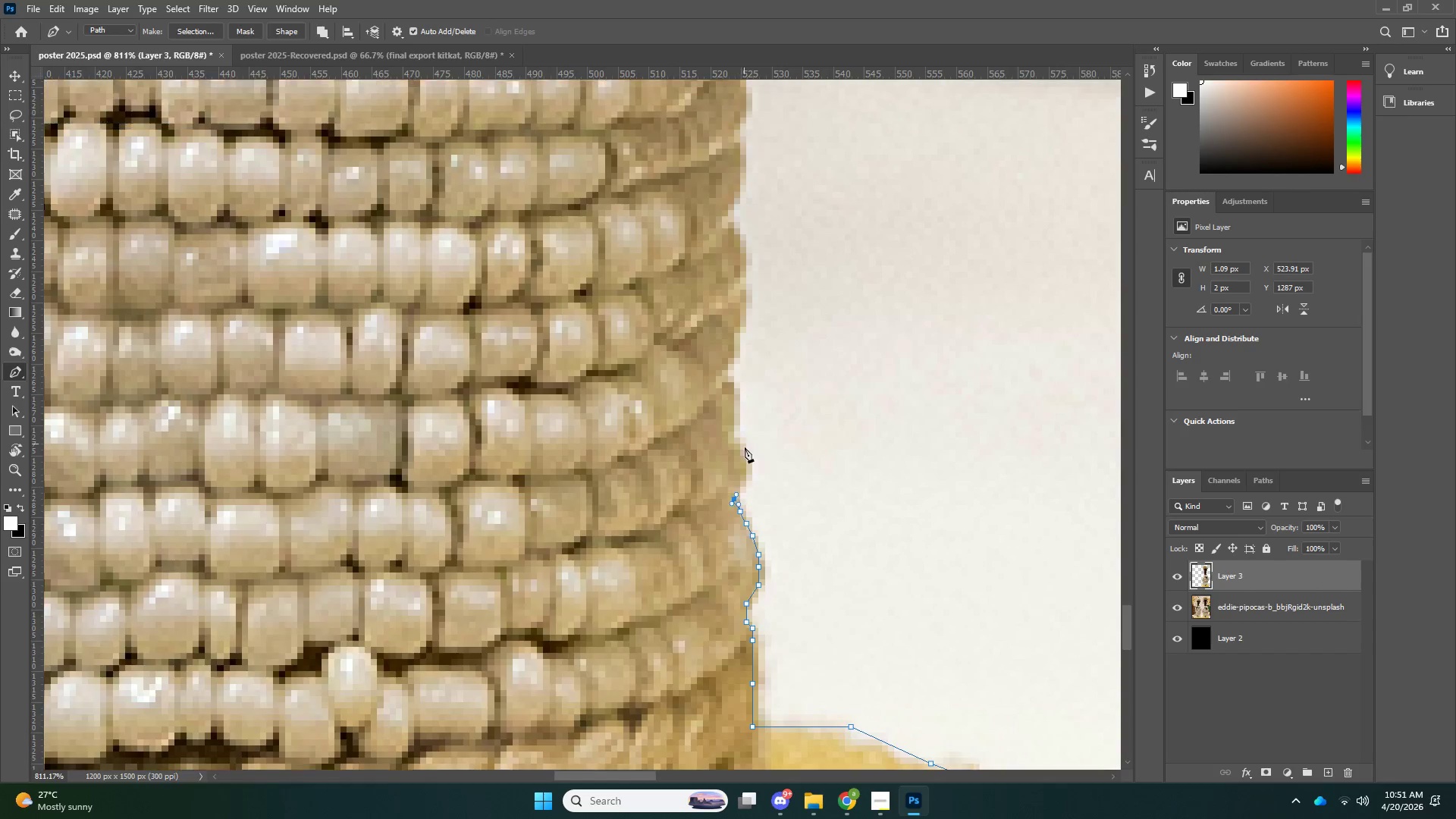 
scroll: coordinate [744, 471], scroll_direction: up, amount: 8.0
 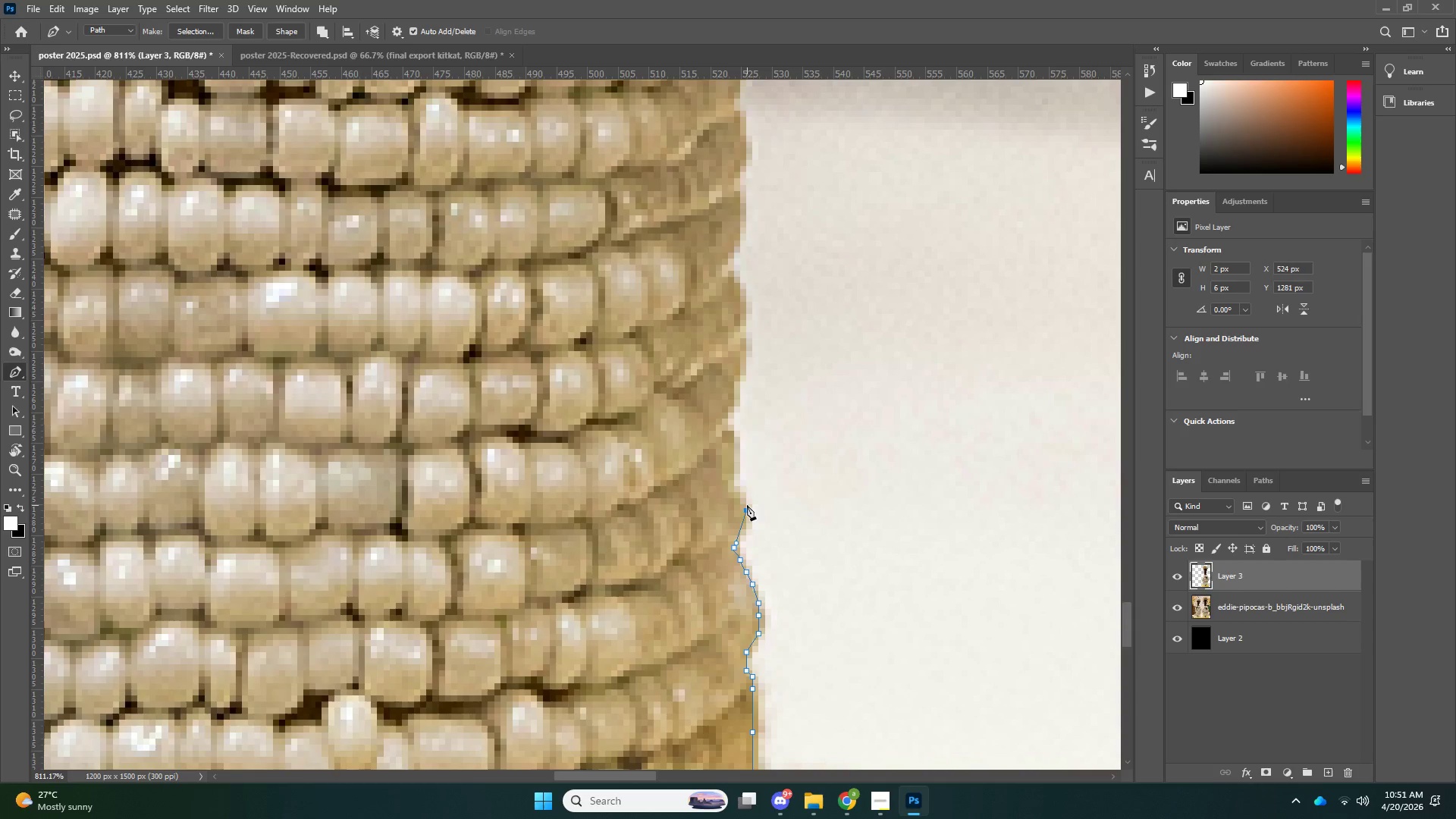 
double_click([745, 495])
 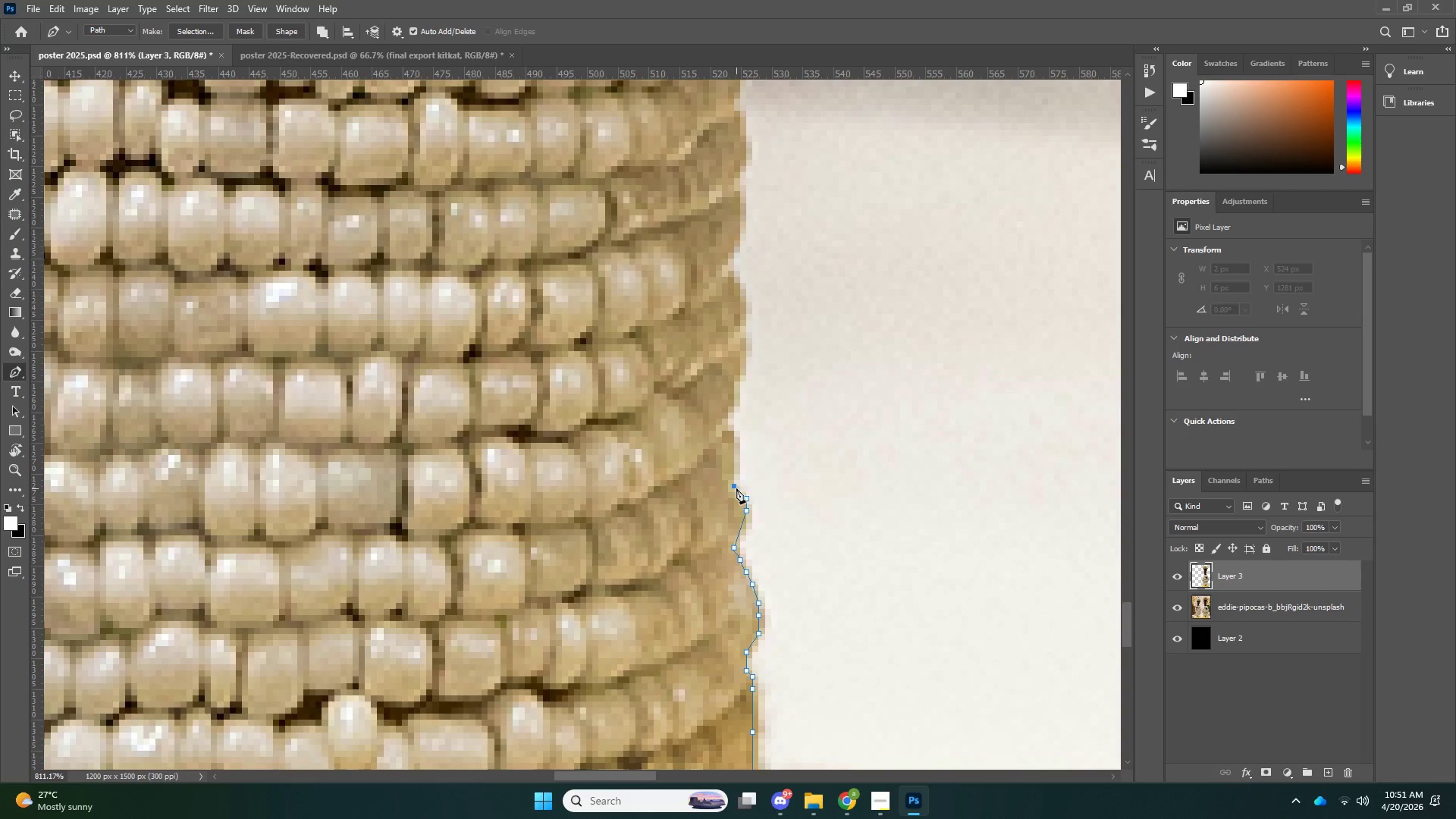 
triple_click([736, 488])
 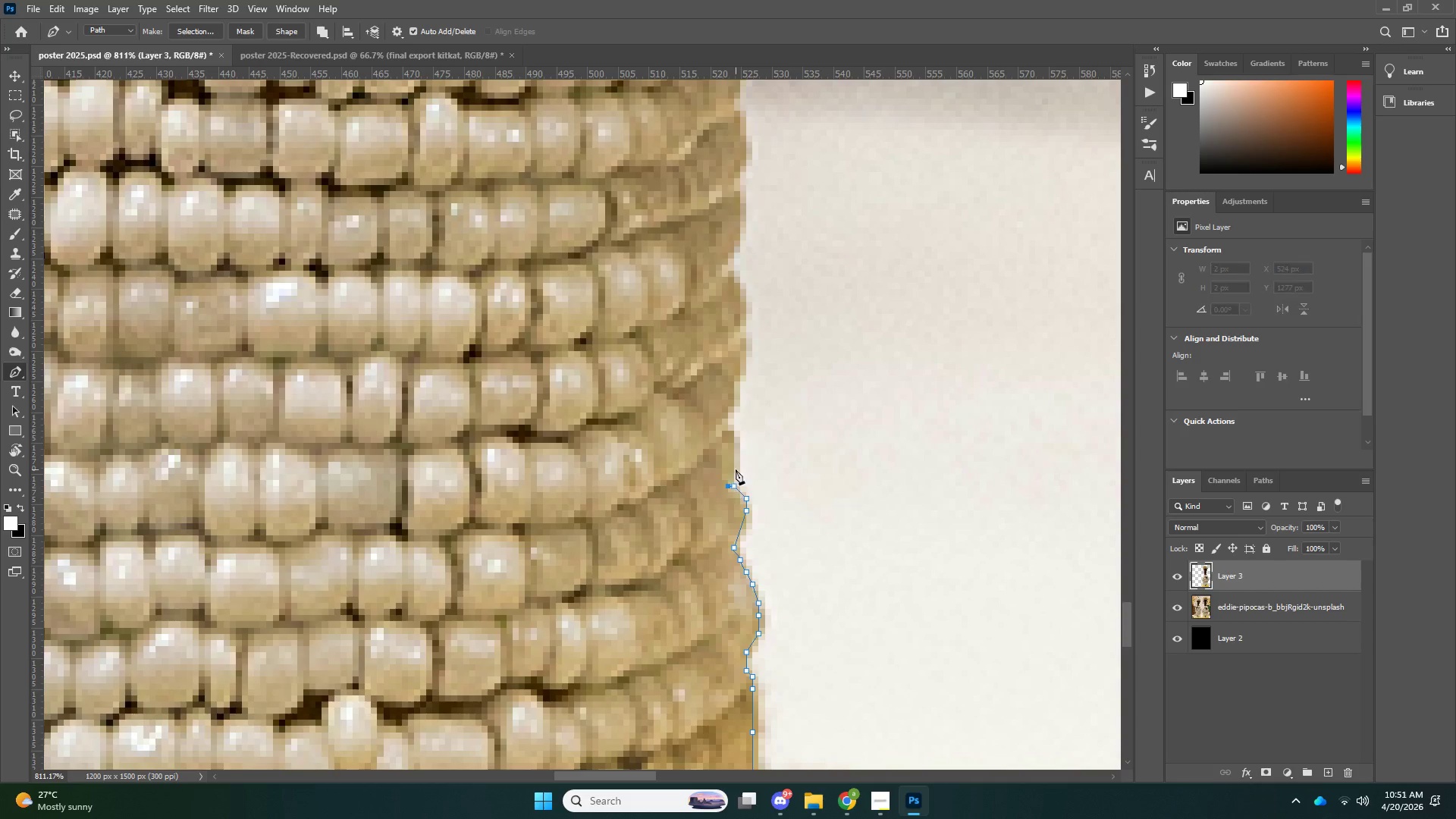 
left_click_drag(start_coordinate=[736, 469], to_coordinate=[737, 465])
 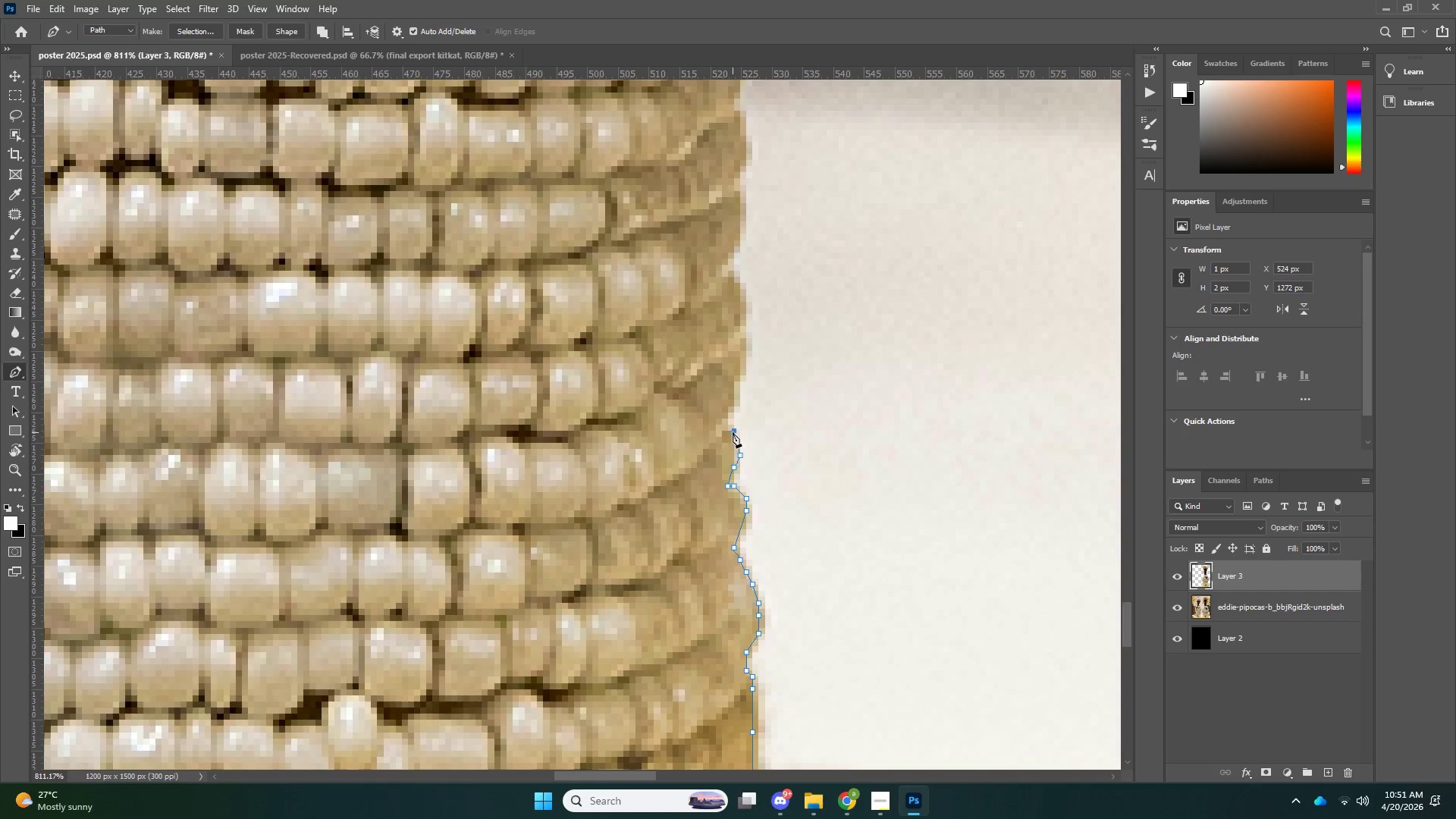 
double_click([726, 426])
 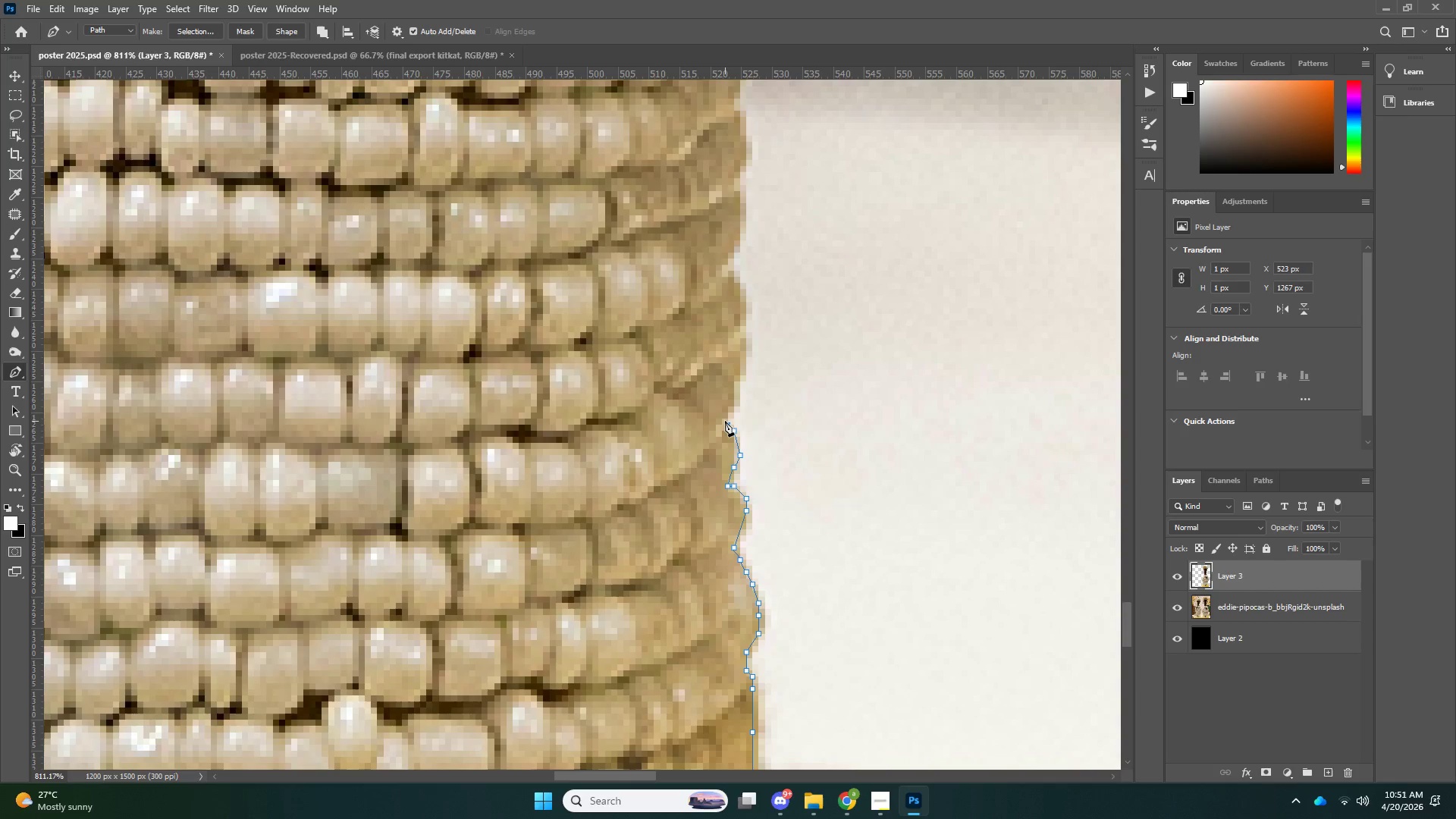 
triple_click([725, 421])
 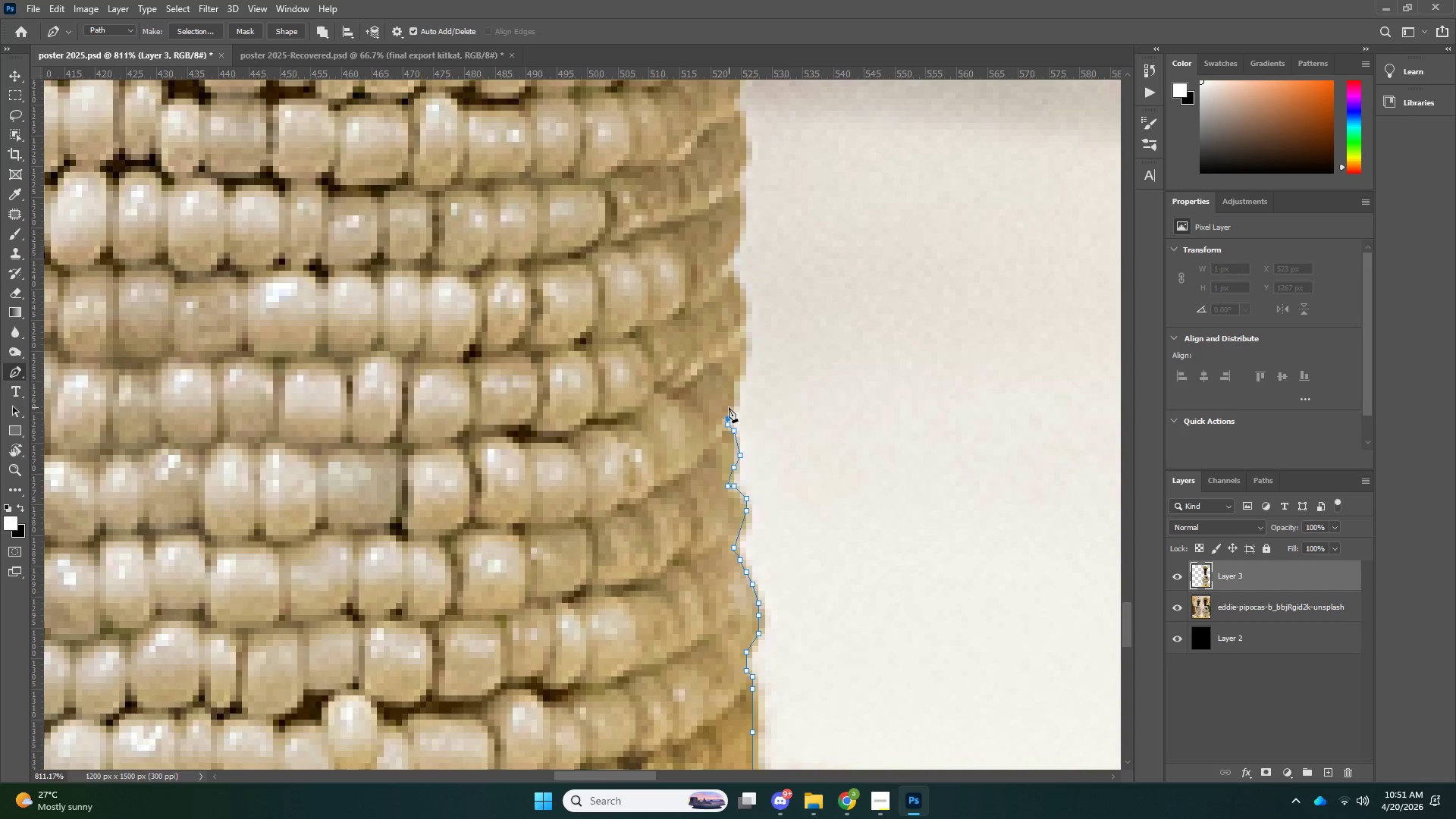 
left_click_drag(start_coordinate=[729, 405], to_coordinate=[732, 398])
 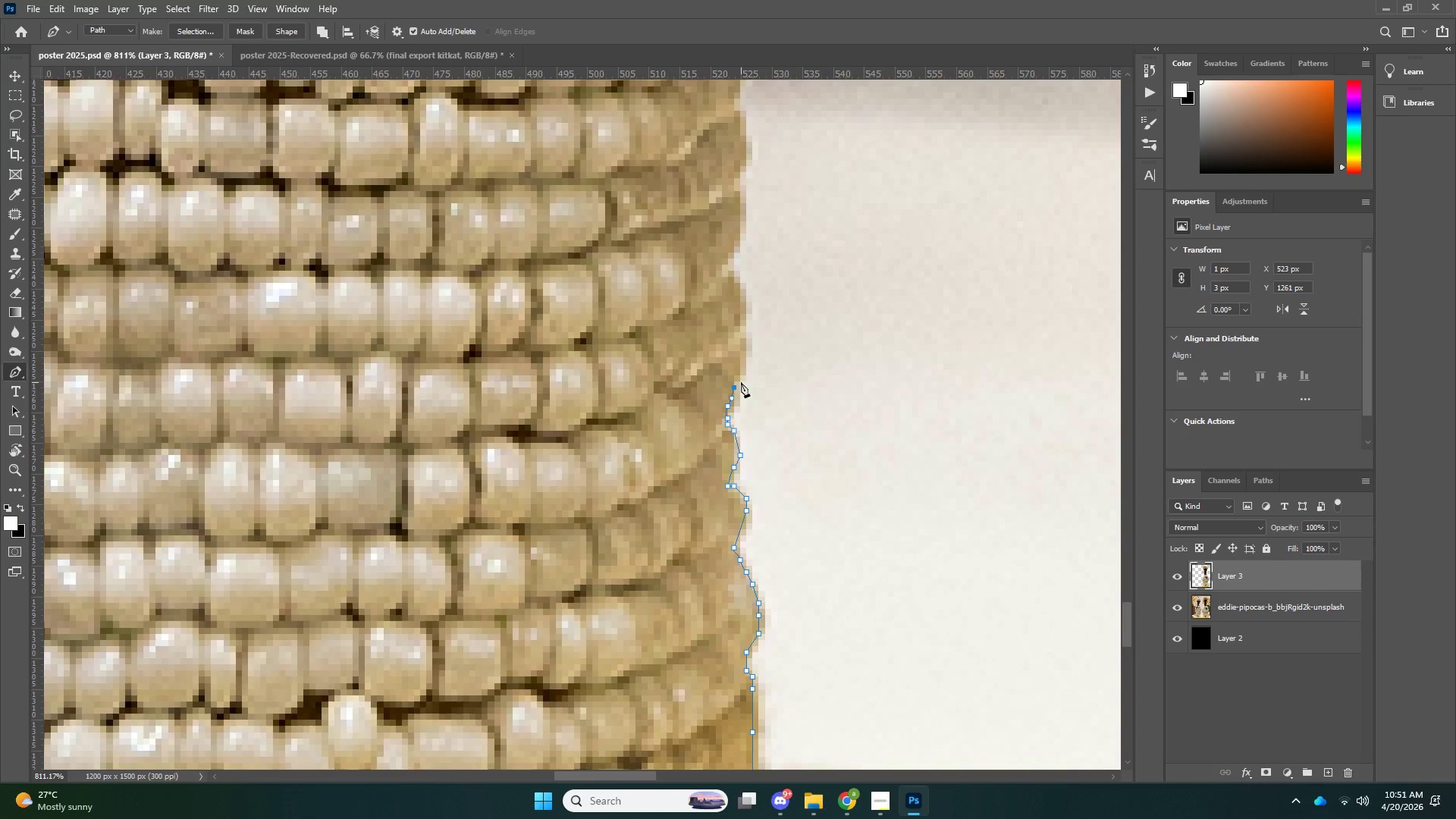 
scroll: coordinate [745, 455], scroll_direction: up, amount: 14.0
 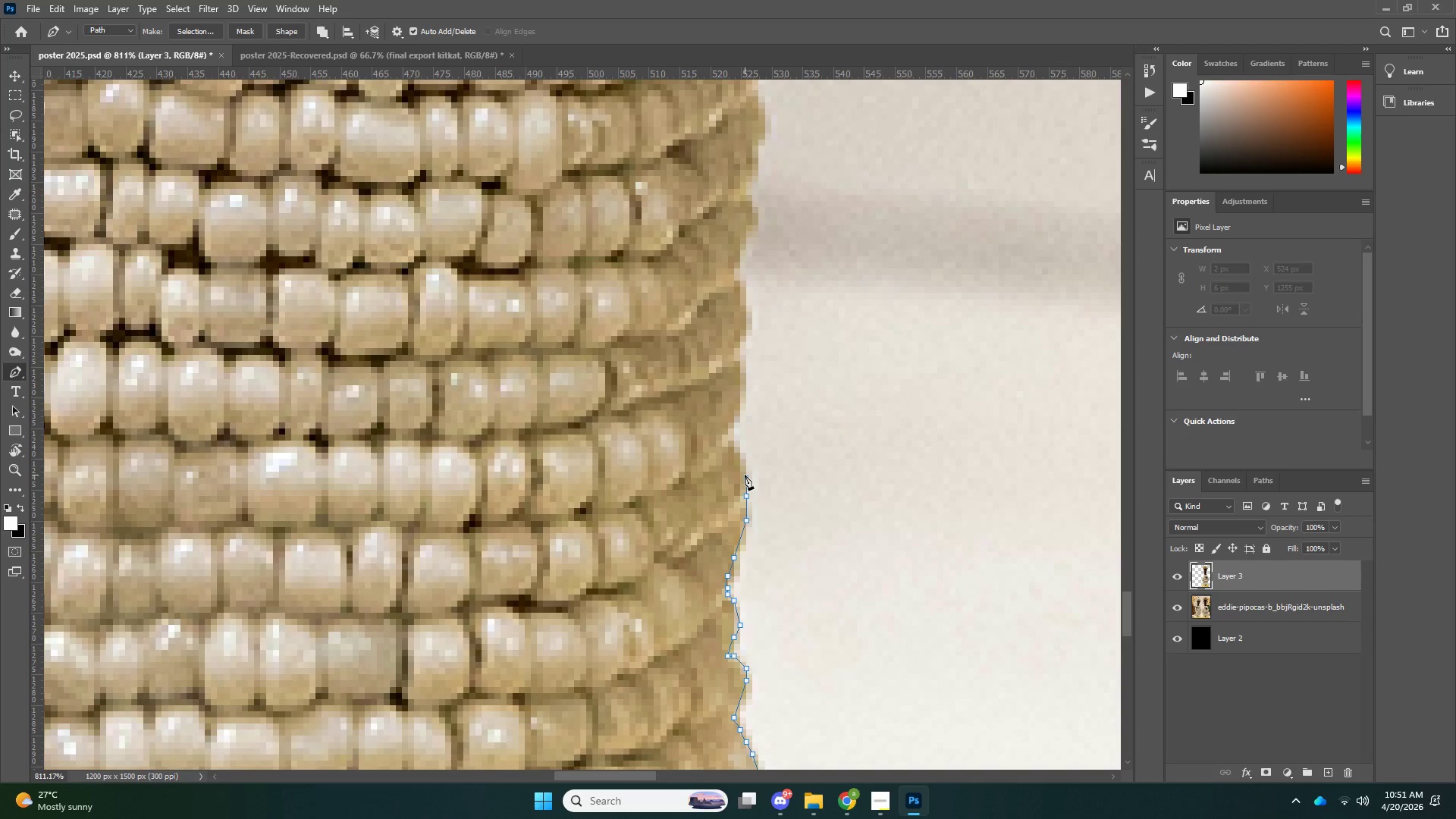 
triple_click([739, 450])
 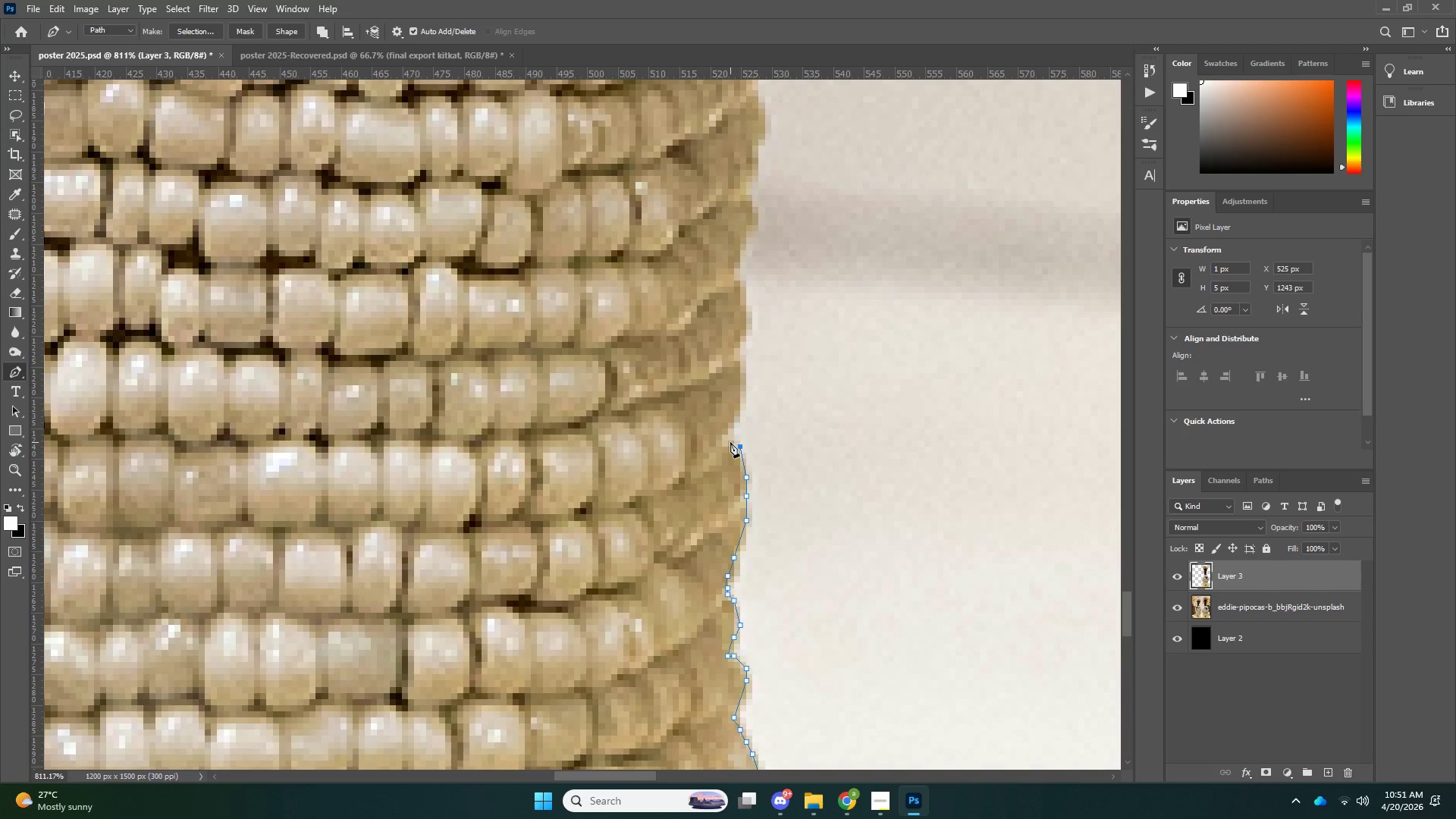 
triple_click([730, 442])
 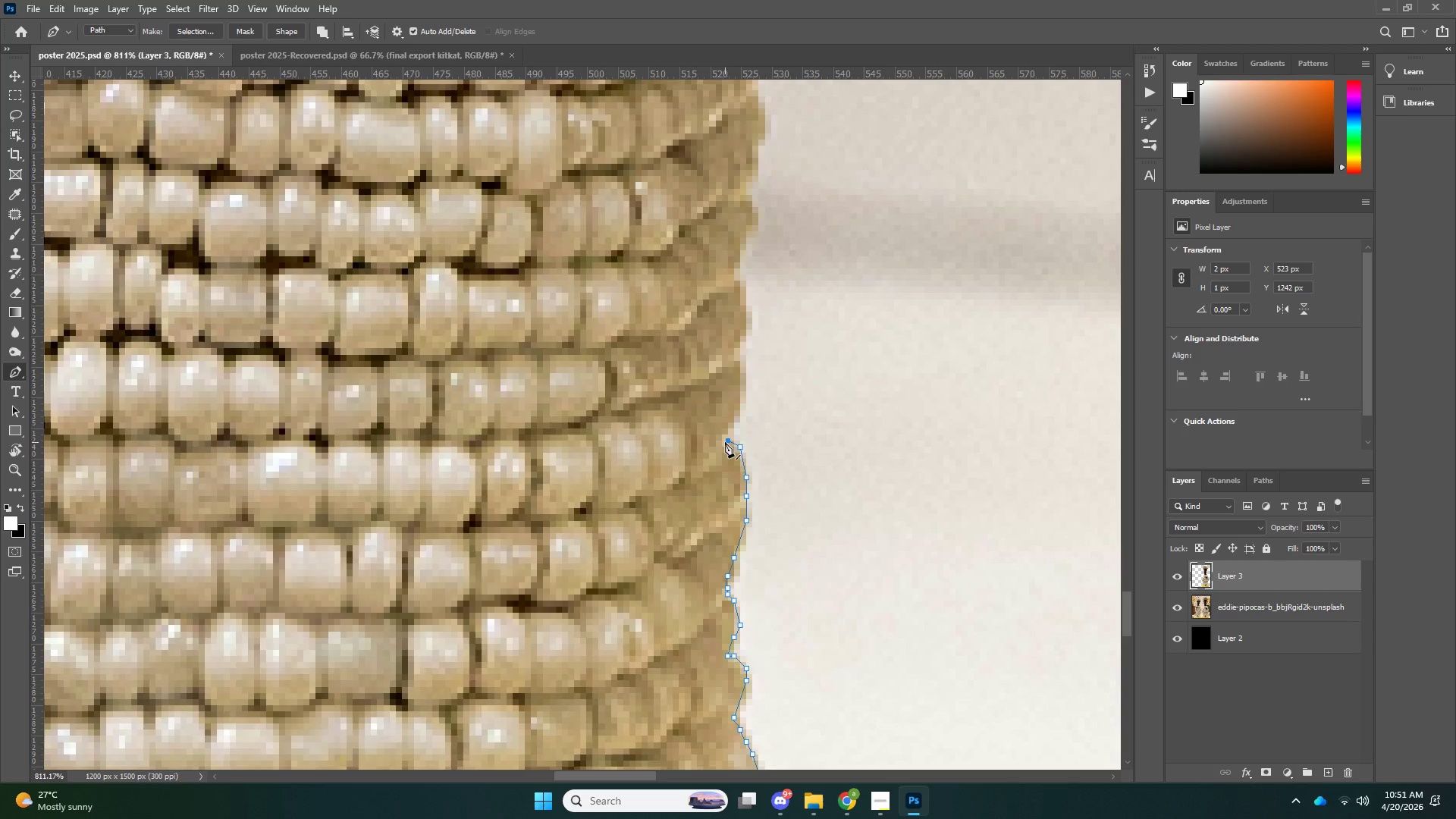 
triple_click([725, 442])
 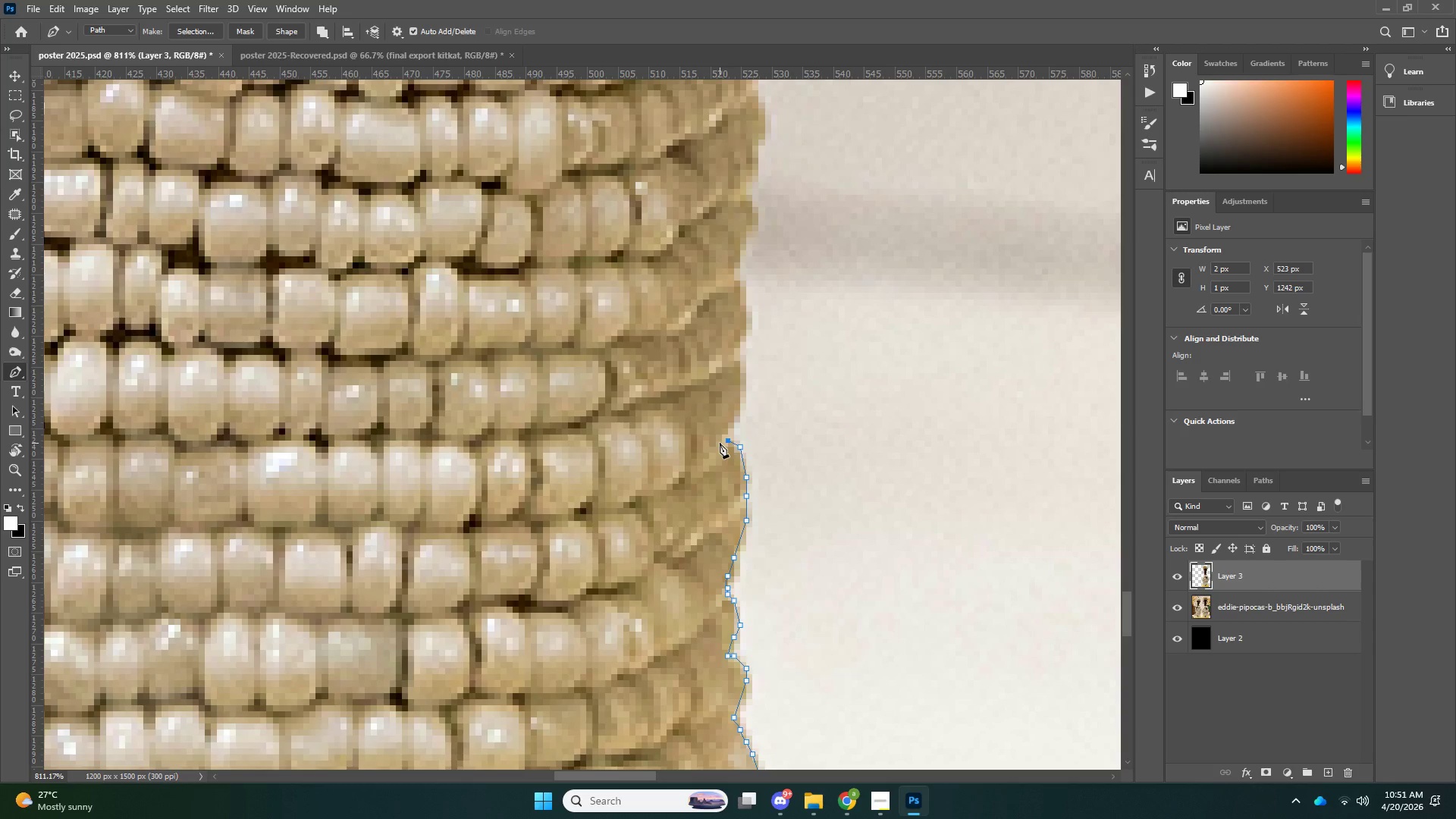 
triple_click([719, 444])
 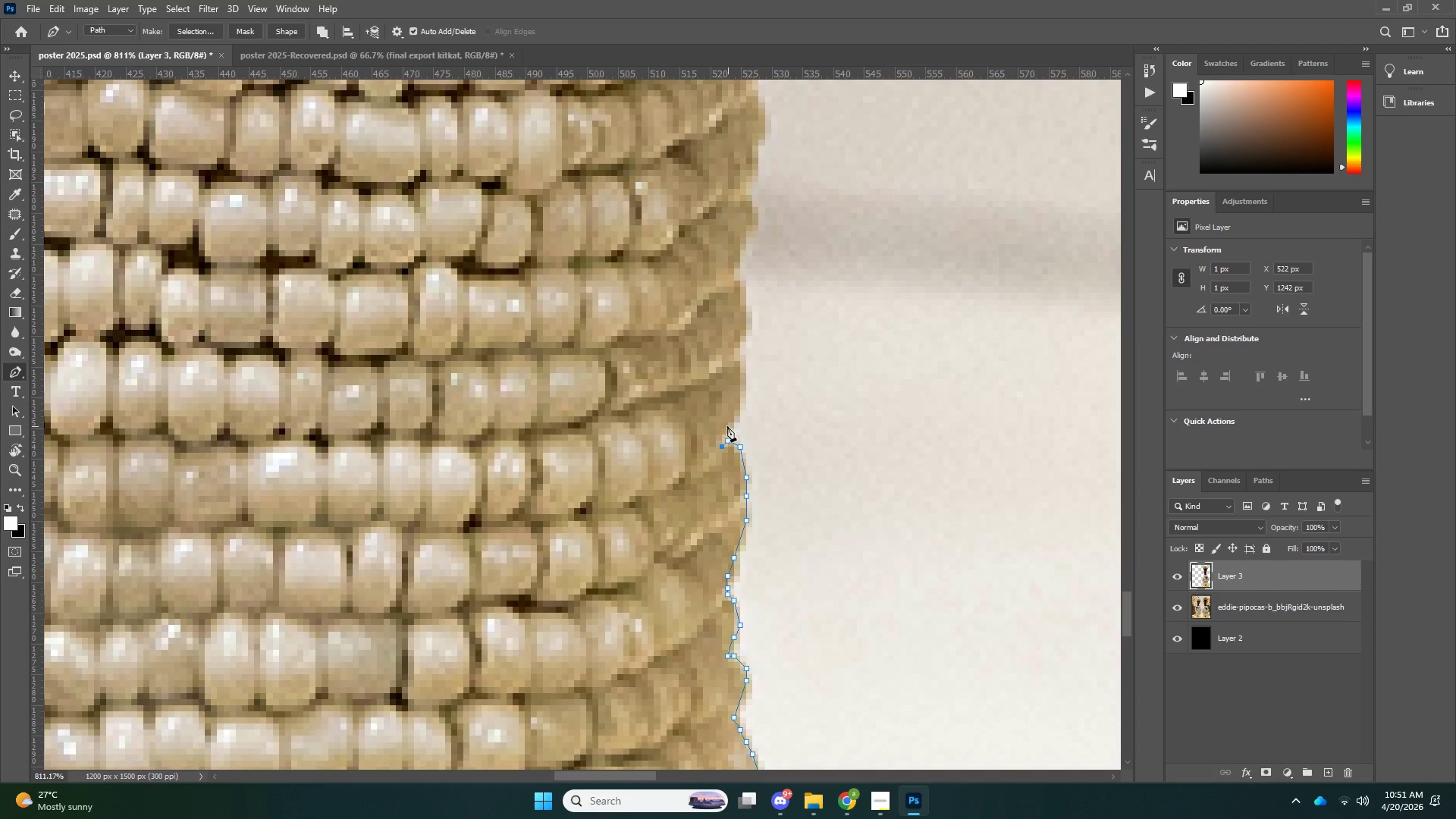 
left_click([723, 428])
 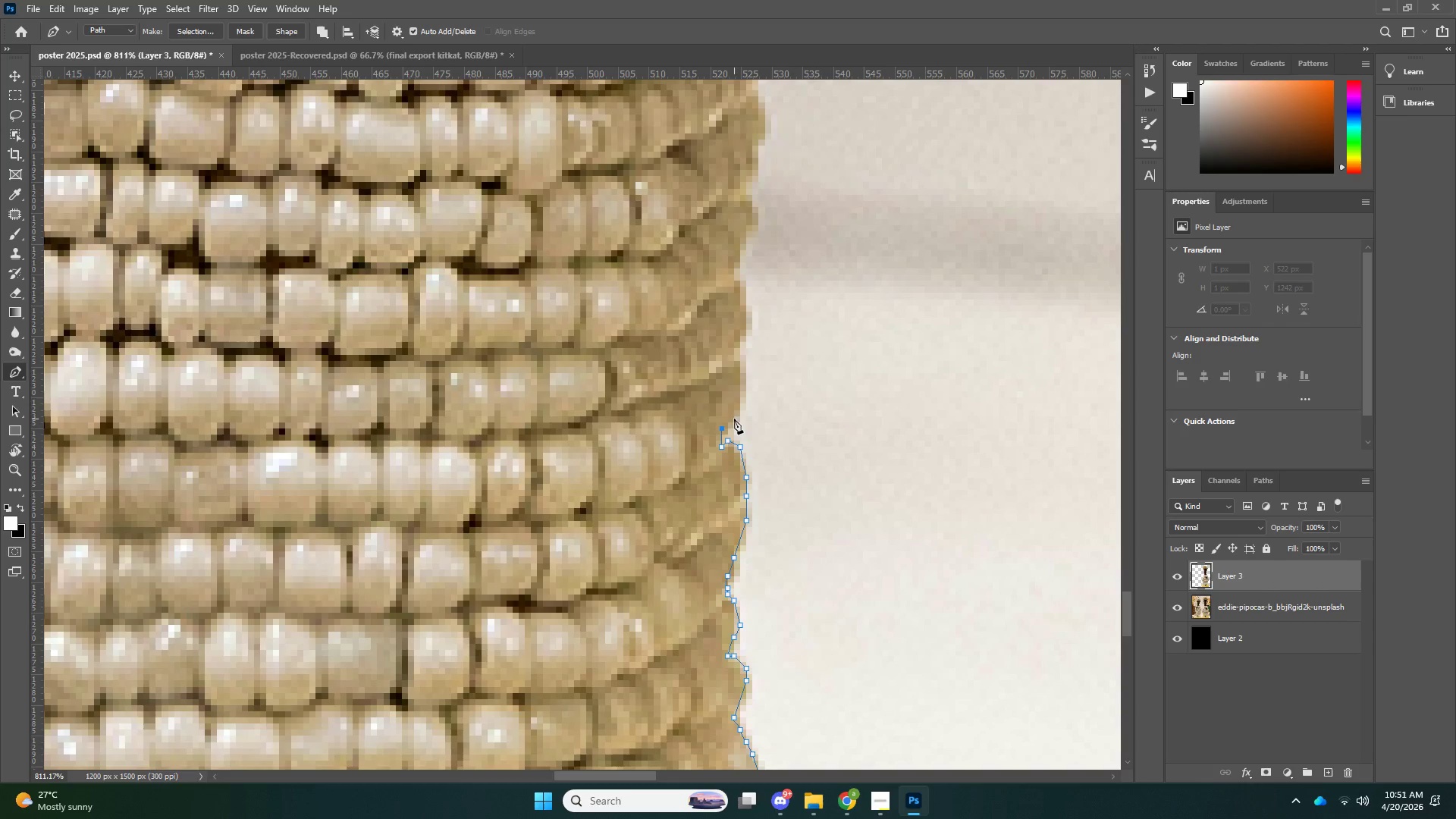 
key(Control+ControlLeft)
 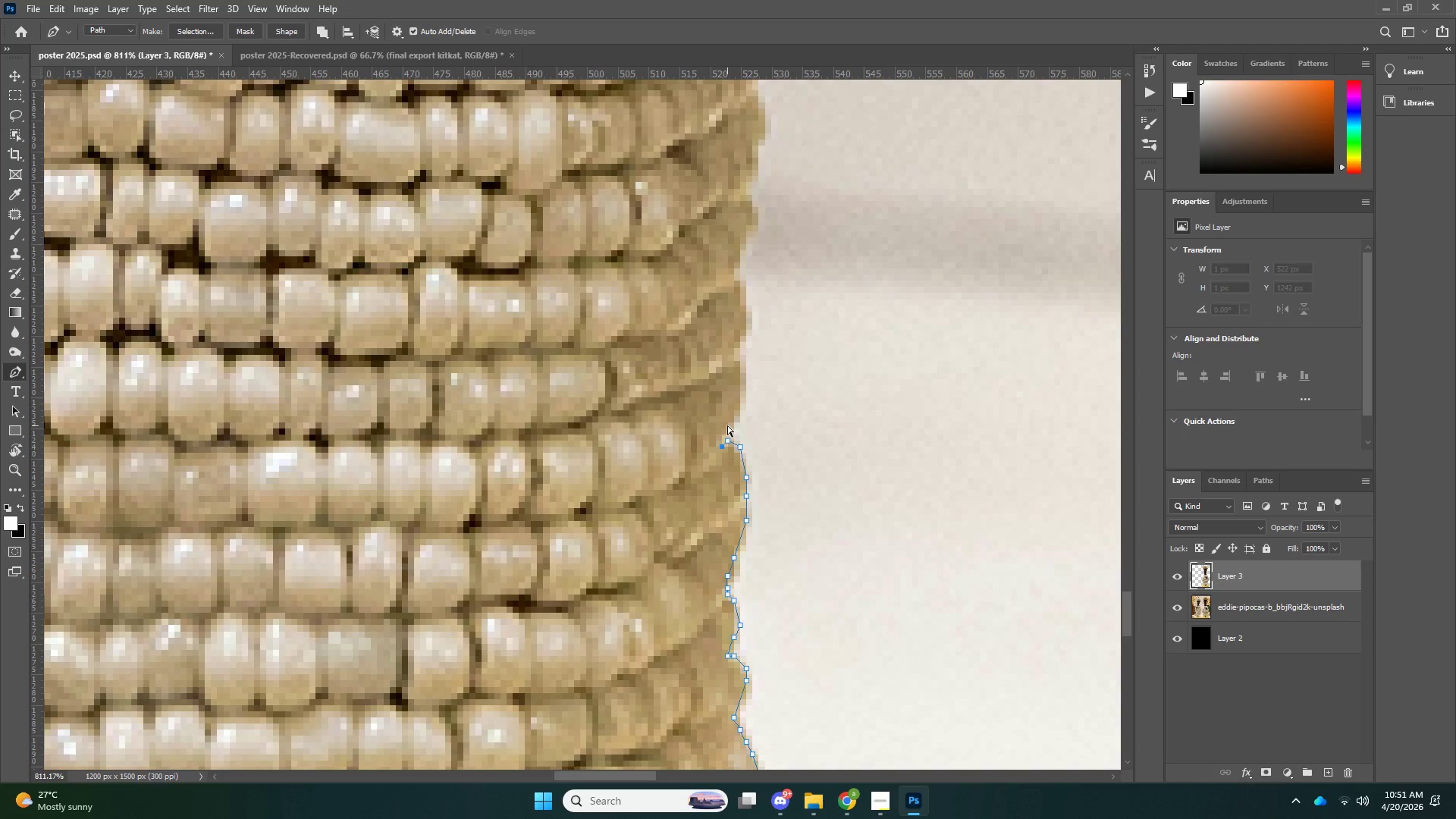 
key(Control+Z)
 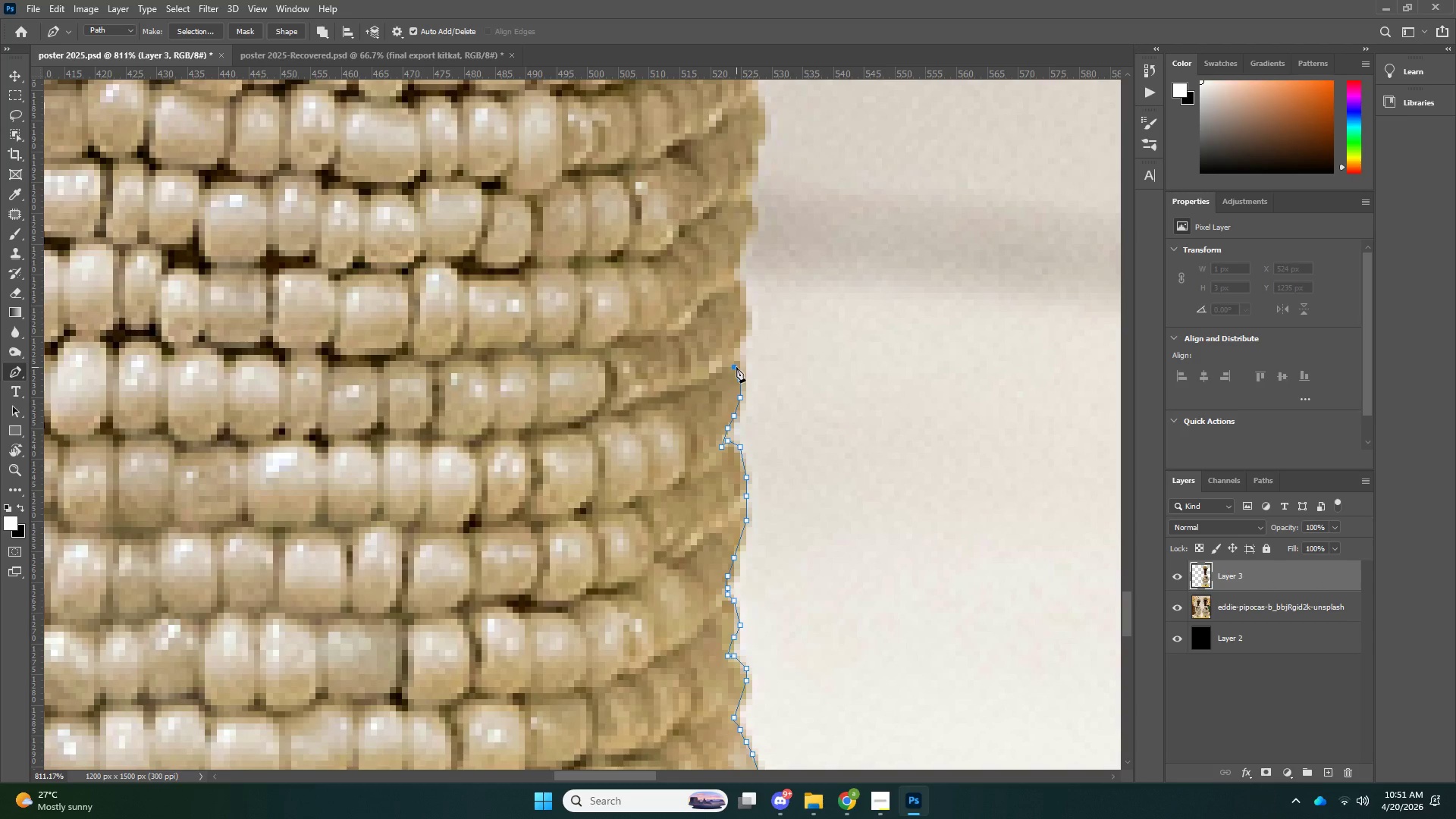 
key(Z)
 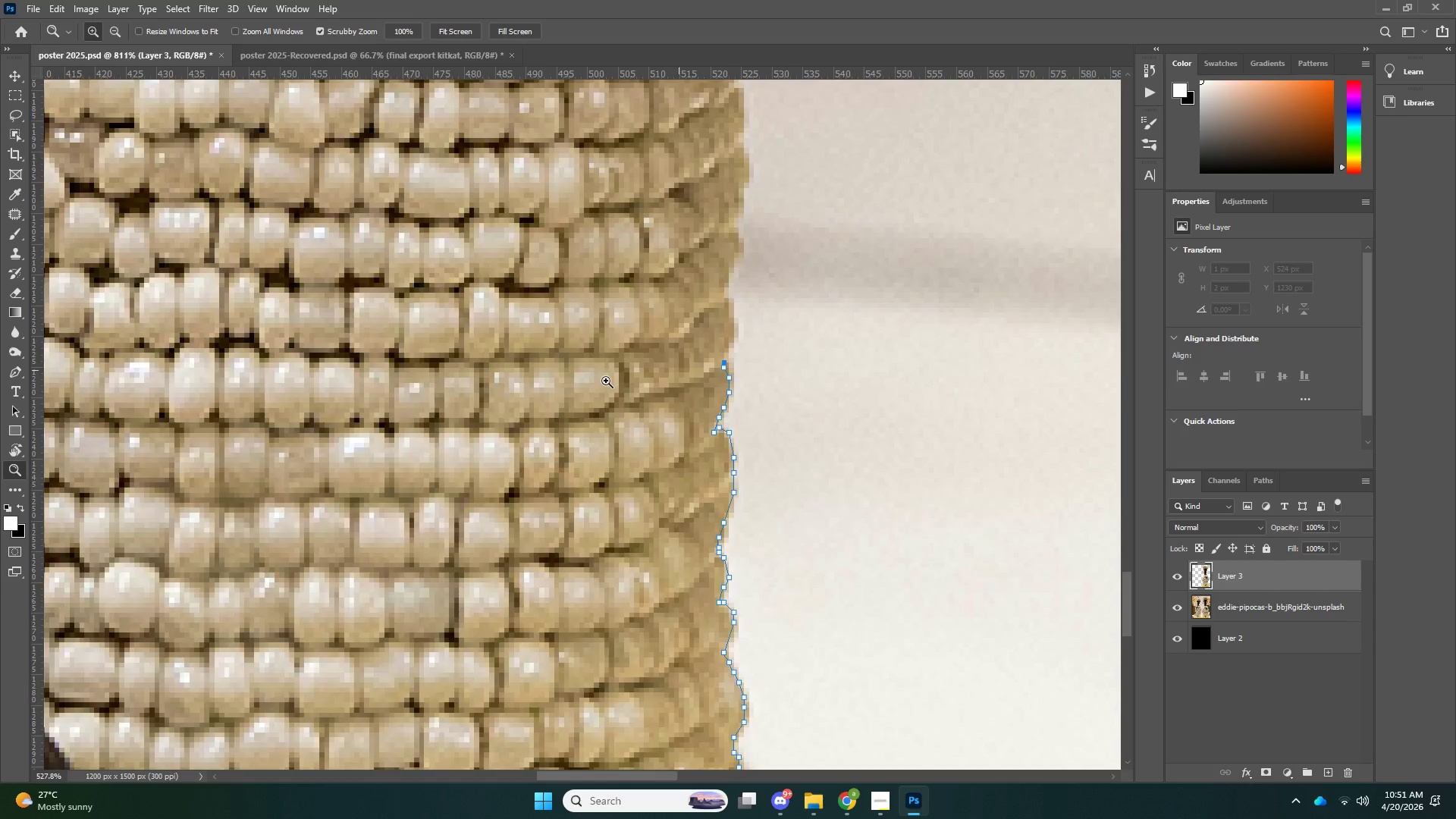 
left_click_drag(start_coordinate=[679, 370], to_coordinate=[510, 386])
 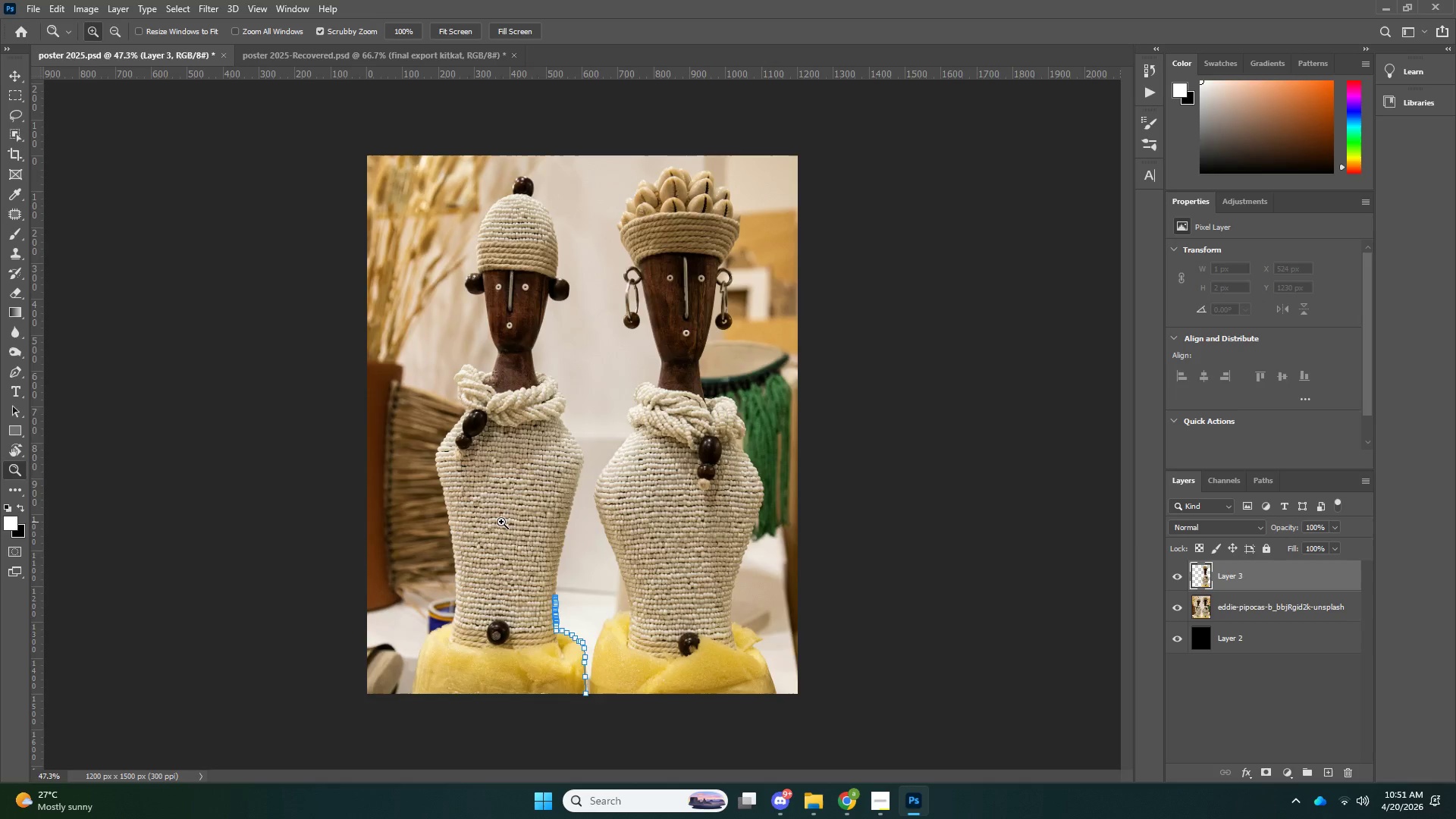 
left_click_drag(start_coordinate=[521, 522], to_coordinate=[620, 513])
 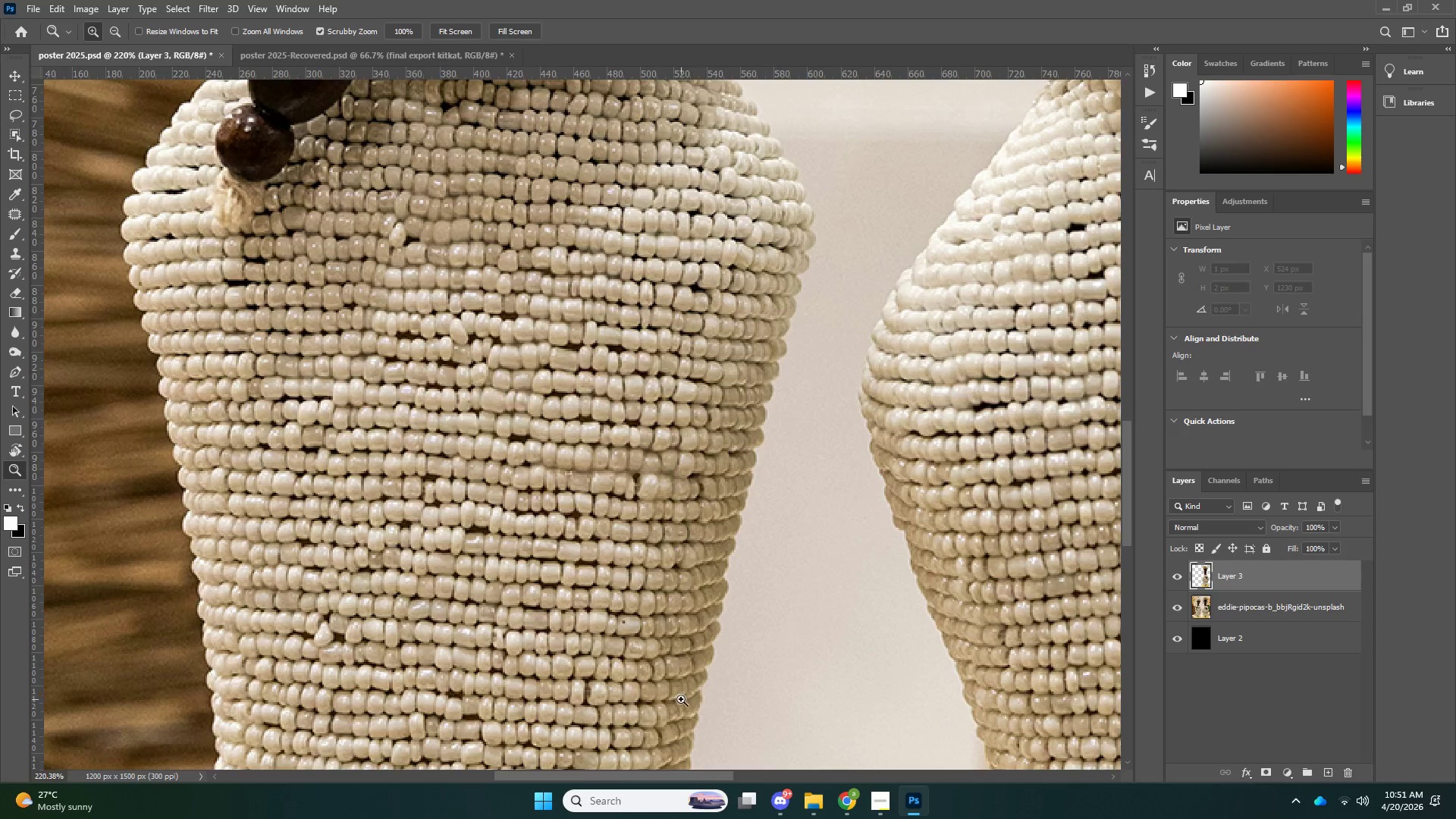 
left_click_drag(start_coordinate=[686, 695], to_coordinate=[701, 666])
 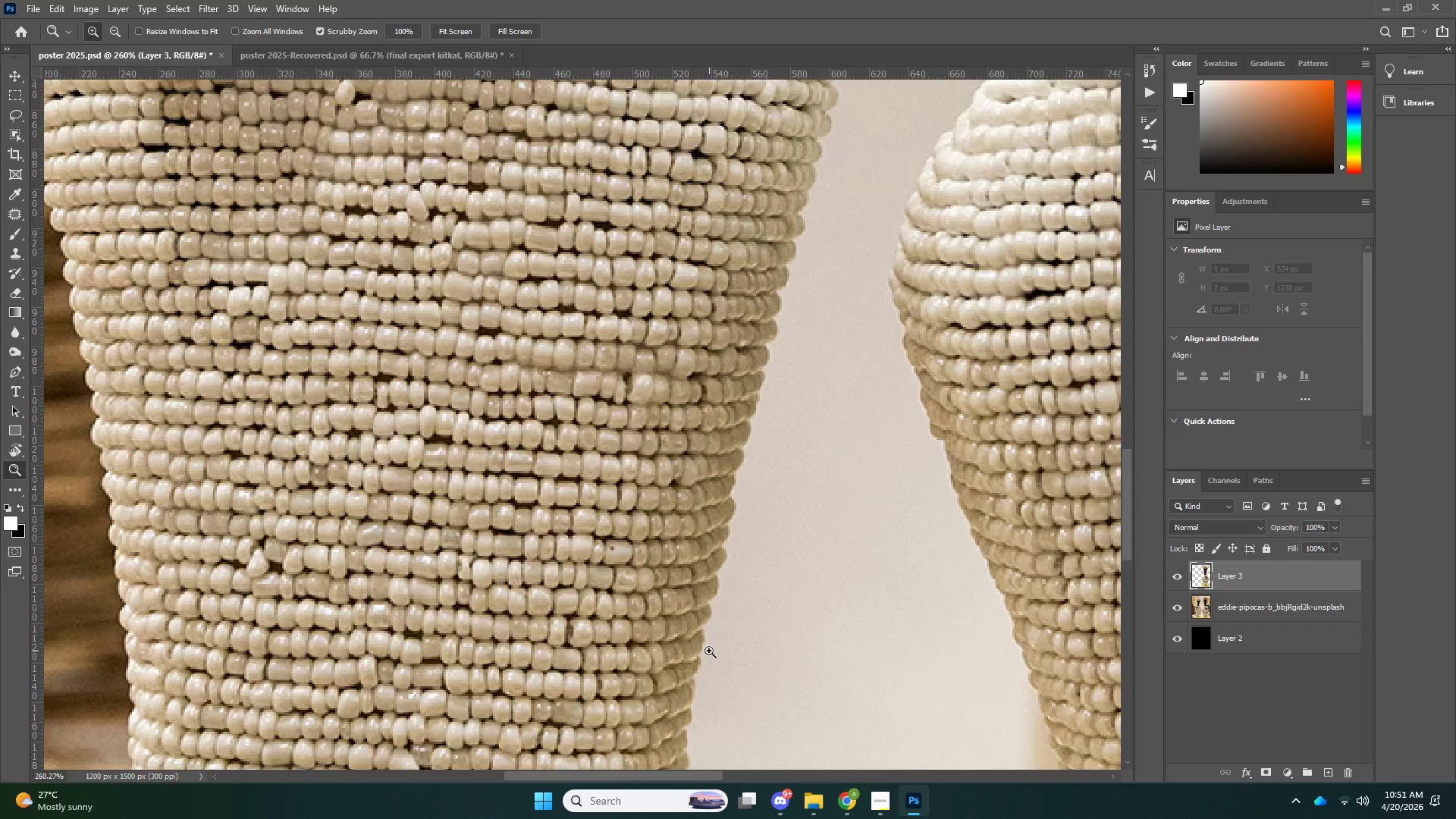 
left_click_drag(start_coordinate=[670, 608], to_coordinate=[686, 603])
 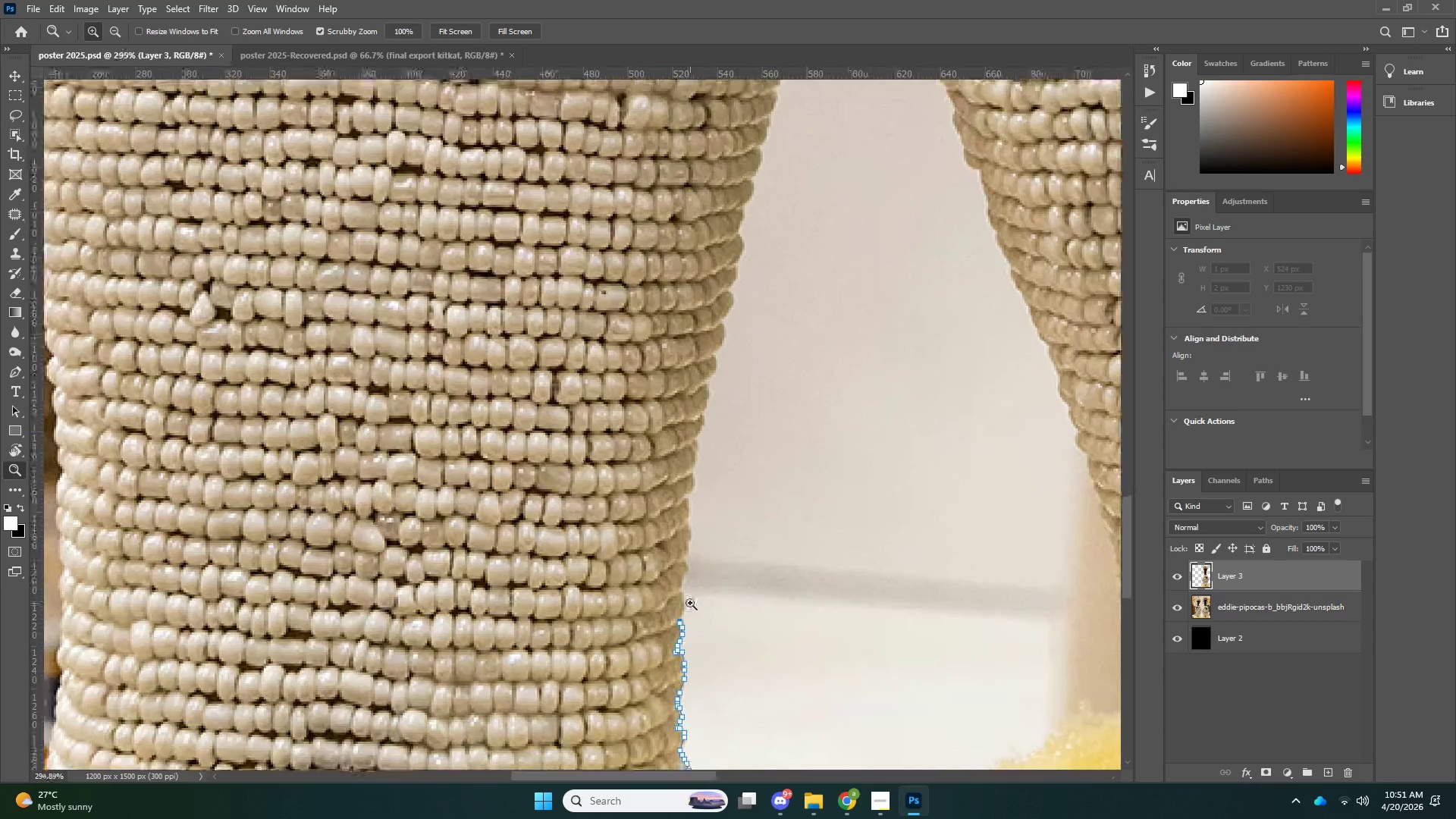 
scroll: coordinate [672, 704], scroll_direction: down, amount: 23.0
 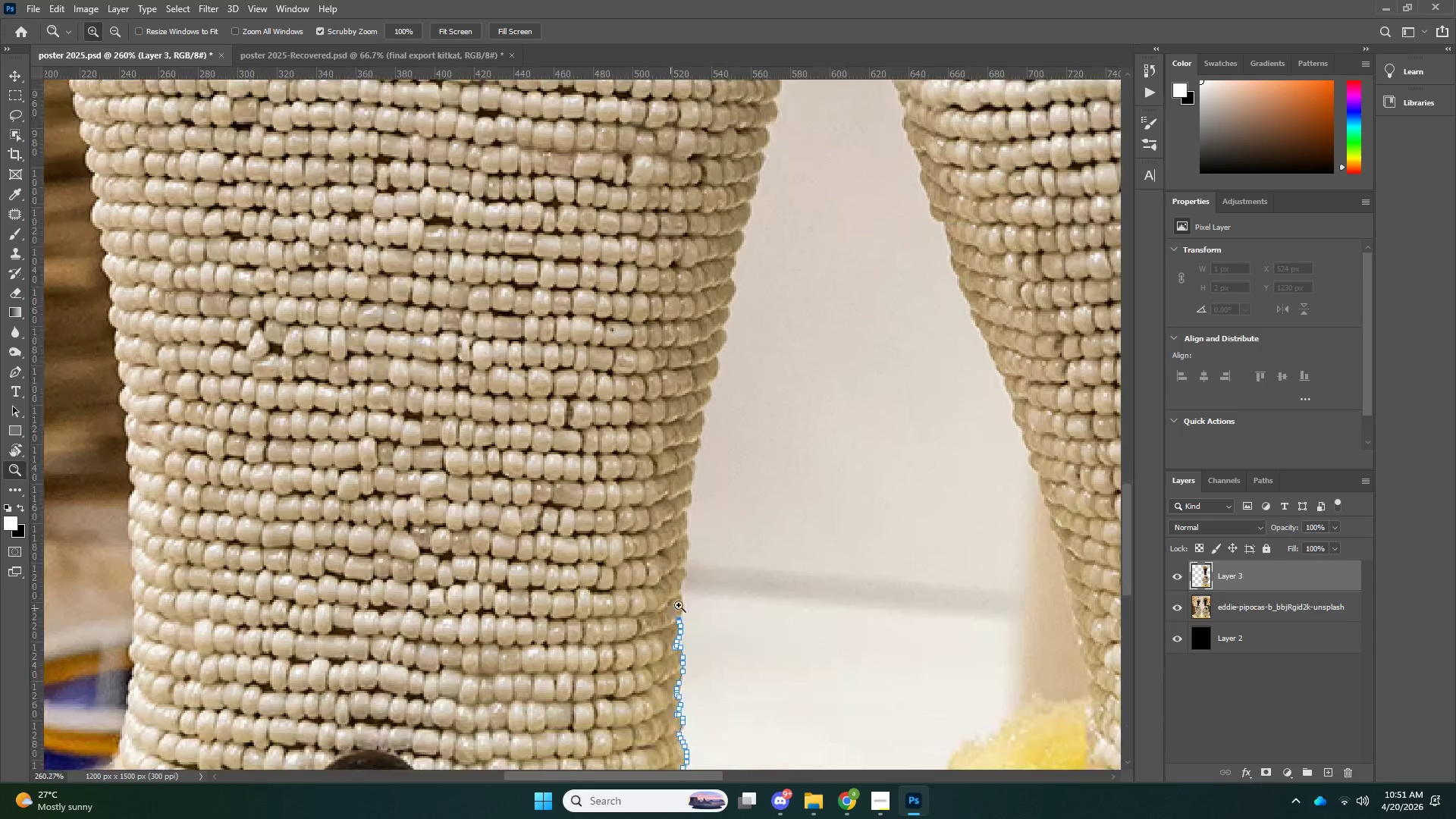 
left_click_drag(start_coordinate=[674, 607], to_coordinate=[694, 609])
 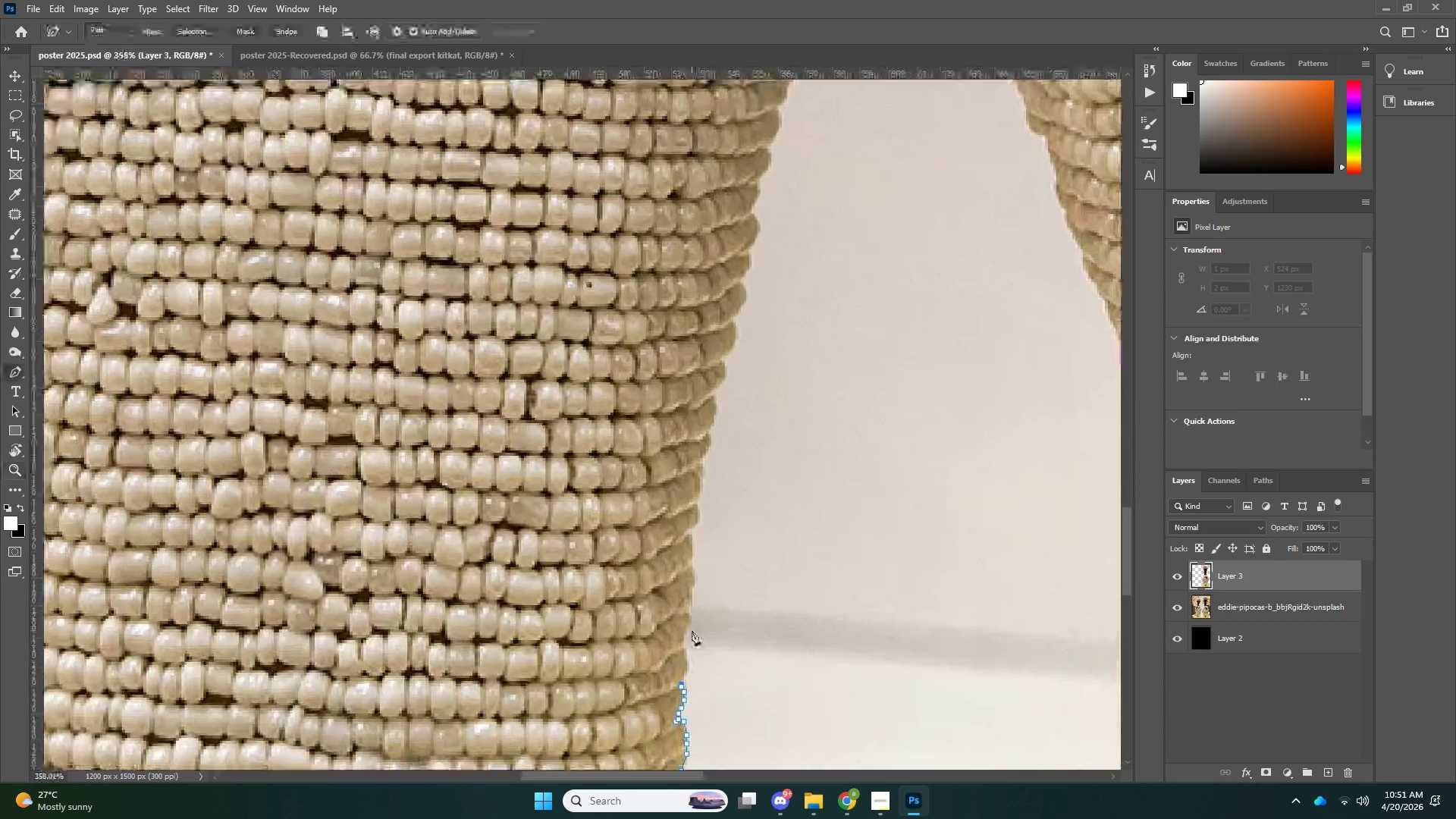 
scroll: coordinate [690, 603], scroll_direction: up, amount: 4.0
 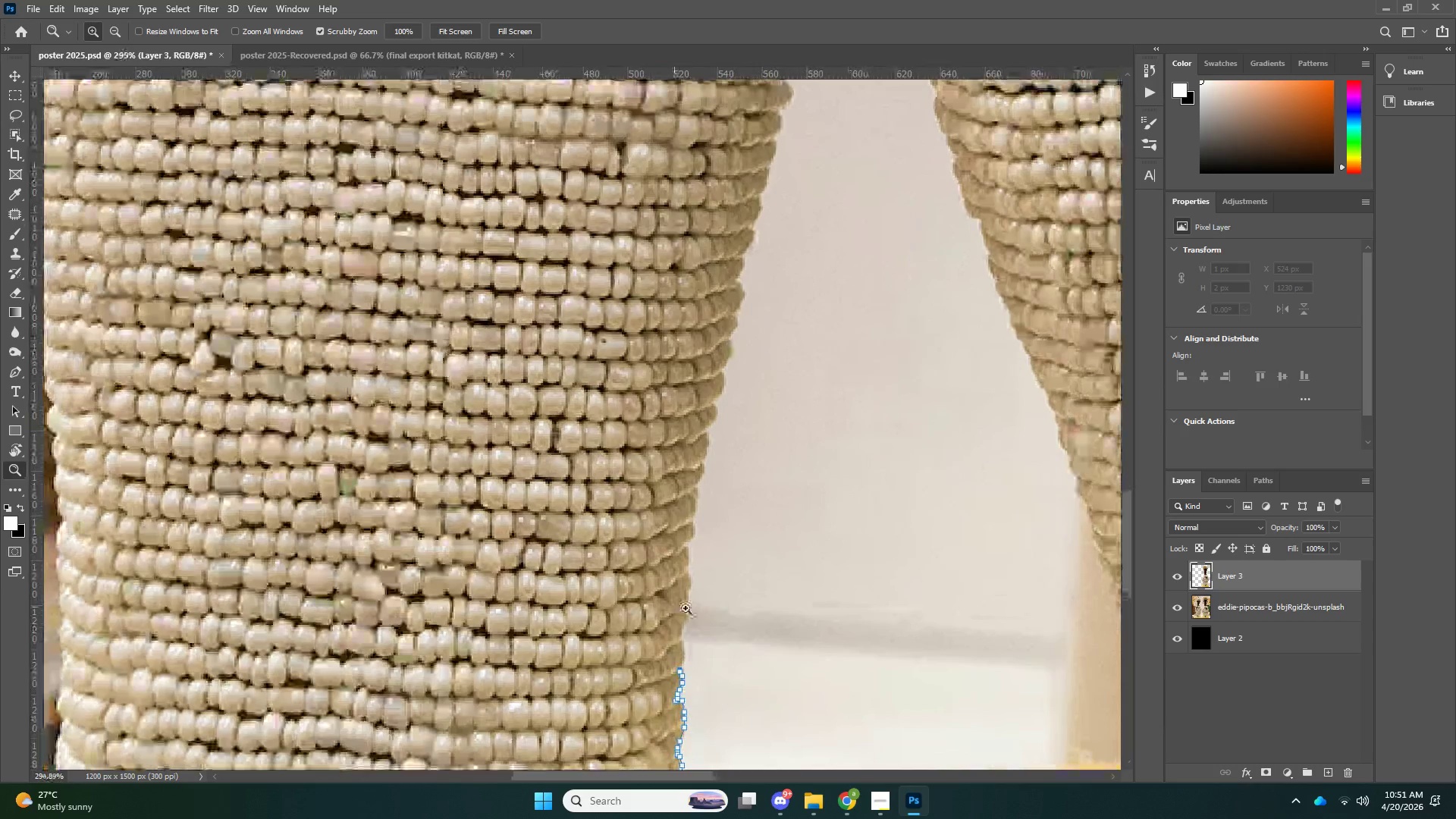 
key(P)
 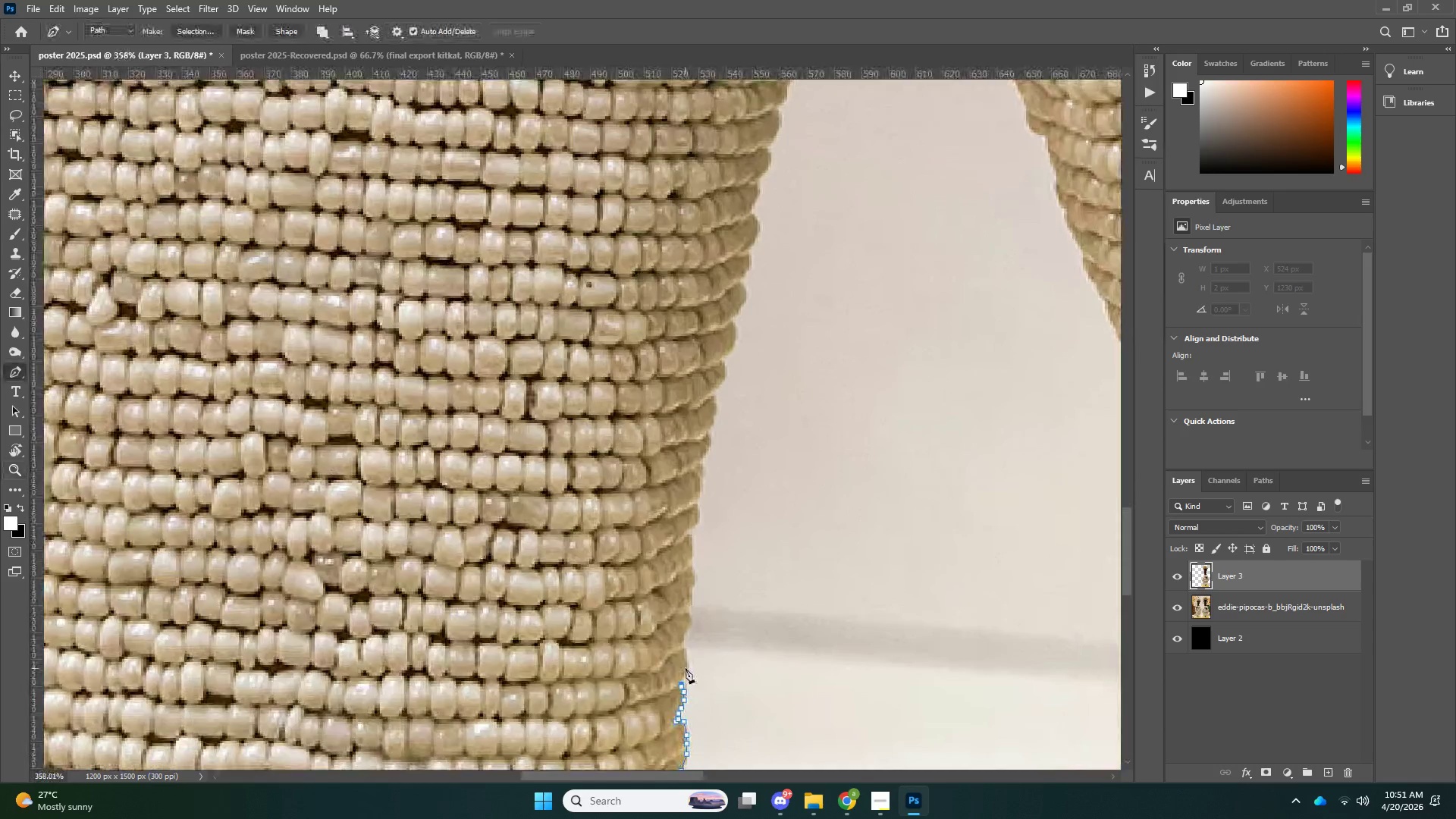 
left_click([686, 667])
 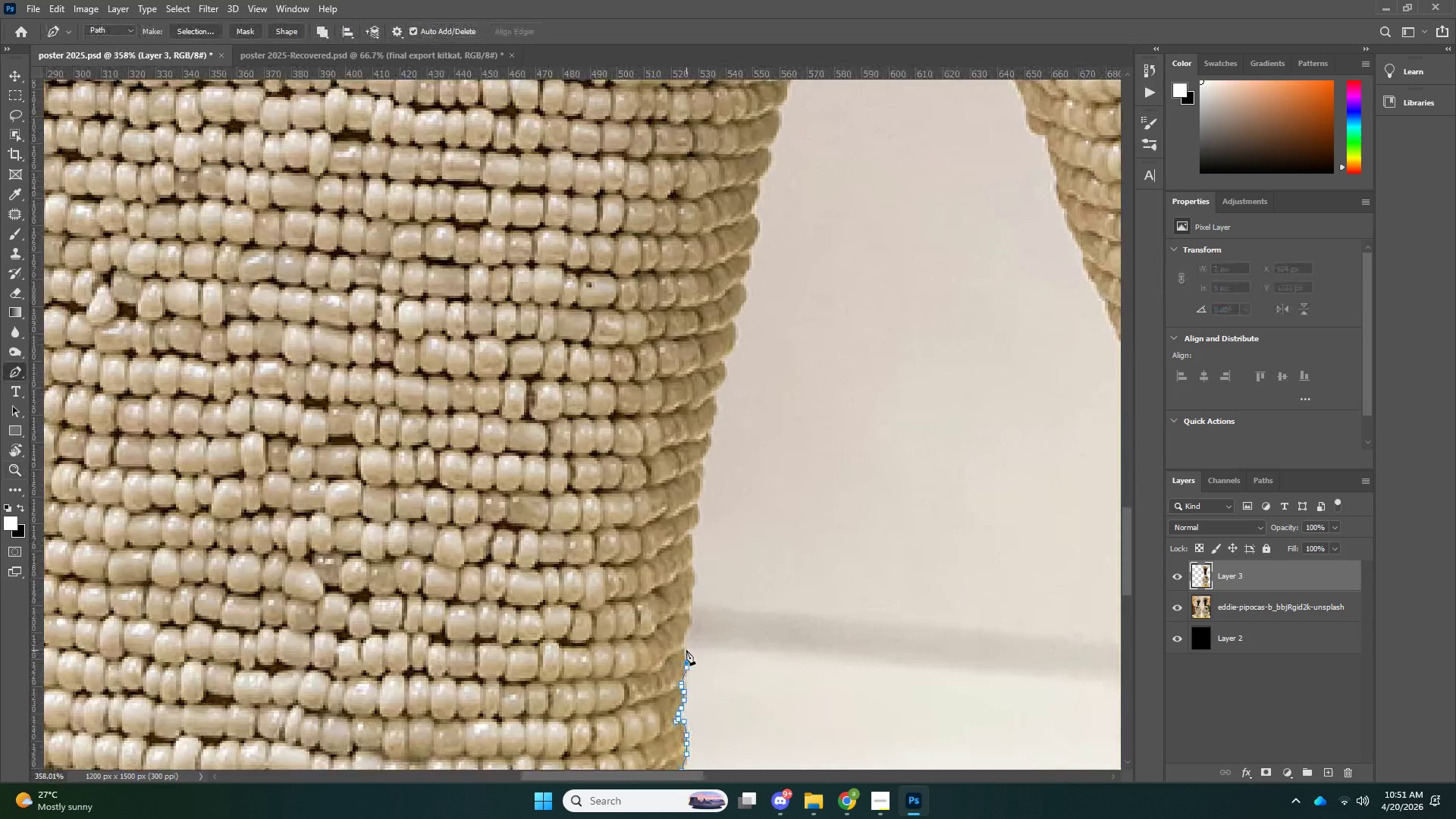 
left_click_drag(start_coordinate=[686, 650], to_coordinate=[682, 647])
 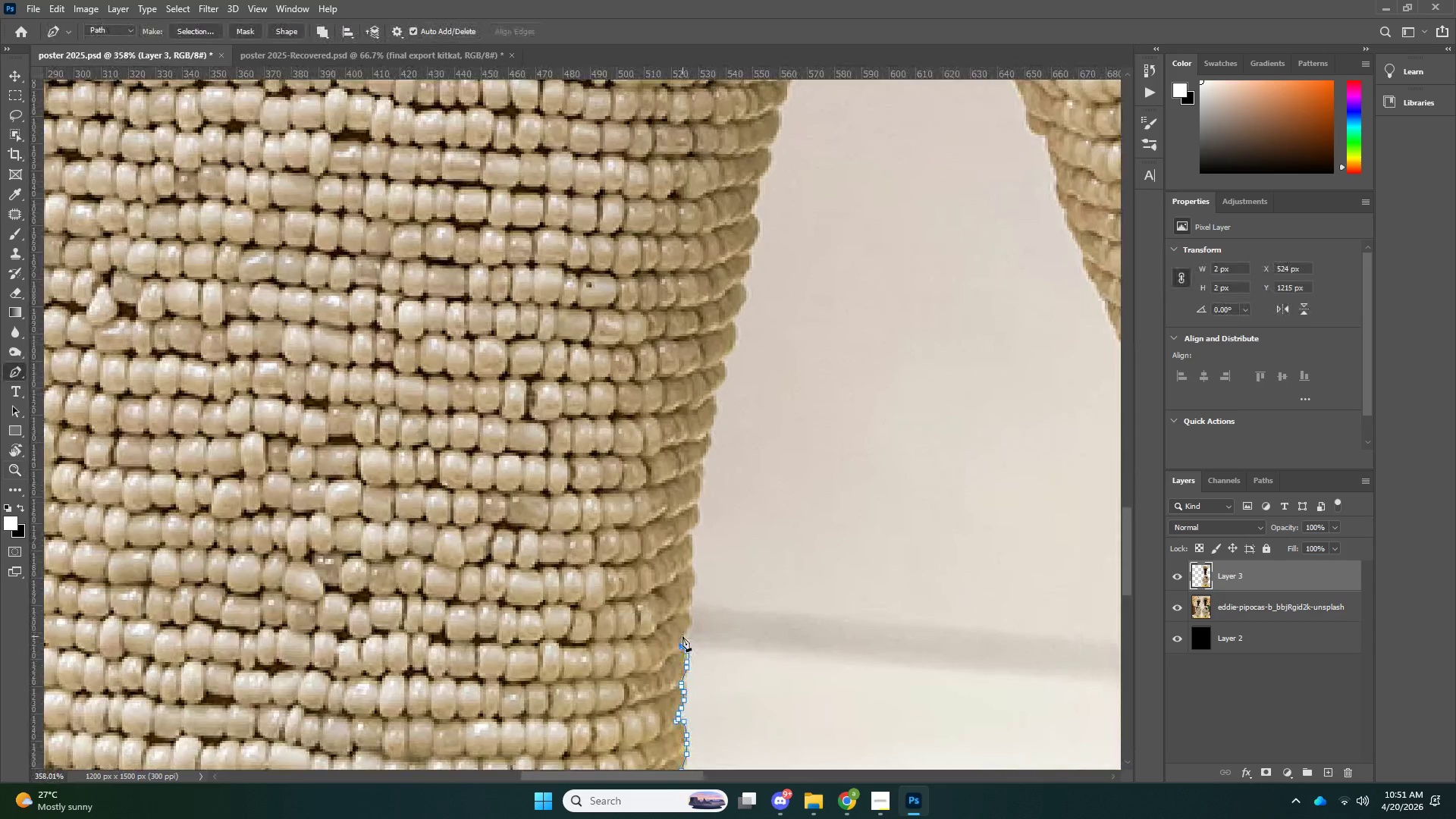 
left_click_drag(start_coordinate=[682, 636], to_coordinate=[685, 629])
 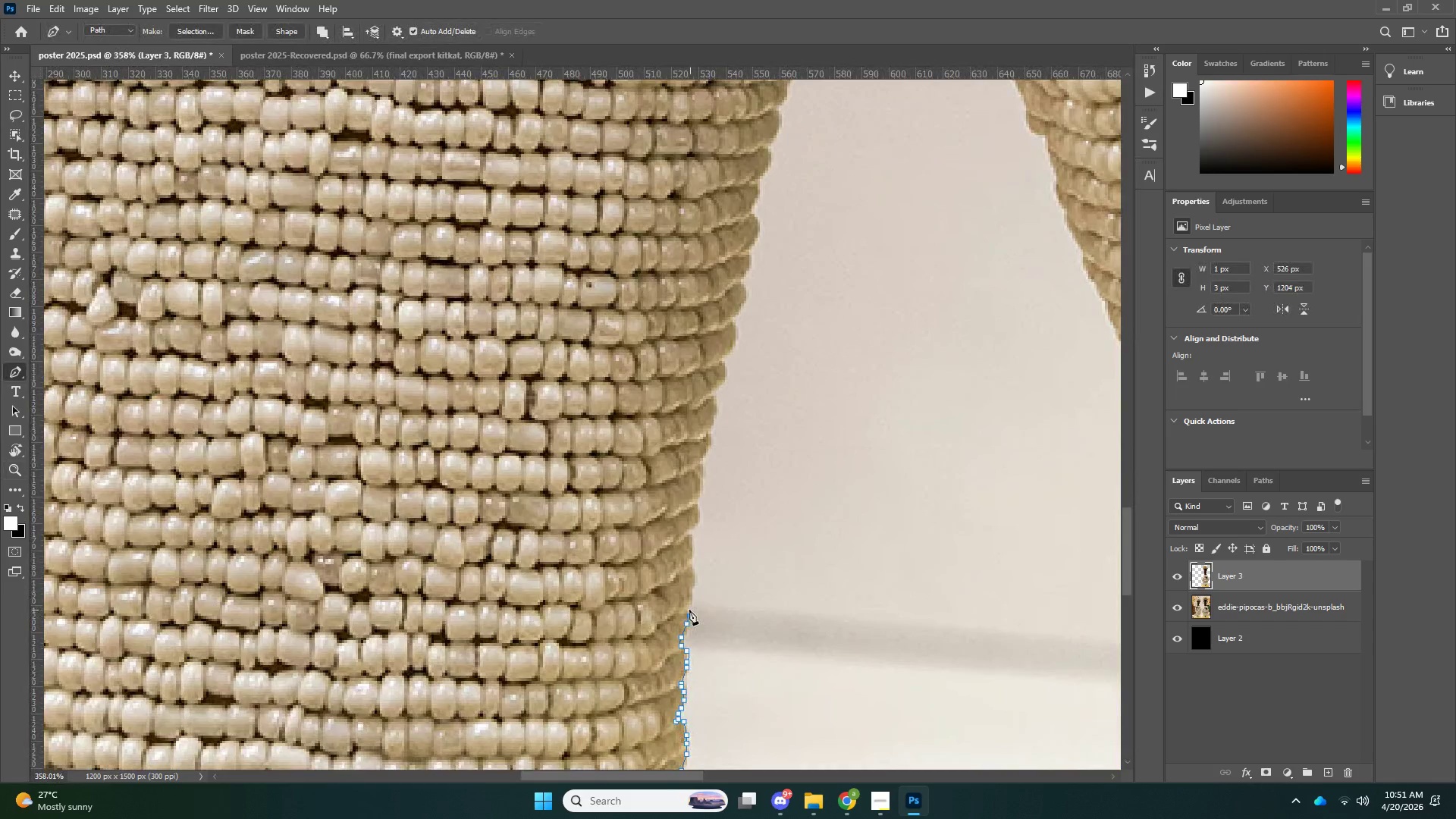 
triple_click([686, 608])
 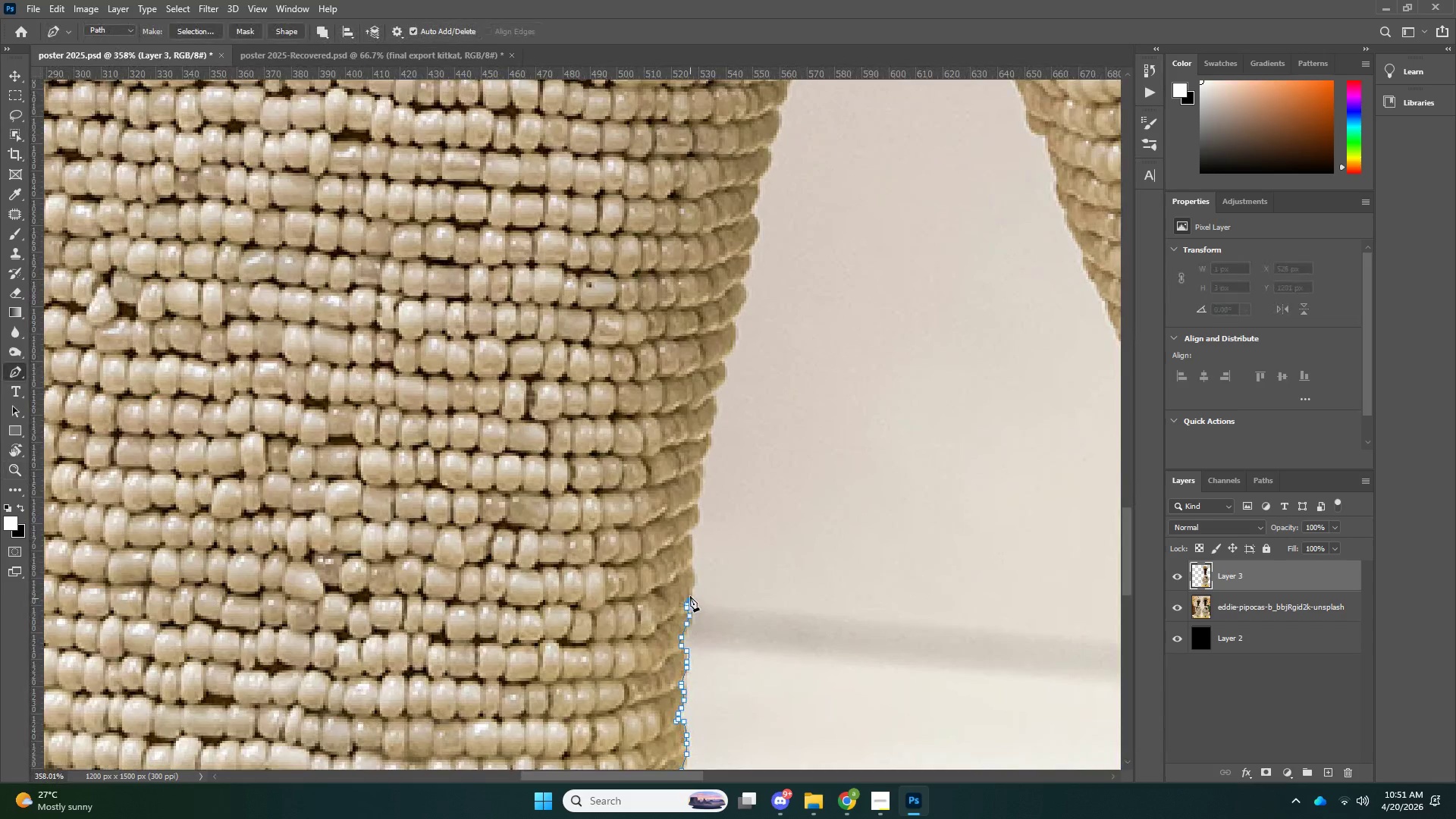 
left_click_drag(start_coordinate=[690, 598], to_coordinate=[692, 589])
 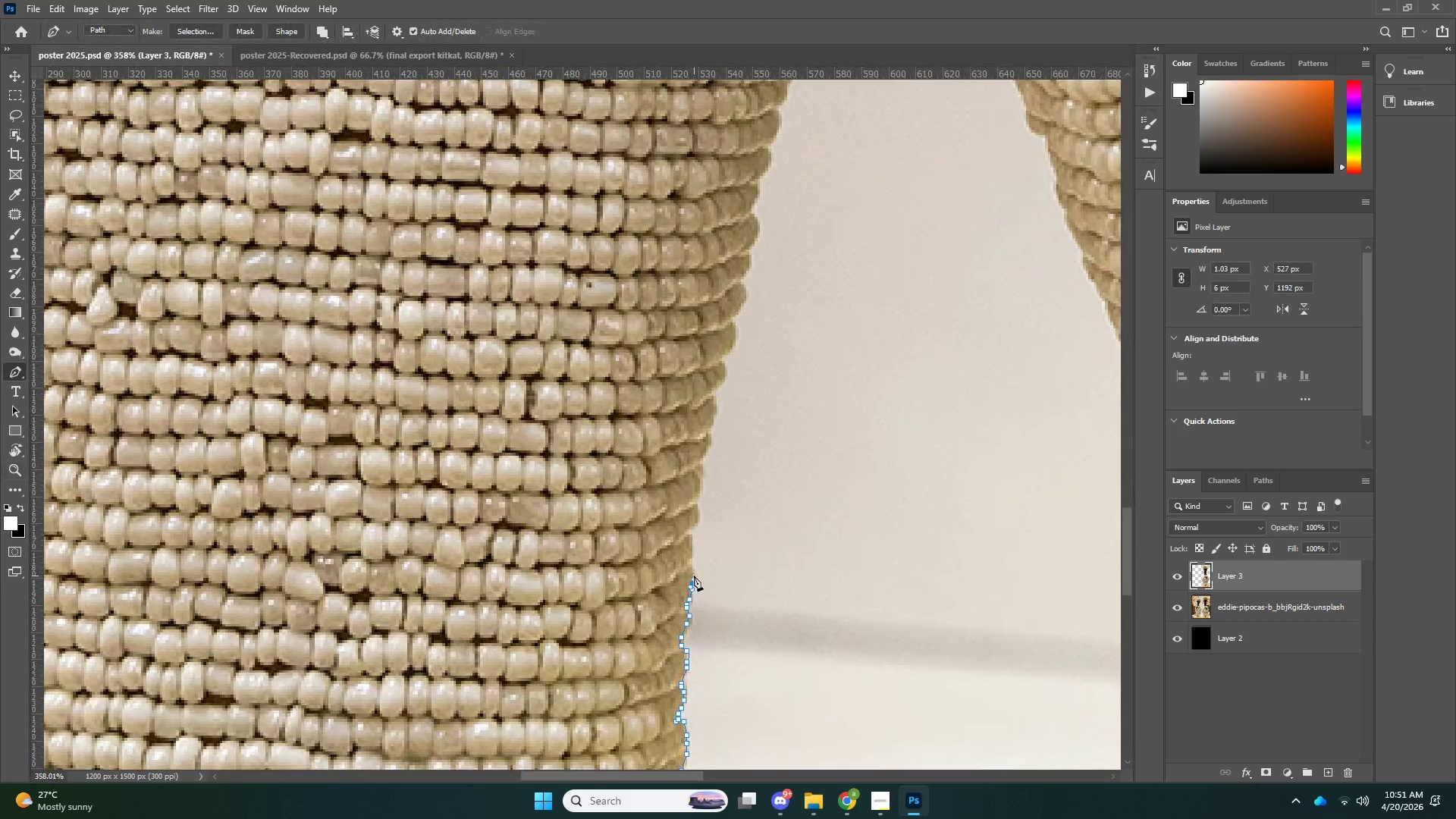 
left_click_drag(start_coordinate=[694, 576], to_coordinate=[692, 570])
 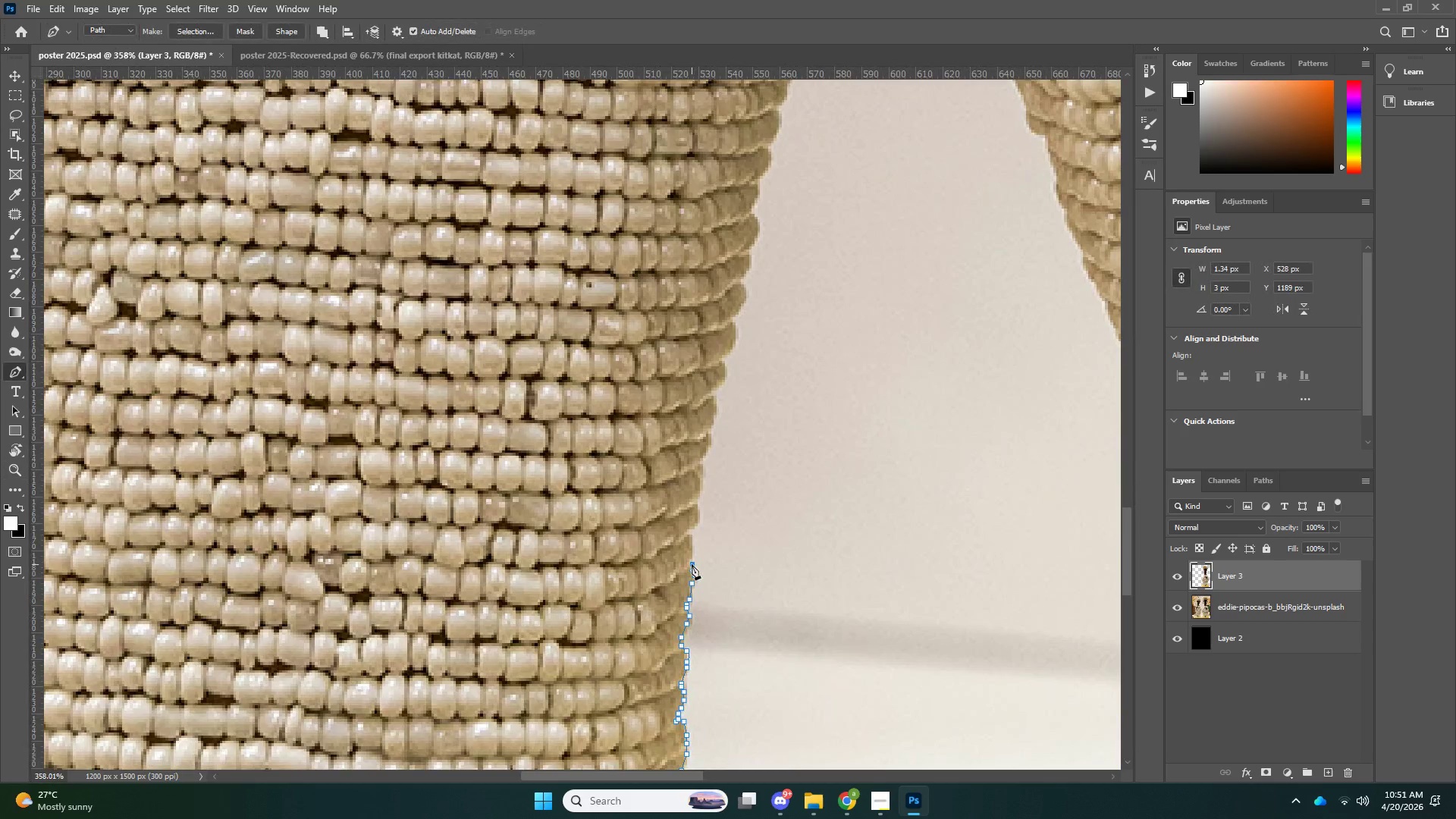 
triple_click([692, 564])
 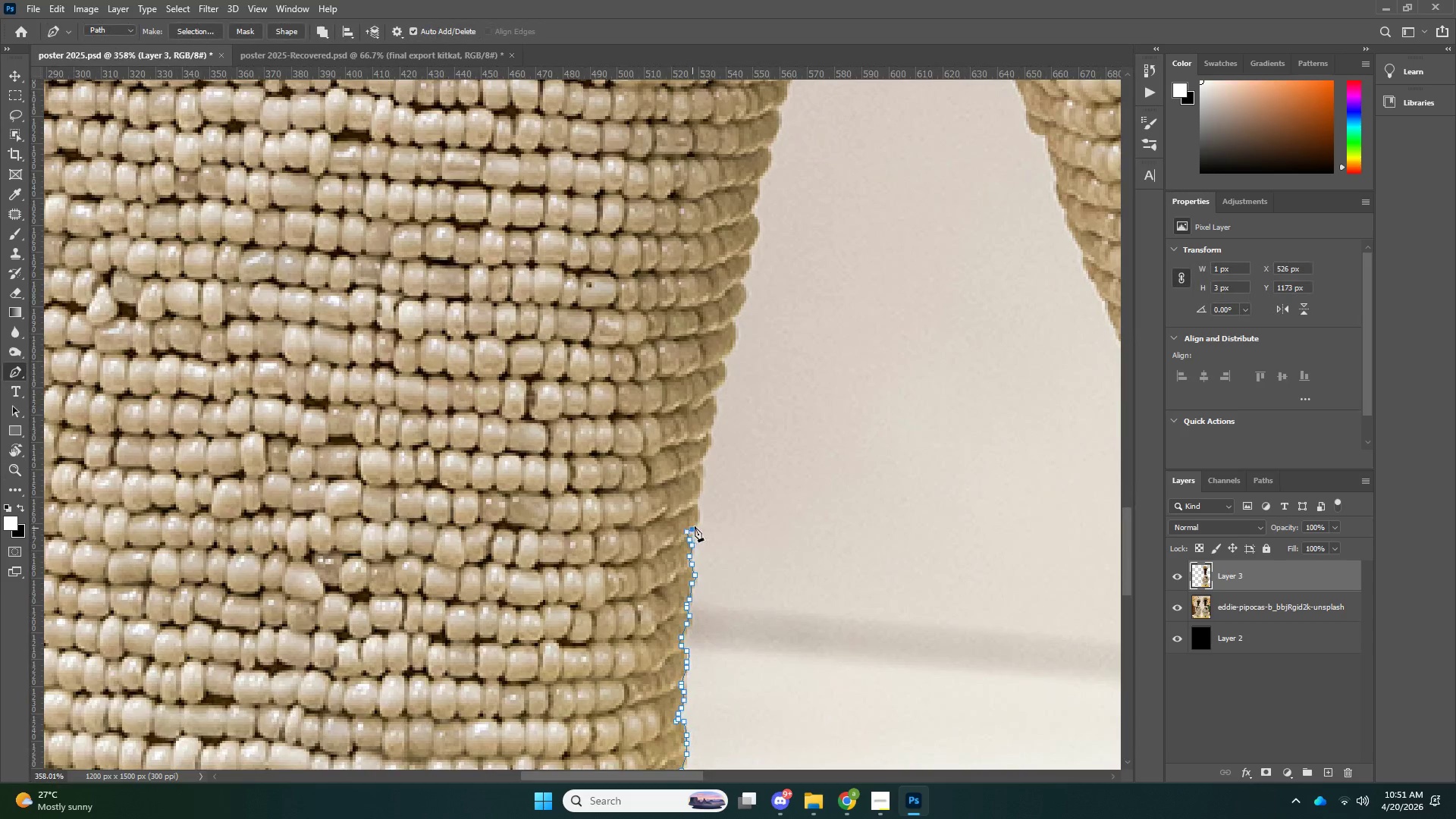 
left_click_drag(start_coordinate=[698, 516], to_coordinate=[698, 509])
 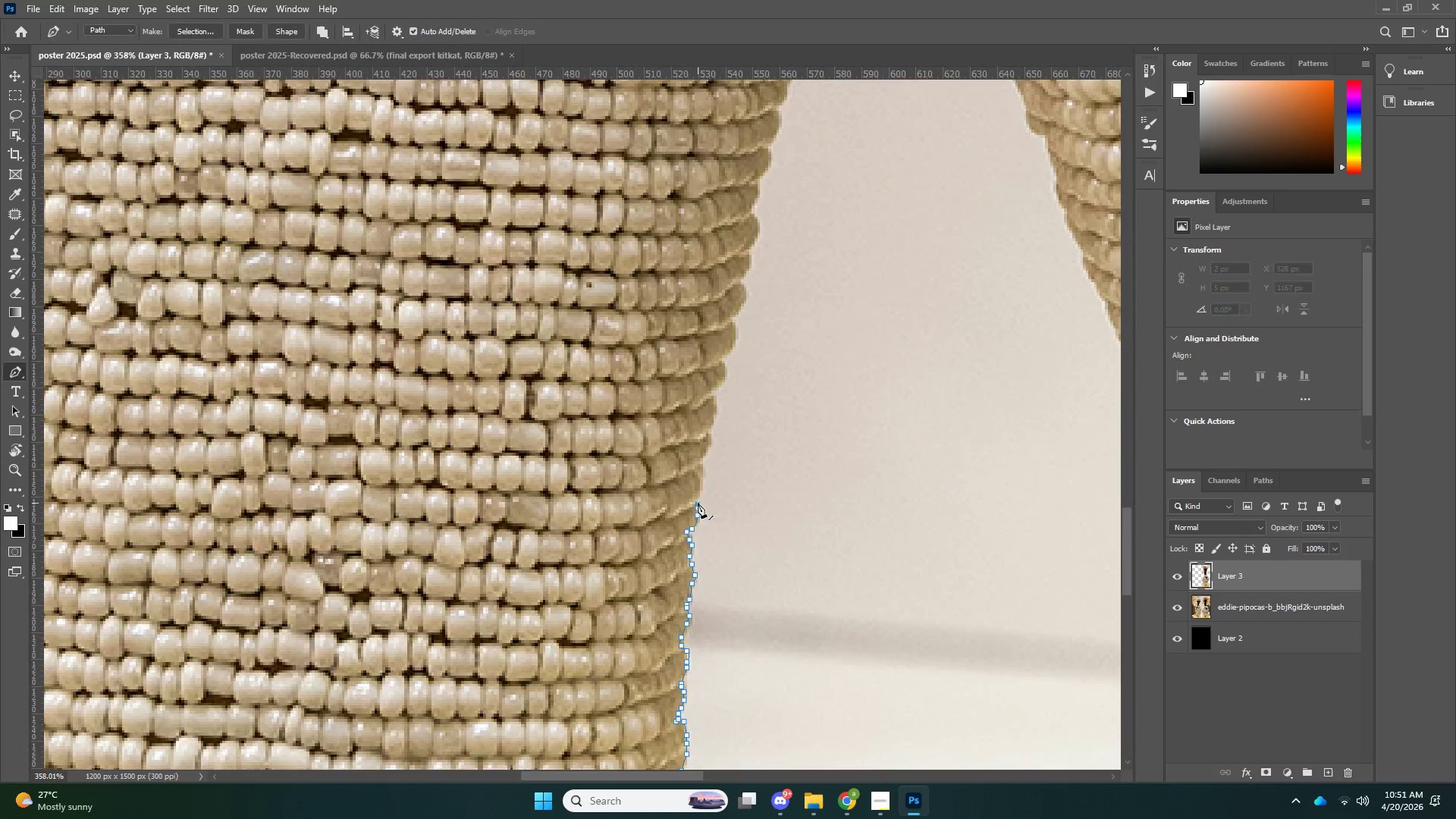 
left_click_drag(start_coordinate=[698, 503], to_coordinate=[699, 499])
 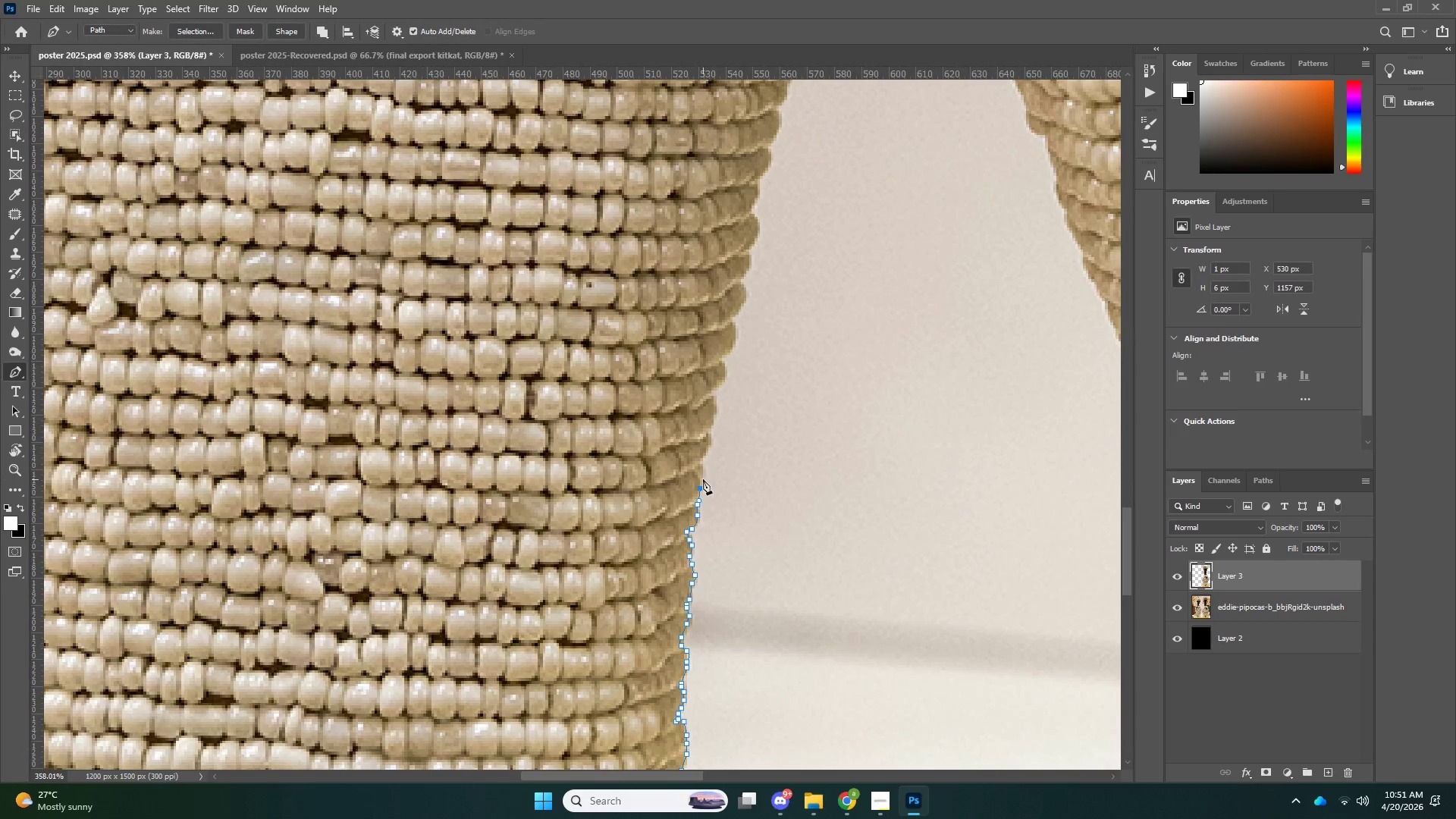 
left_click_drag(start_coordinate=[703, 479], to_coordinate=[702, 466])
 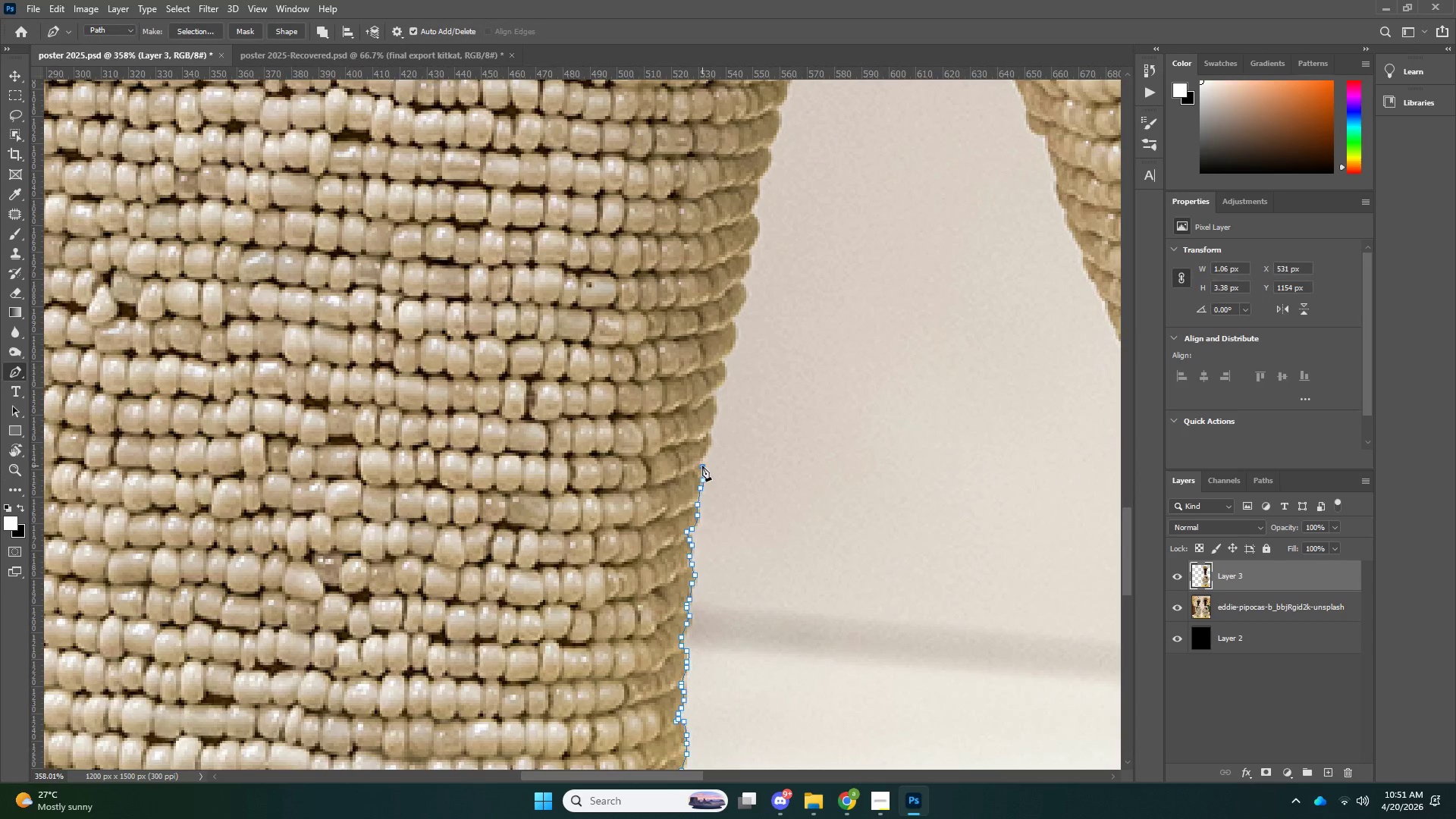 
triple_click([702, 466])
 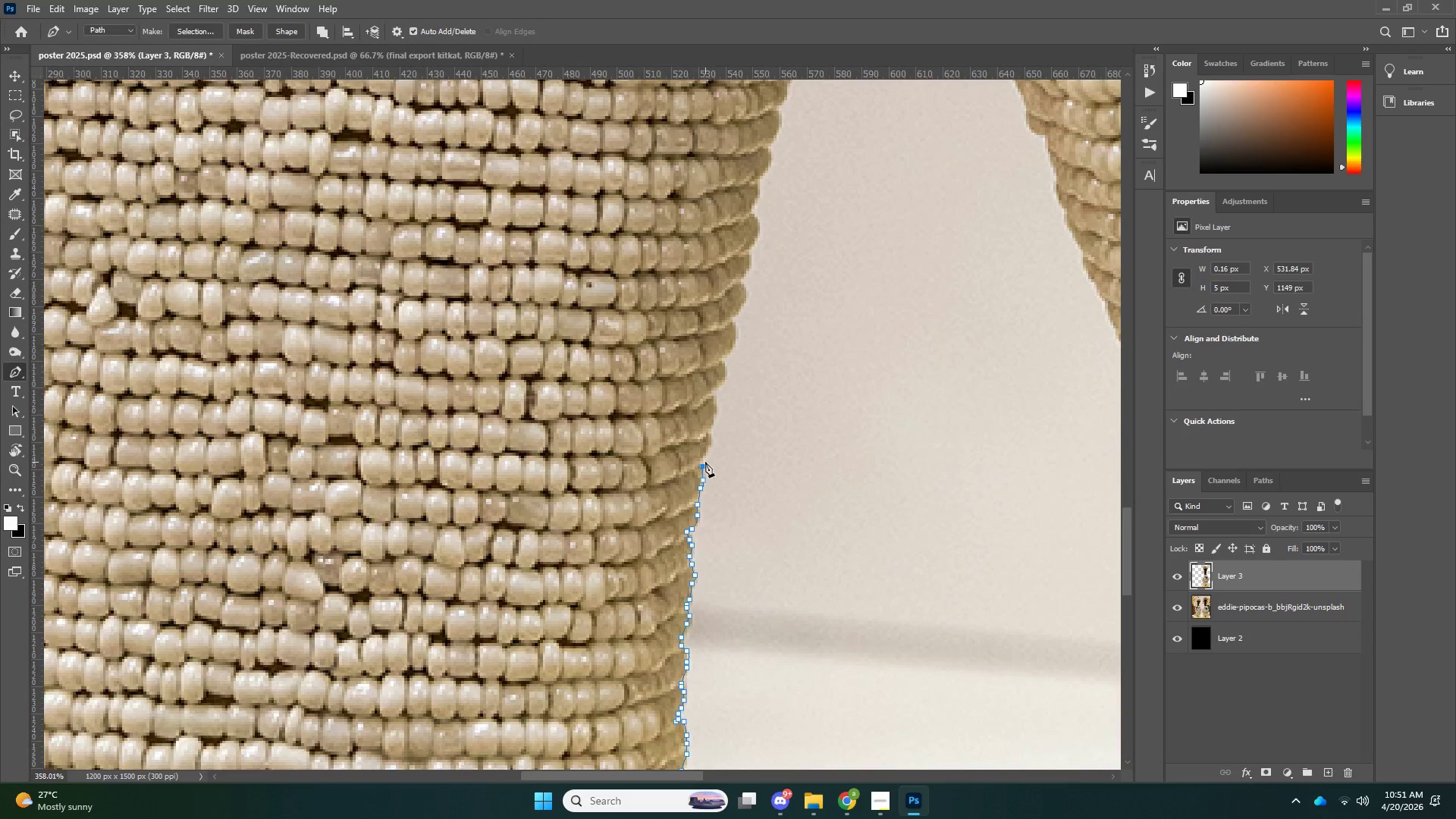 
left_click_drag(start_coordinate=[705, 462], to_coordinate=[709, 457])
 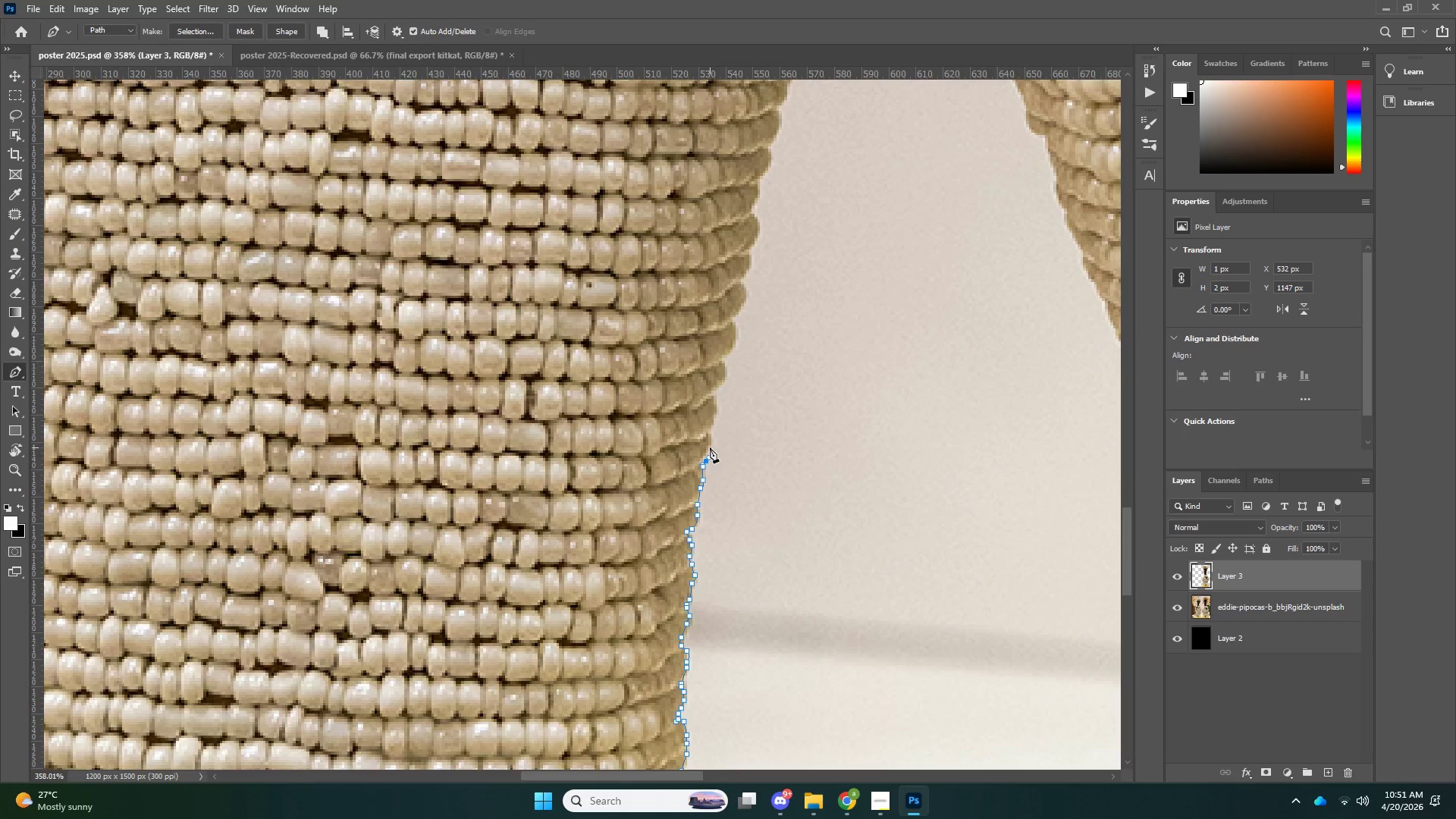 
triple_click([710, 447])
 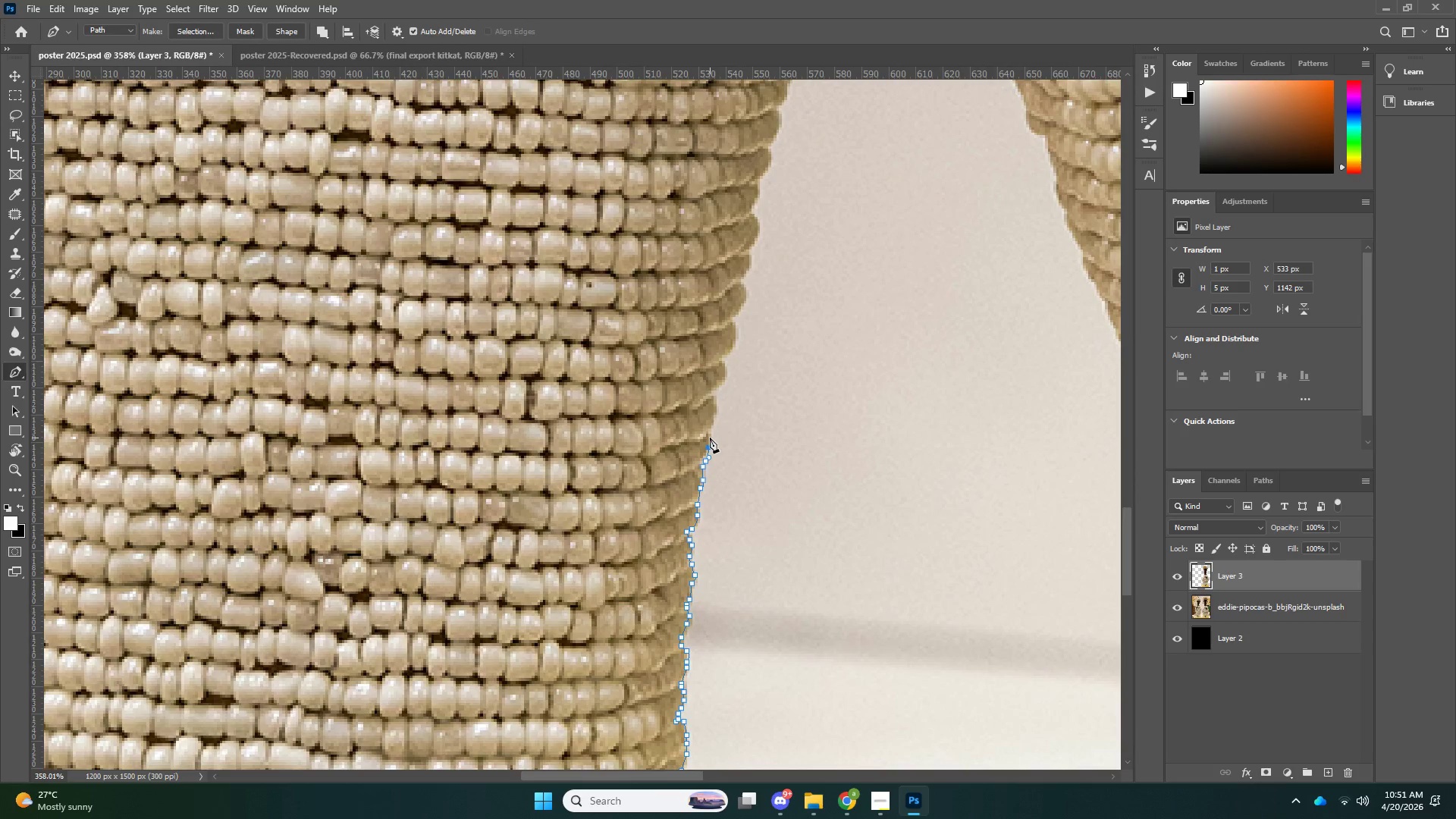 
left_click([710, 438])
 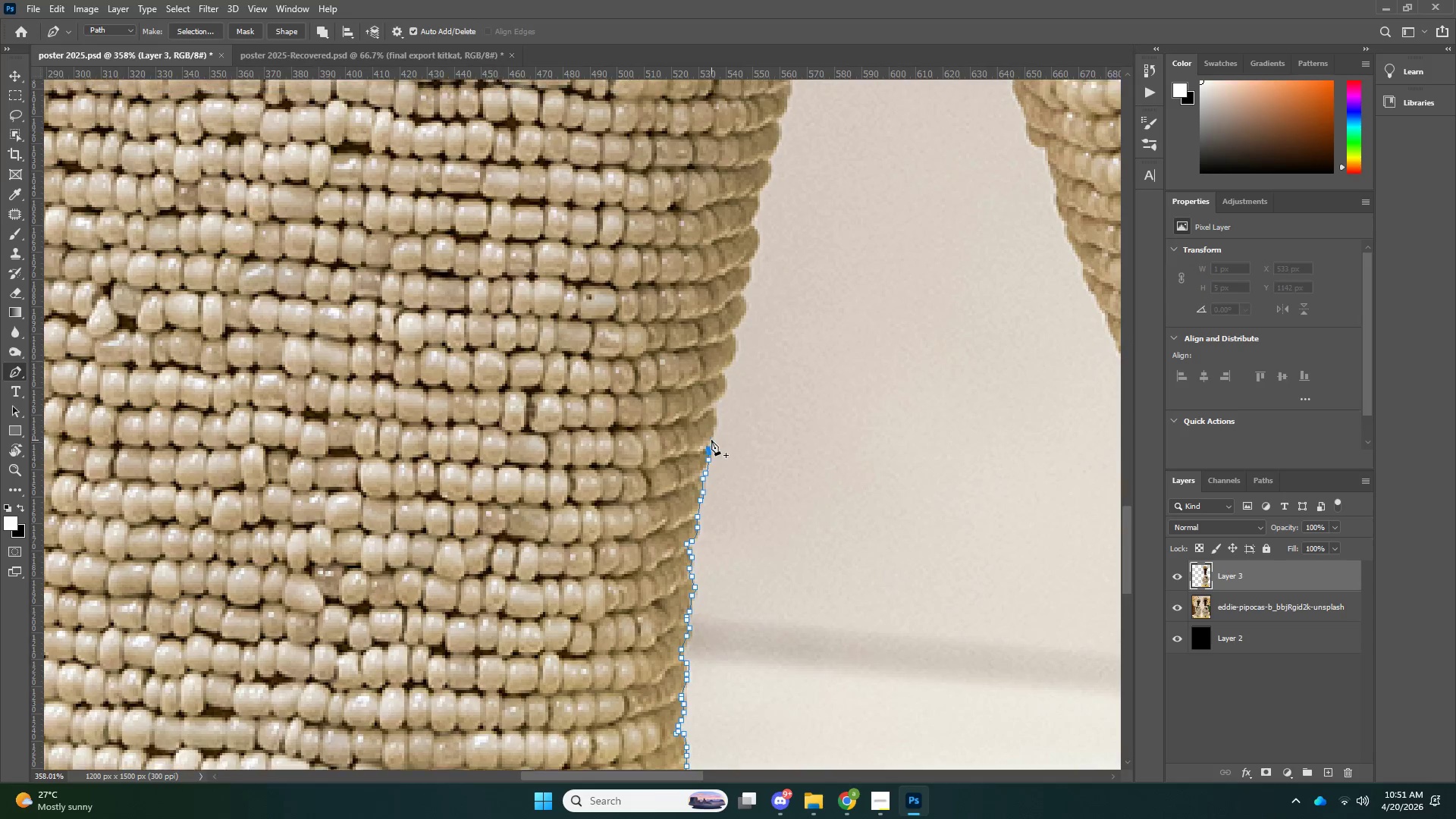 
scroll: coordinate [705, 465], scroll_direction: up, amount: 8.0
 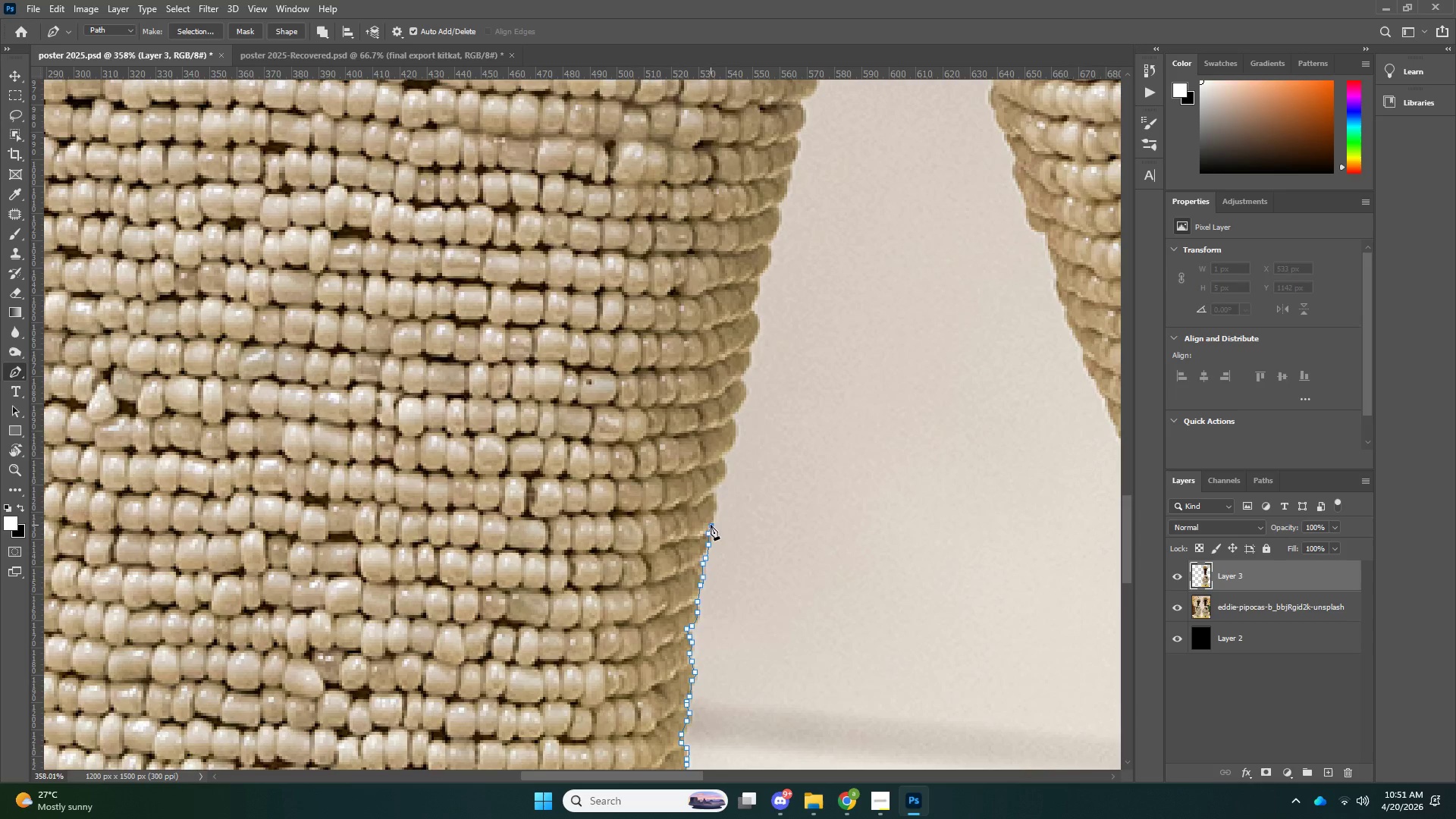 
double_click([712, 504])
 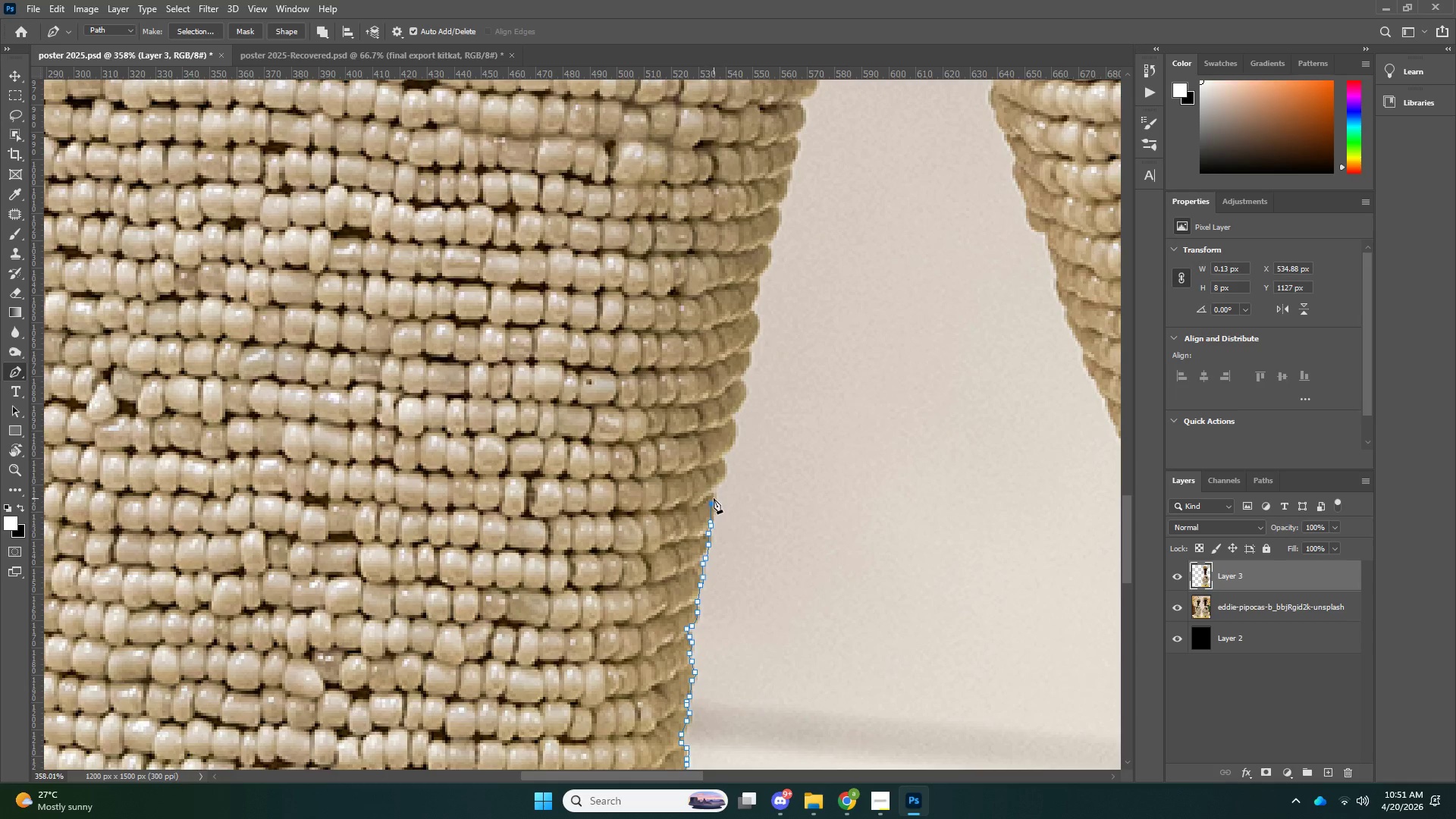 
key(Control+ControlLeft)
 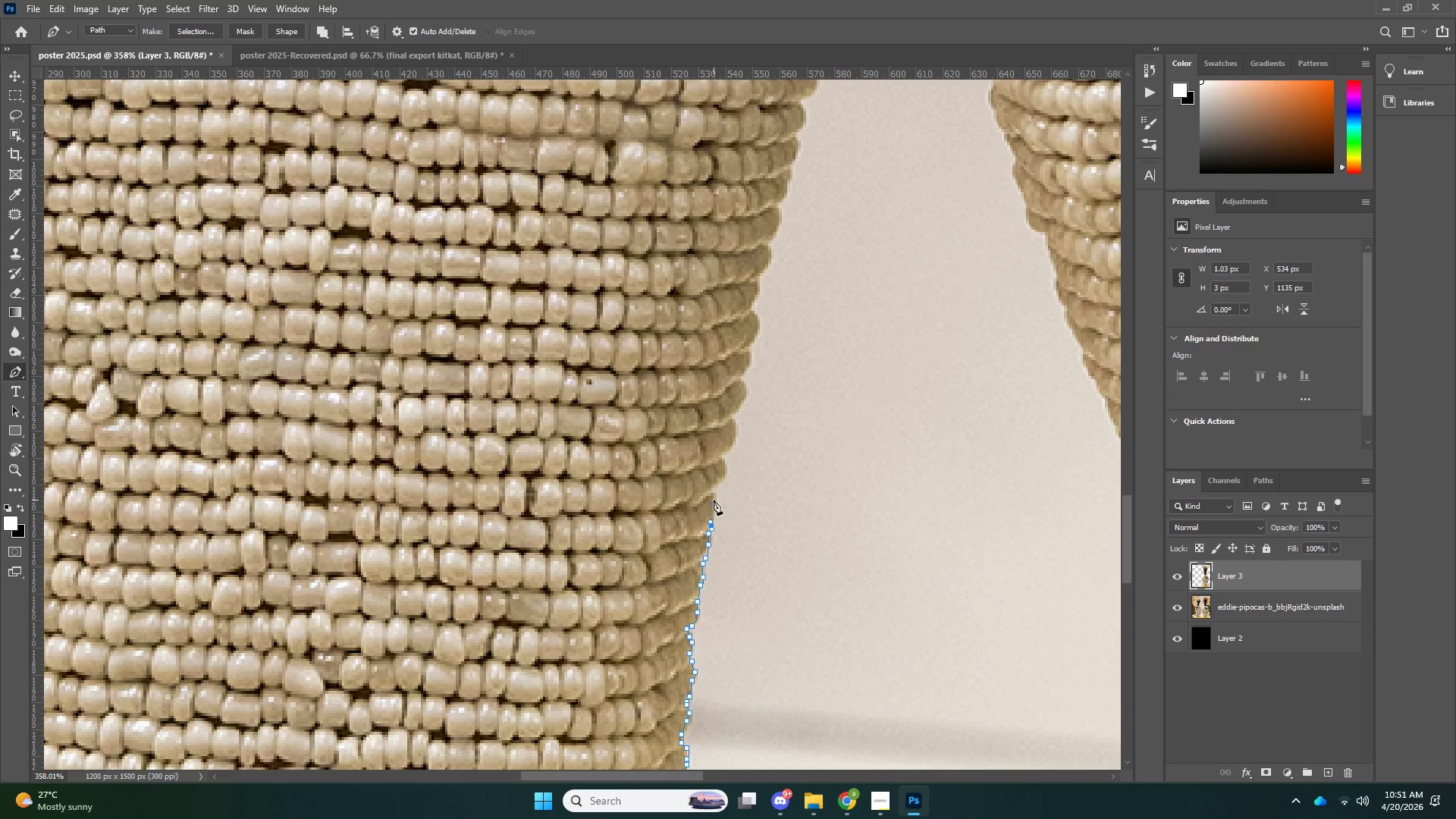 
key(Control+Z)
 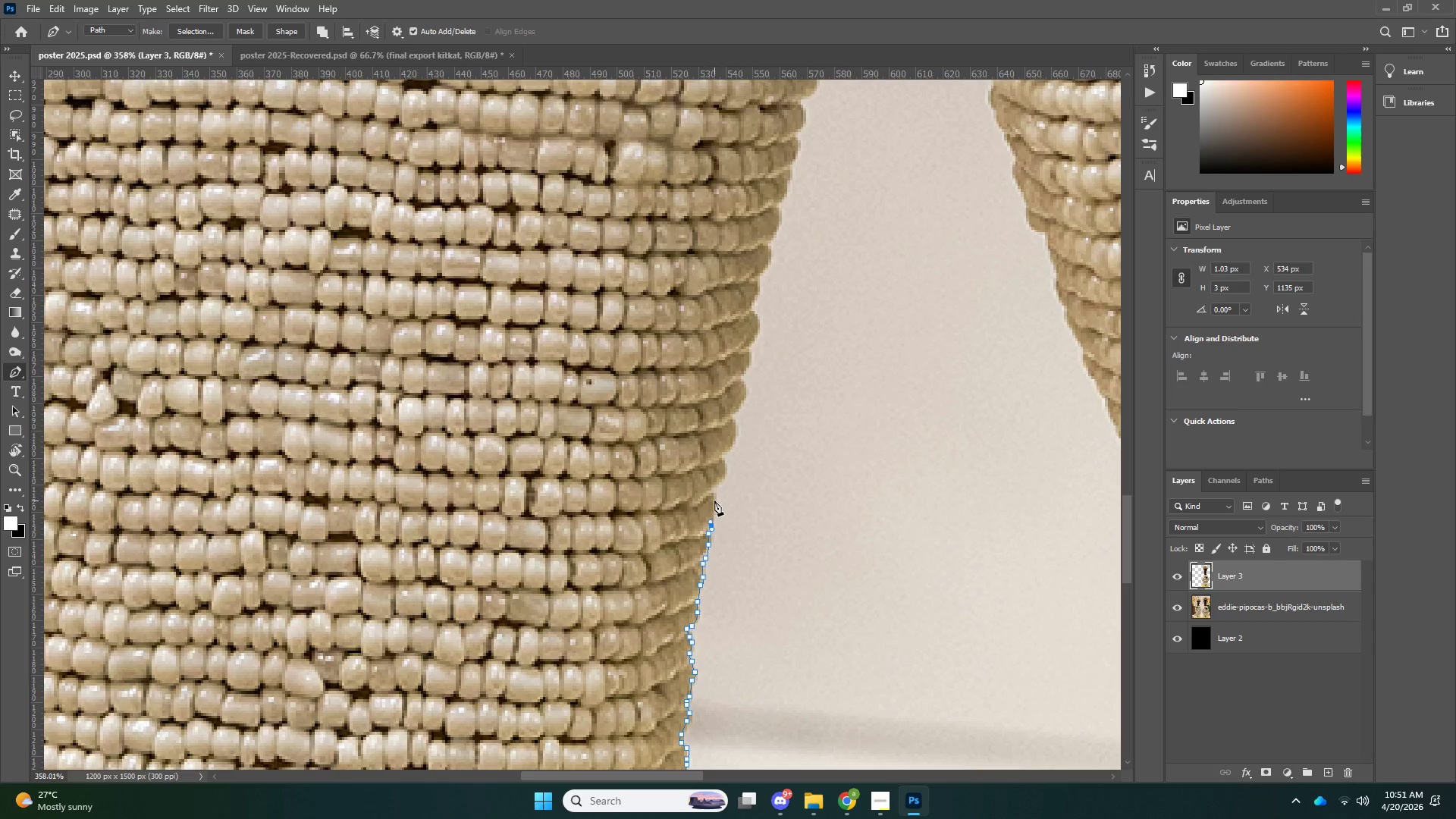 
left_click([714, 500])
 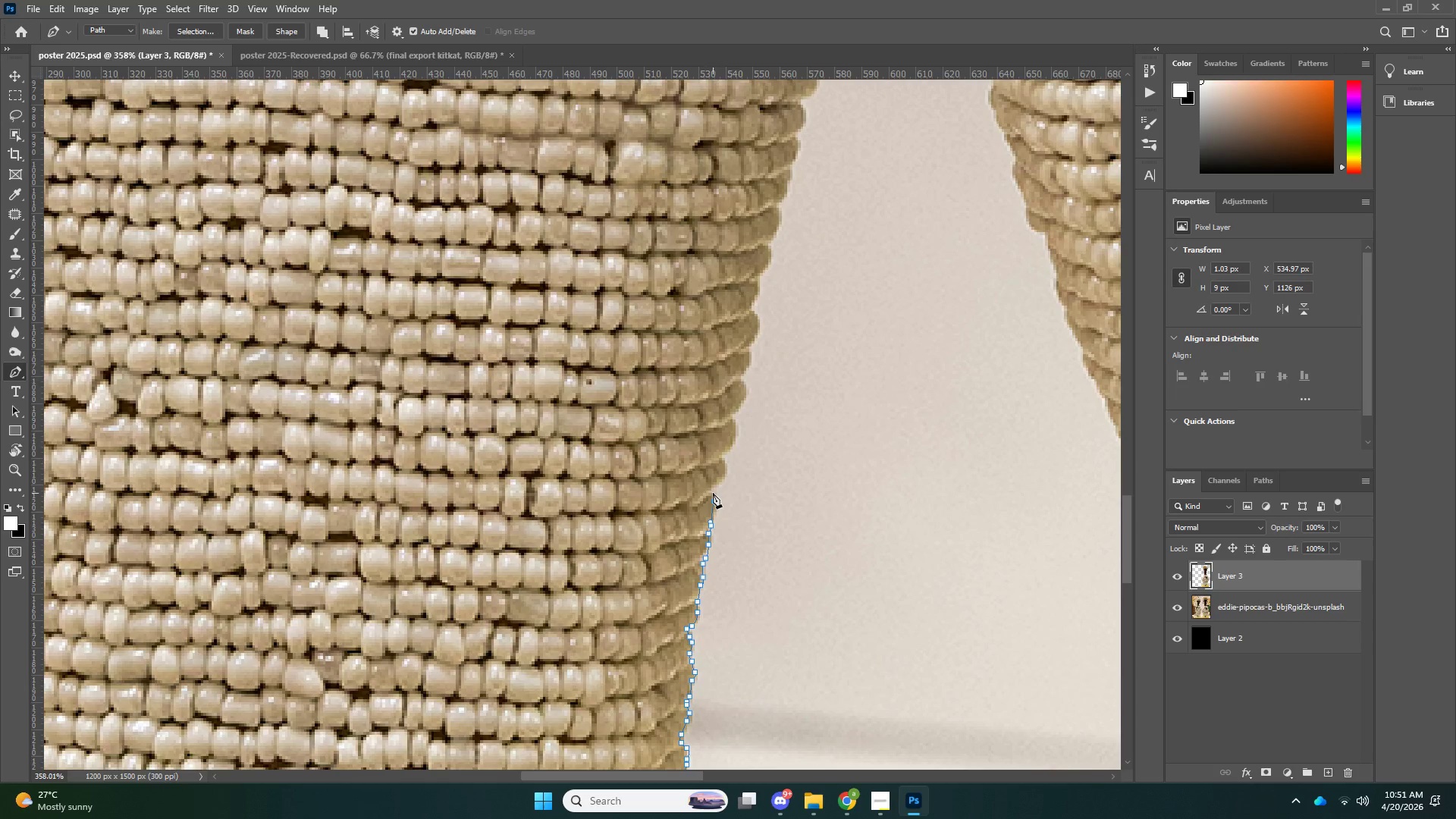 
double_click([713, 493])
 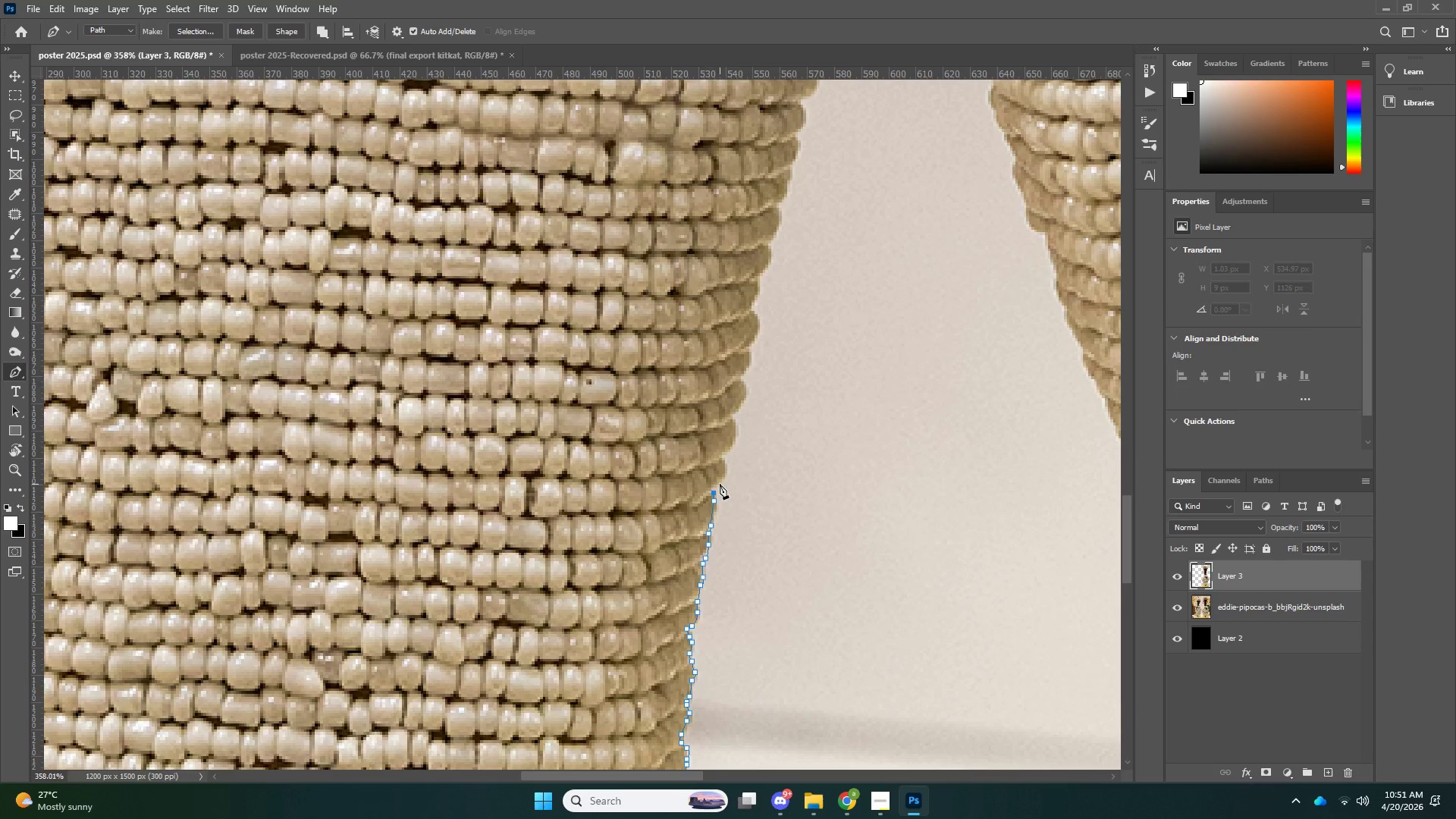 
triple_click([720, 484])
 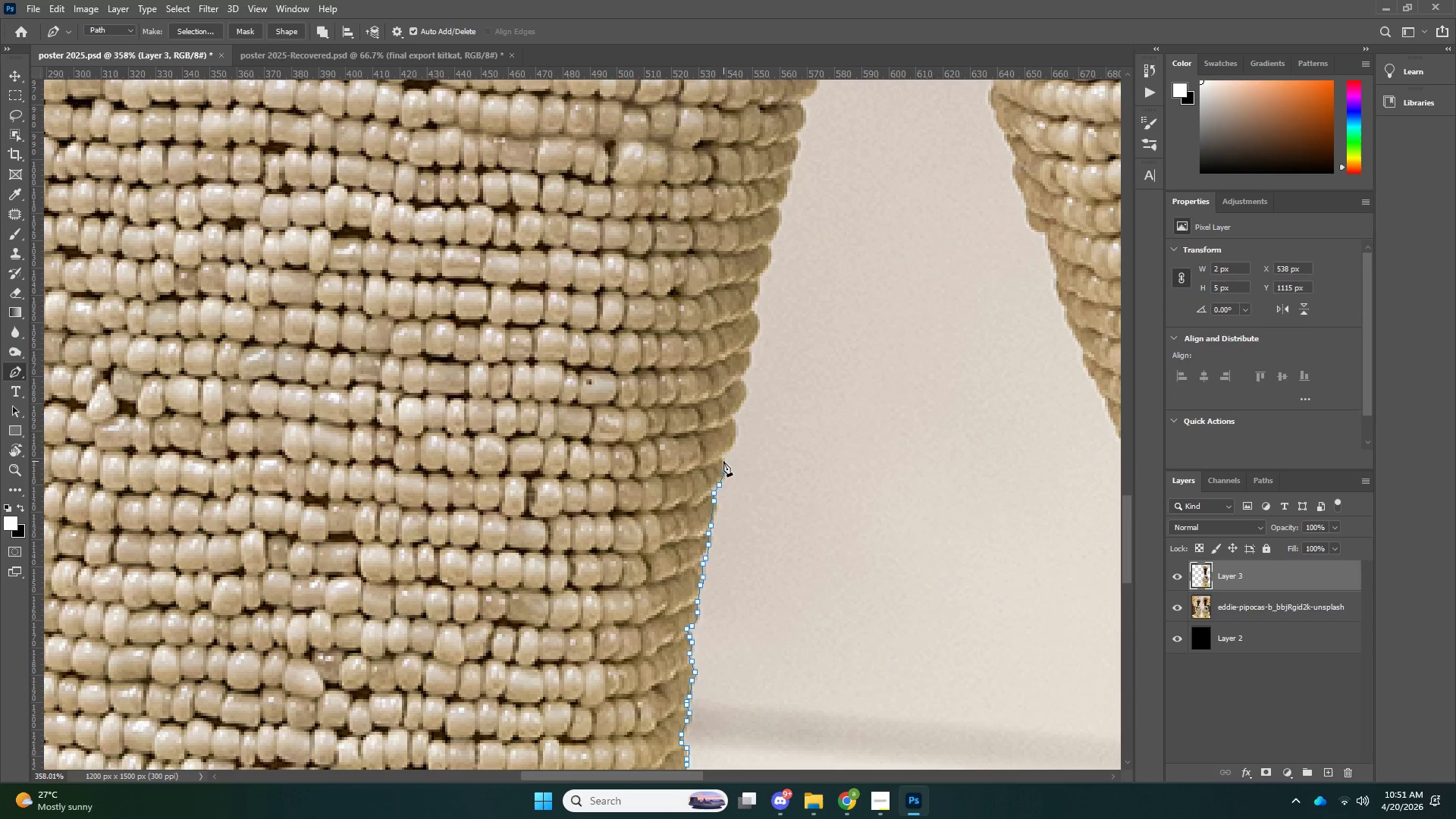 
triple_click([723, 461])
 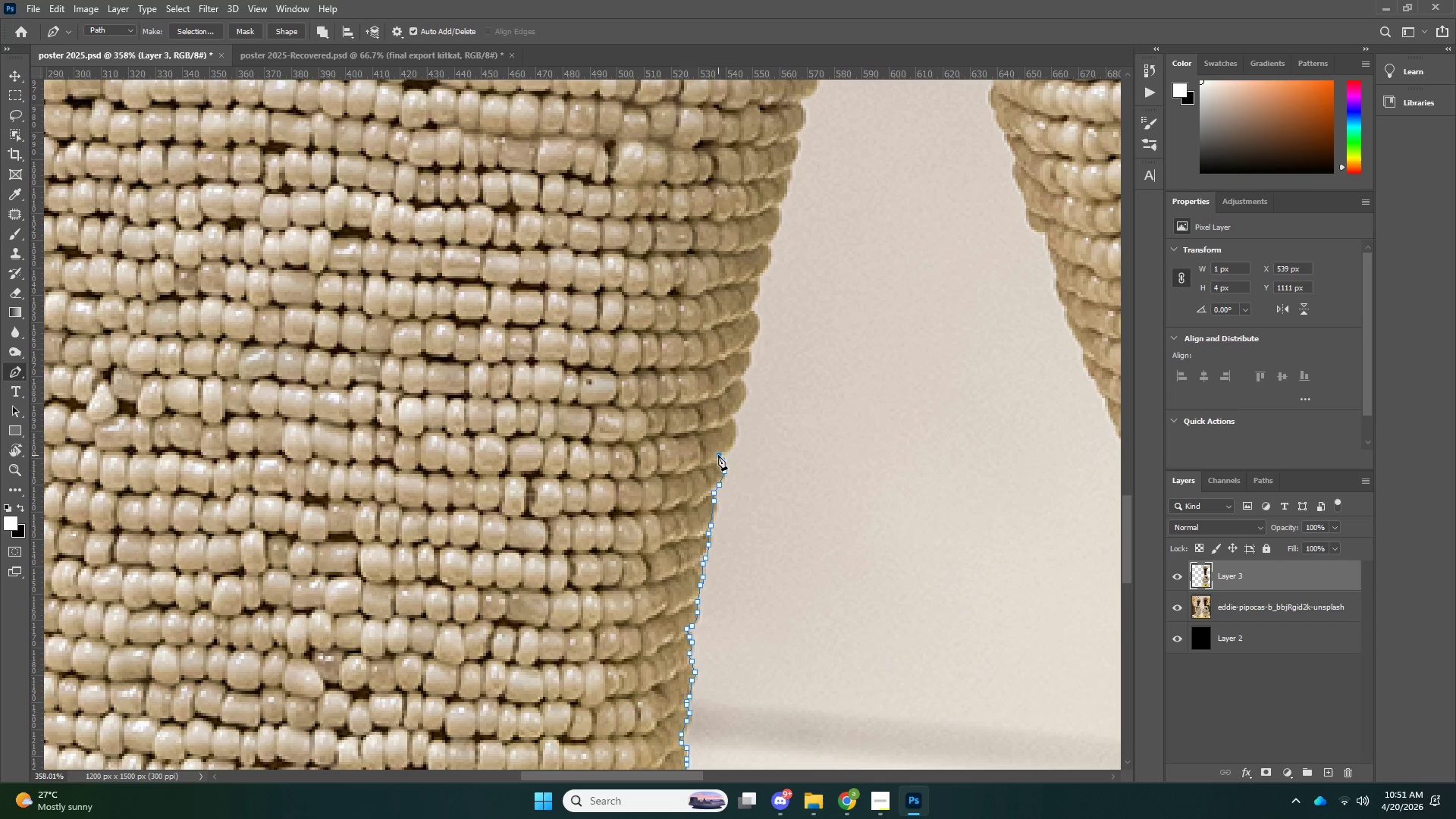 
triple_click([718, 455])
 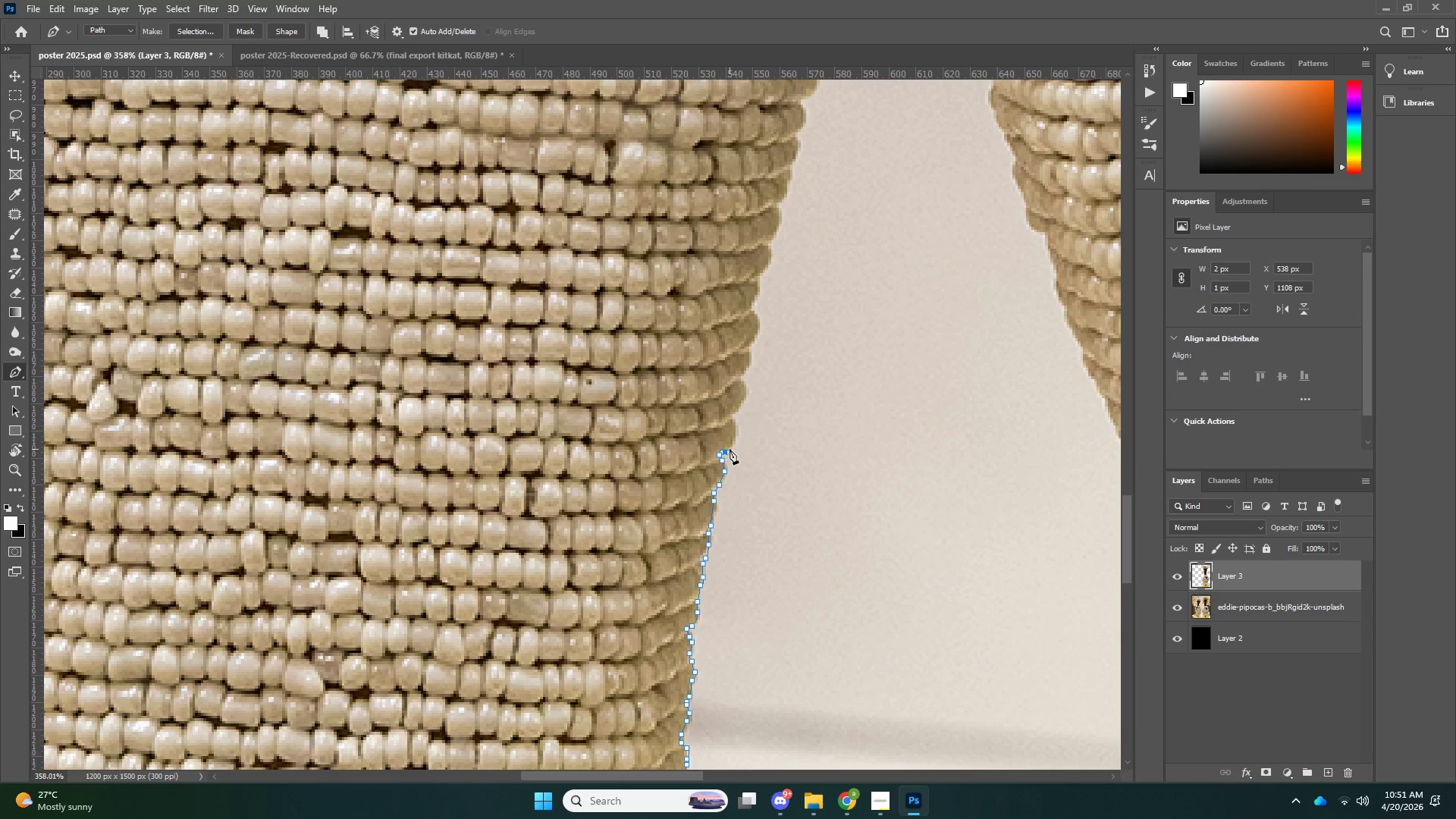 
left_click_drag(start_coordinate=[730, 448], to_coordinate=[731, 444])
 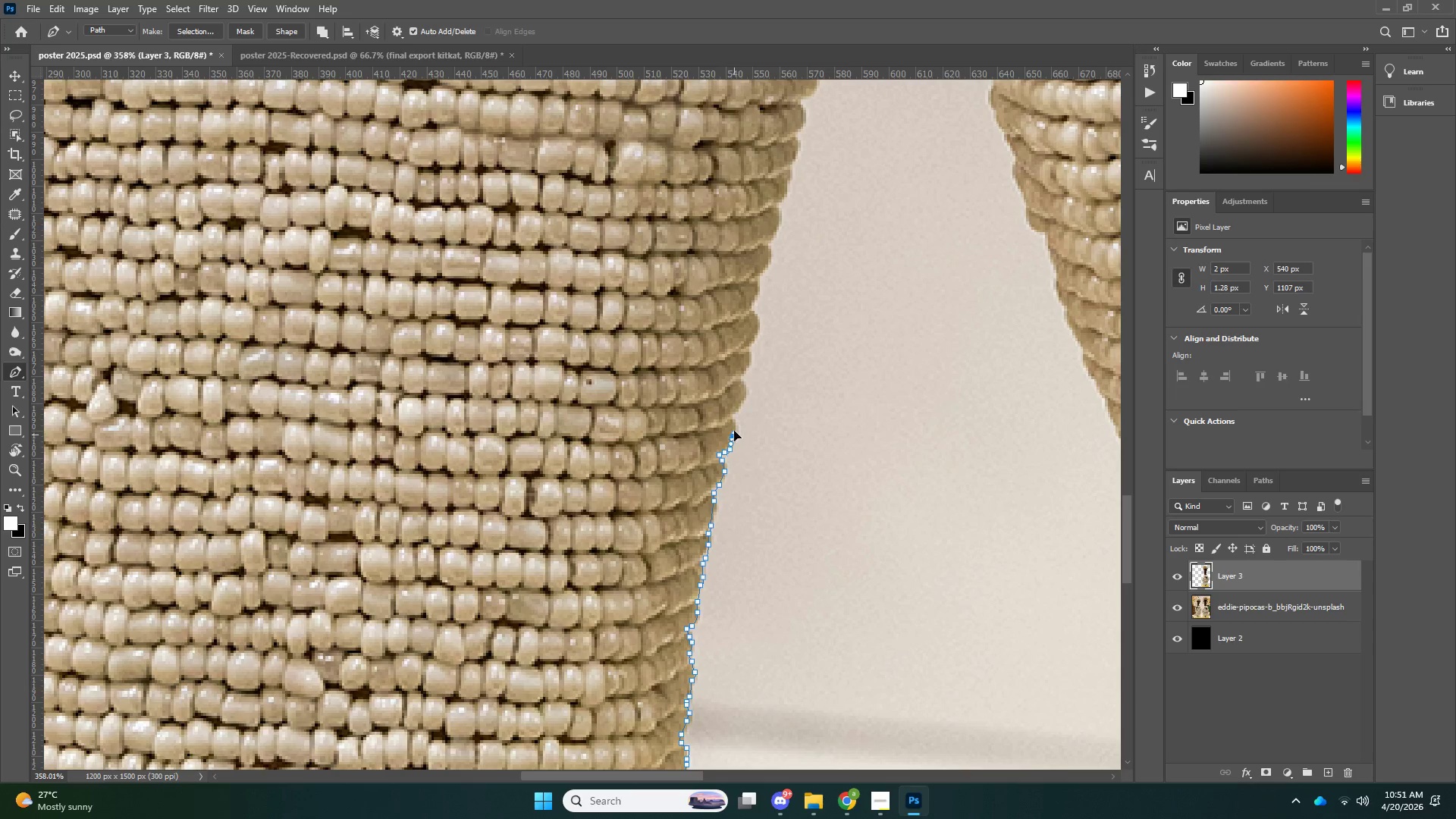 
left_click_drag(start_coordinate=[733, 436], to_coordinate=[734, 431])
 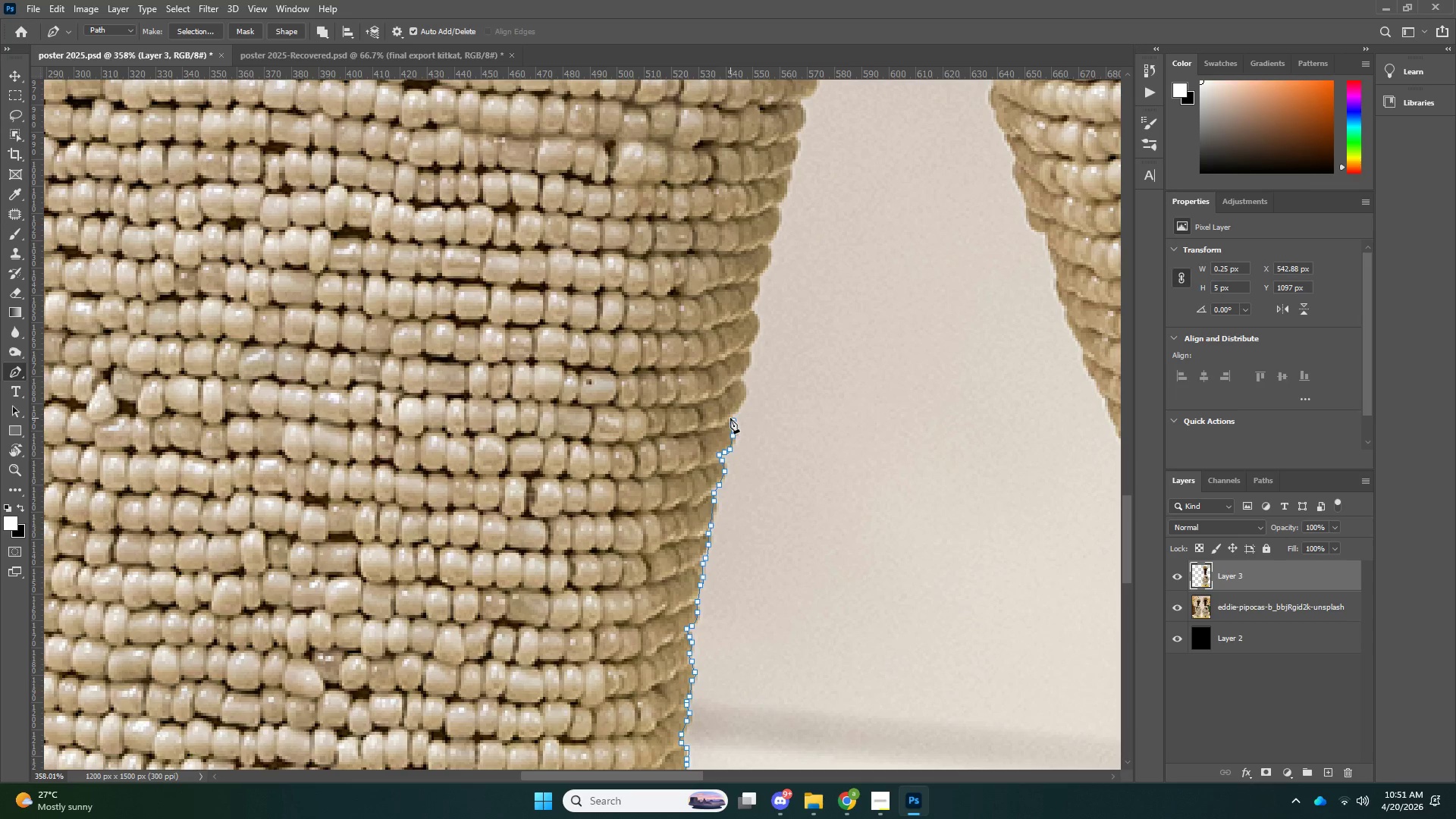 
triple_click([728, 417])
 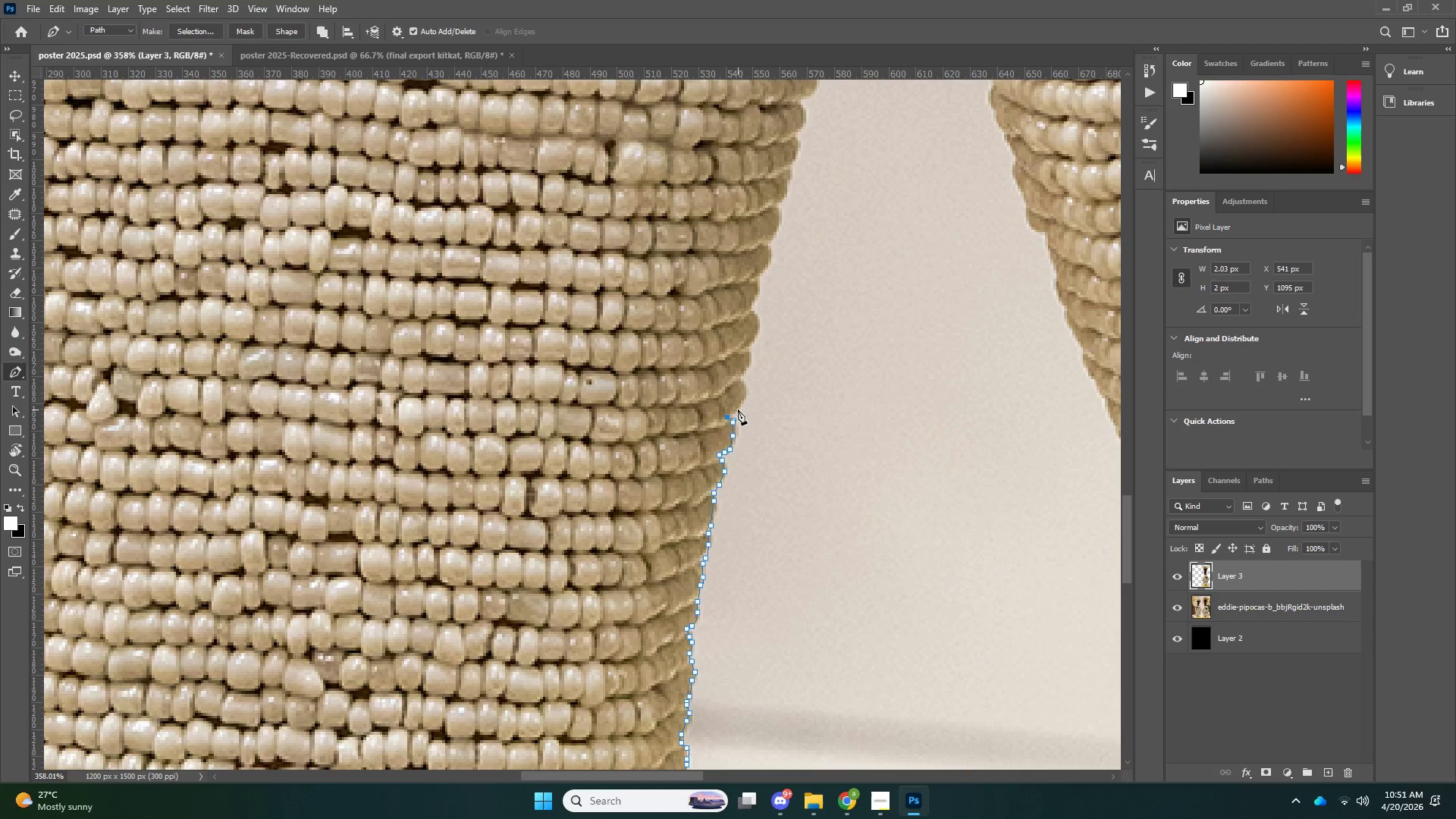 
left_click_drag(start_coordinate=[744, 395], to_coordinate=[746, 389])
 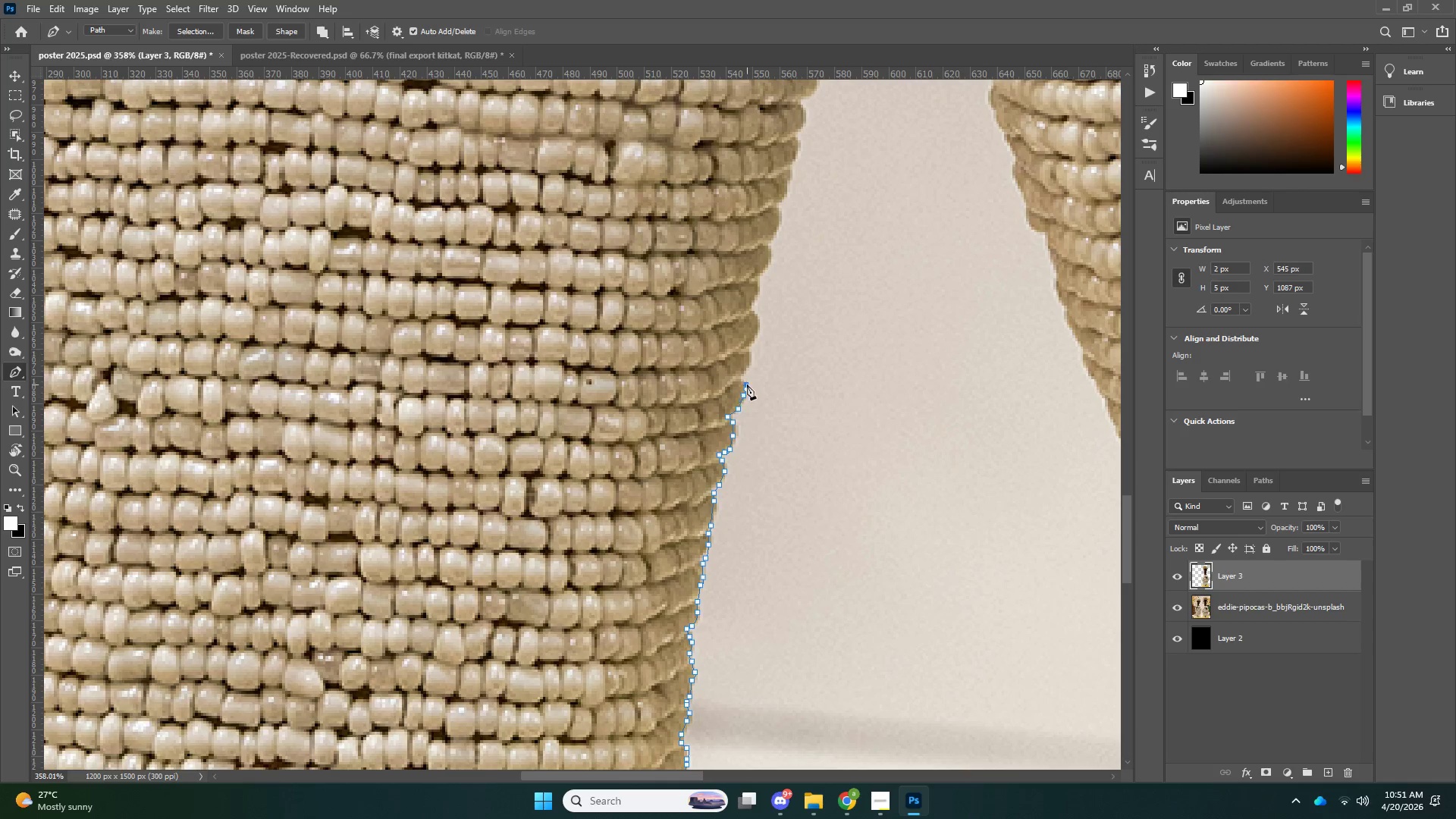 
triple_click([747, 384])
 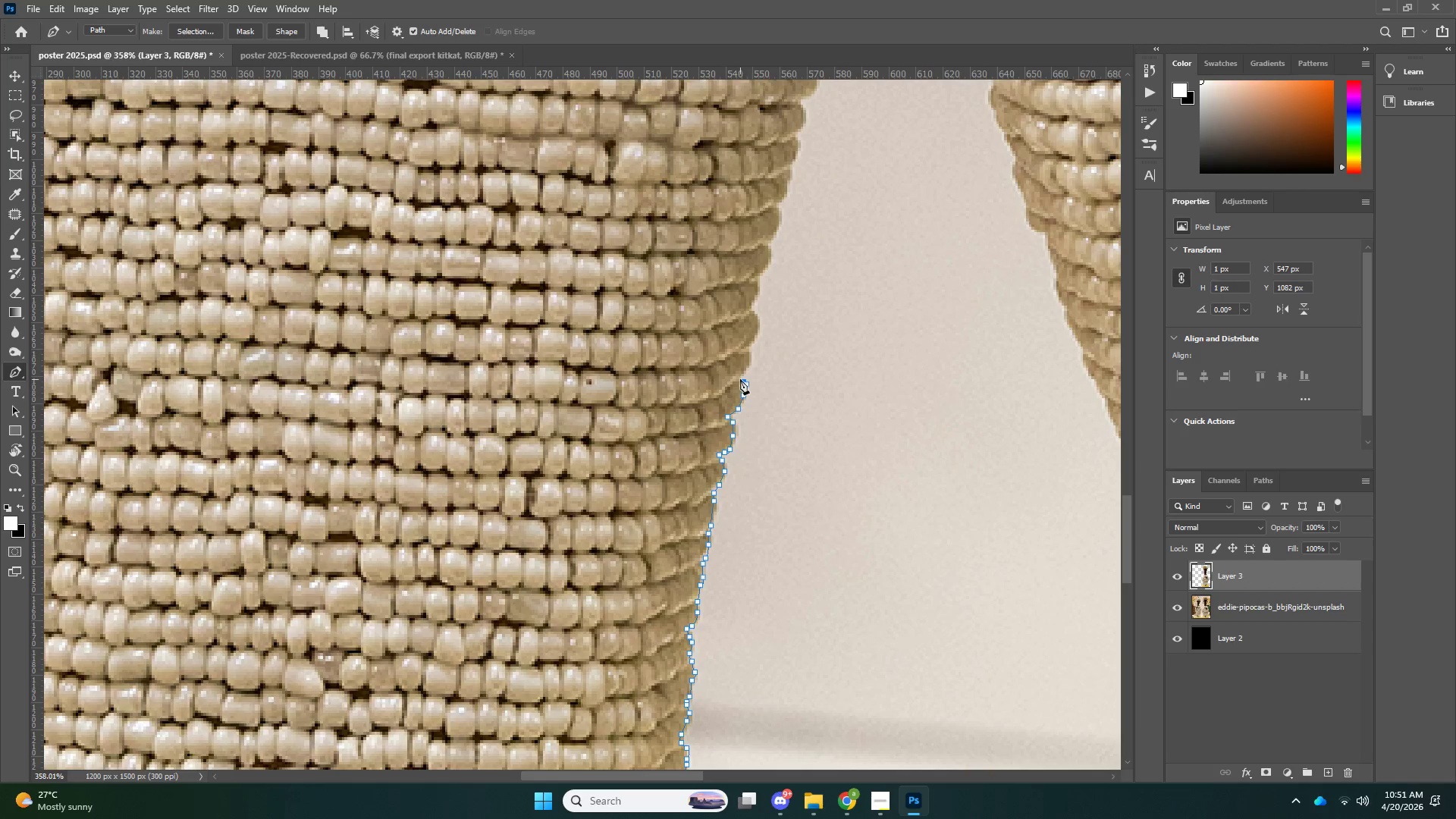 
triple_click([740, 379])
 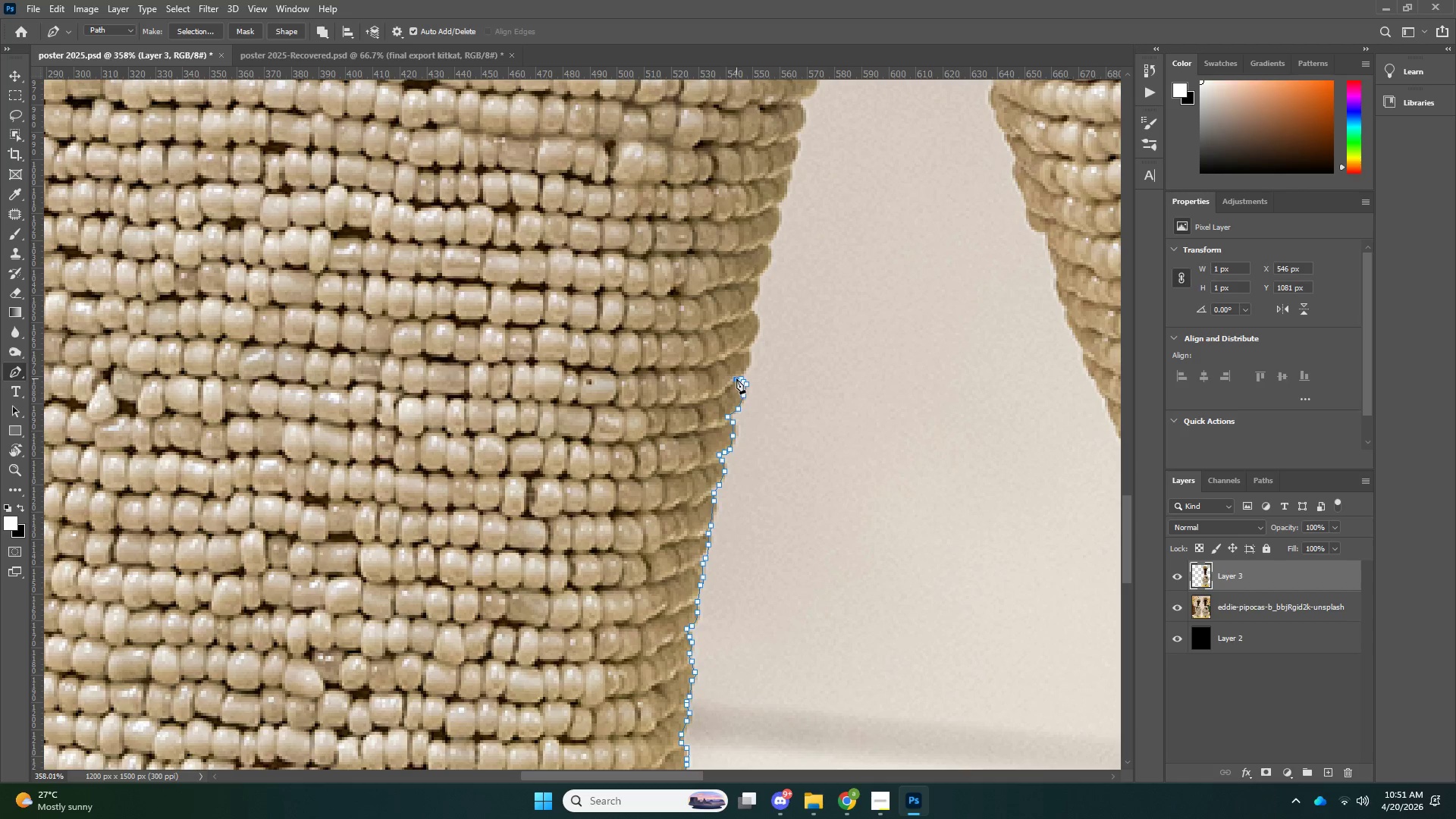 
triple_click([736, 378])
 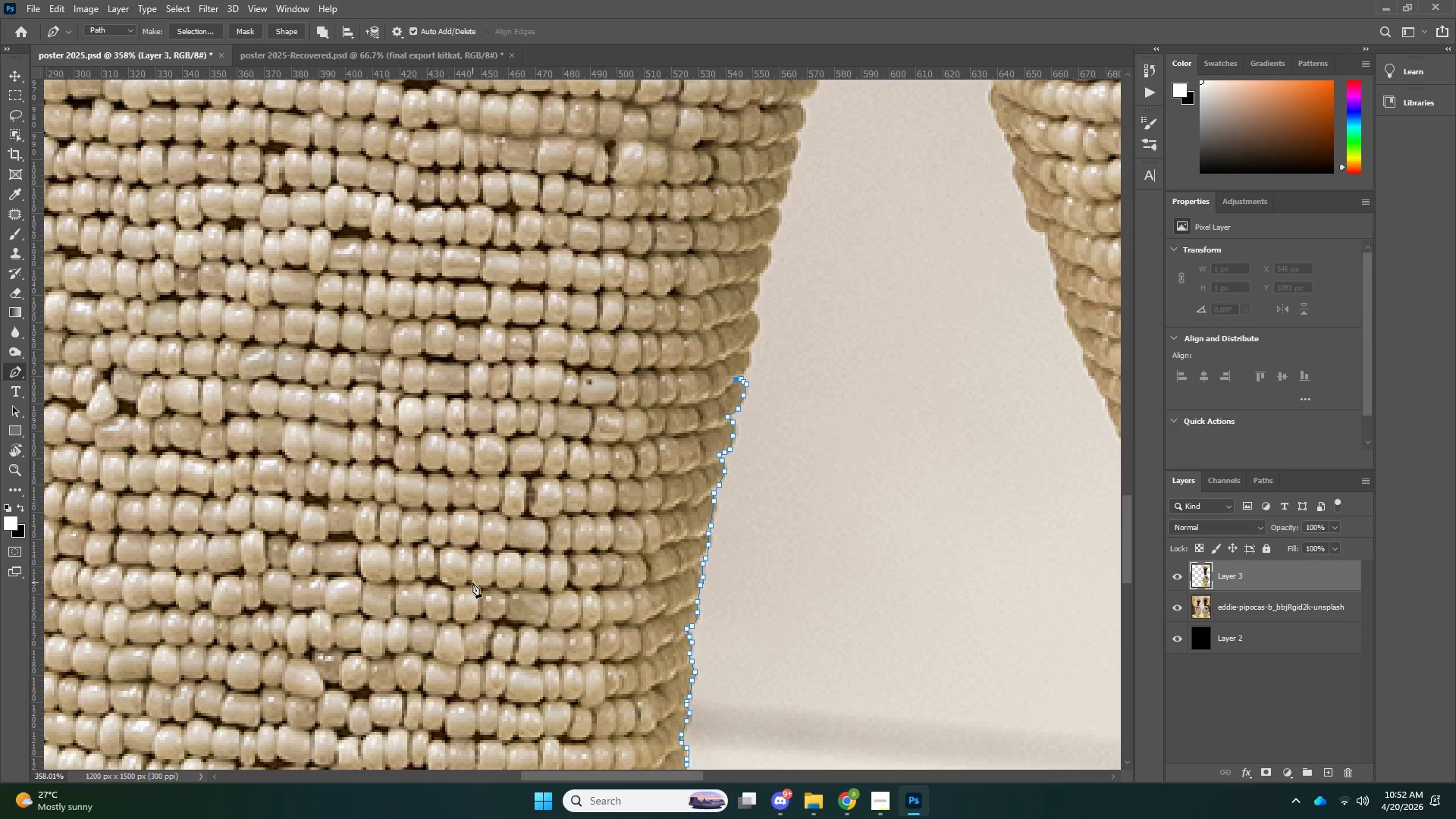 
wait(27.78)
 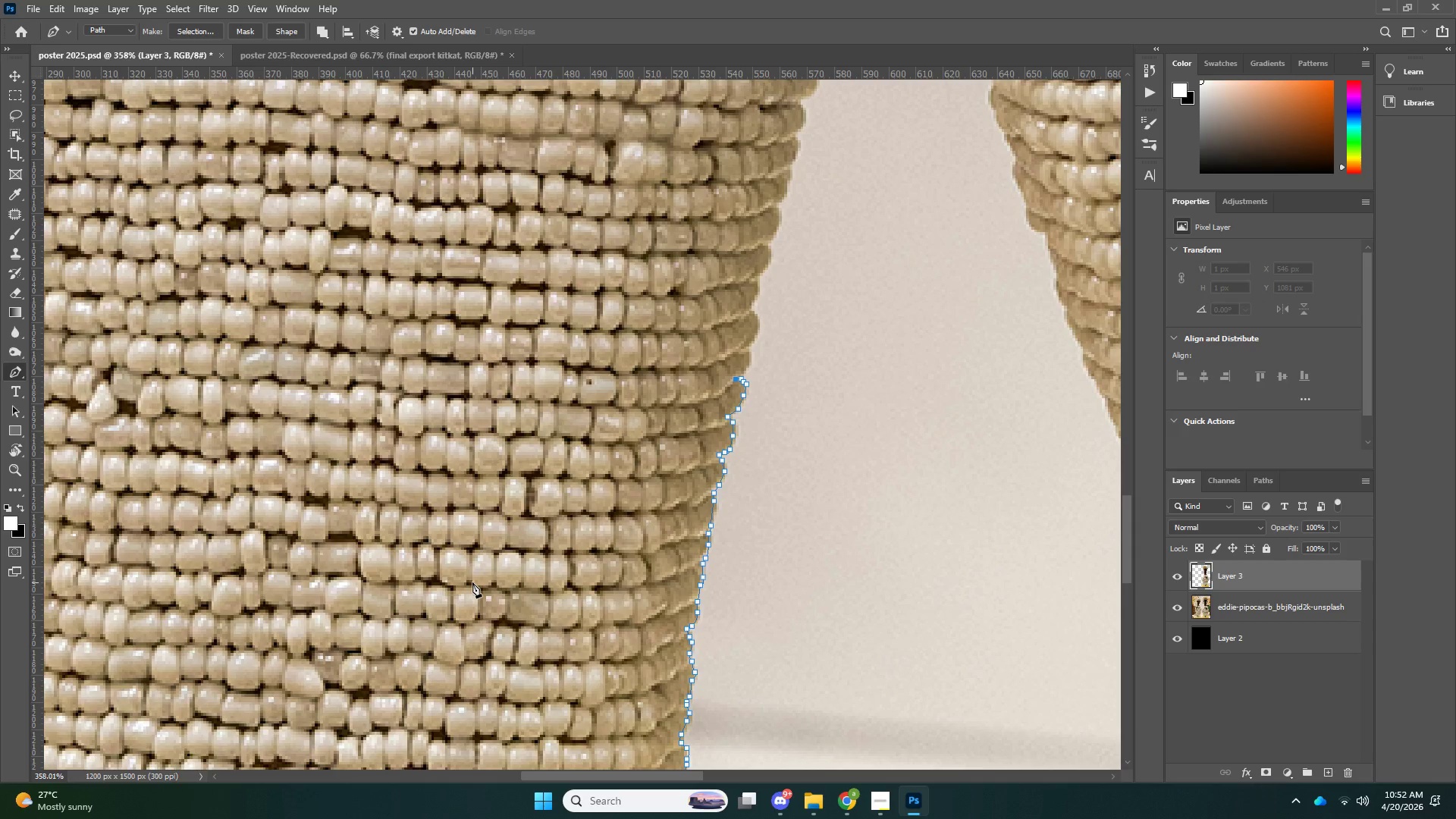 
type(zp)
 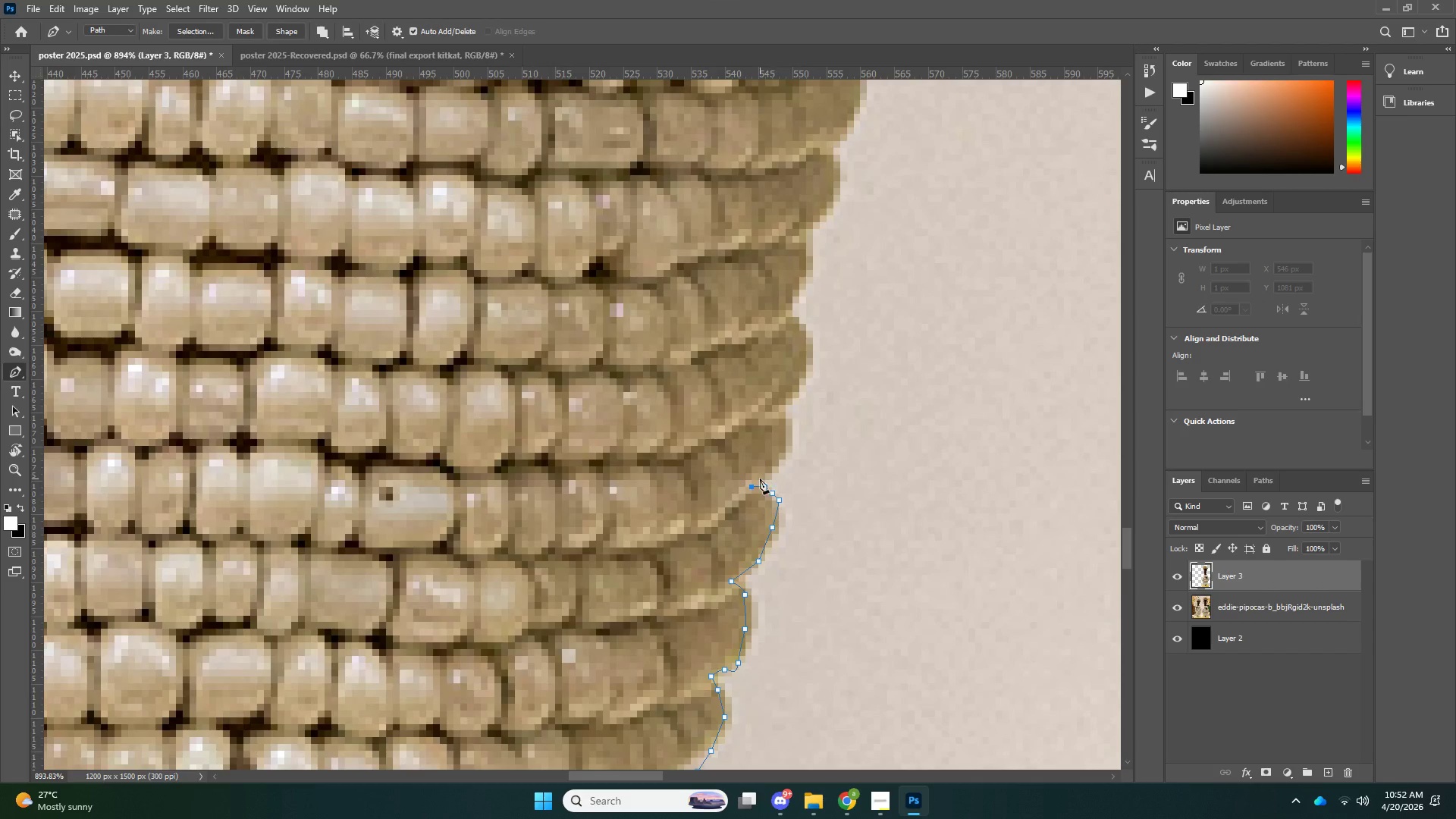 
left_click_drag(start_coordinate=[725, 306], to_coordinate=[786, 306])
 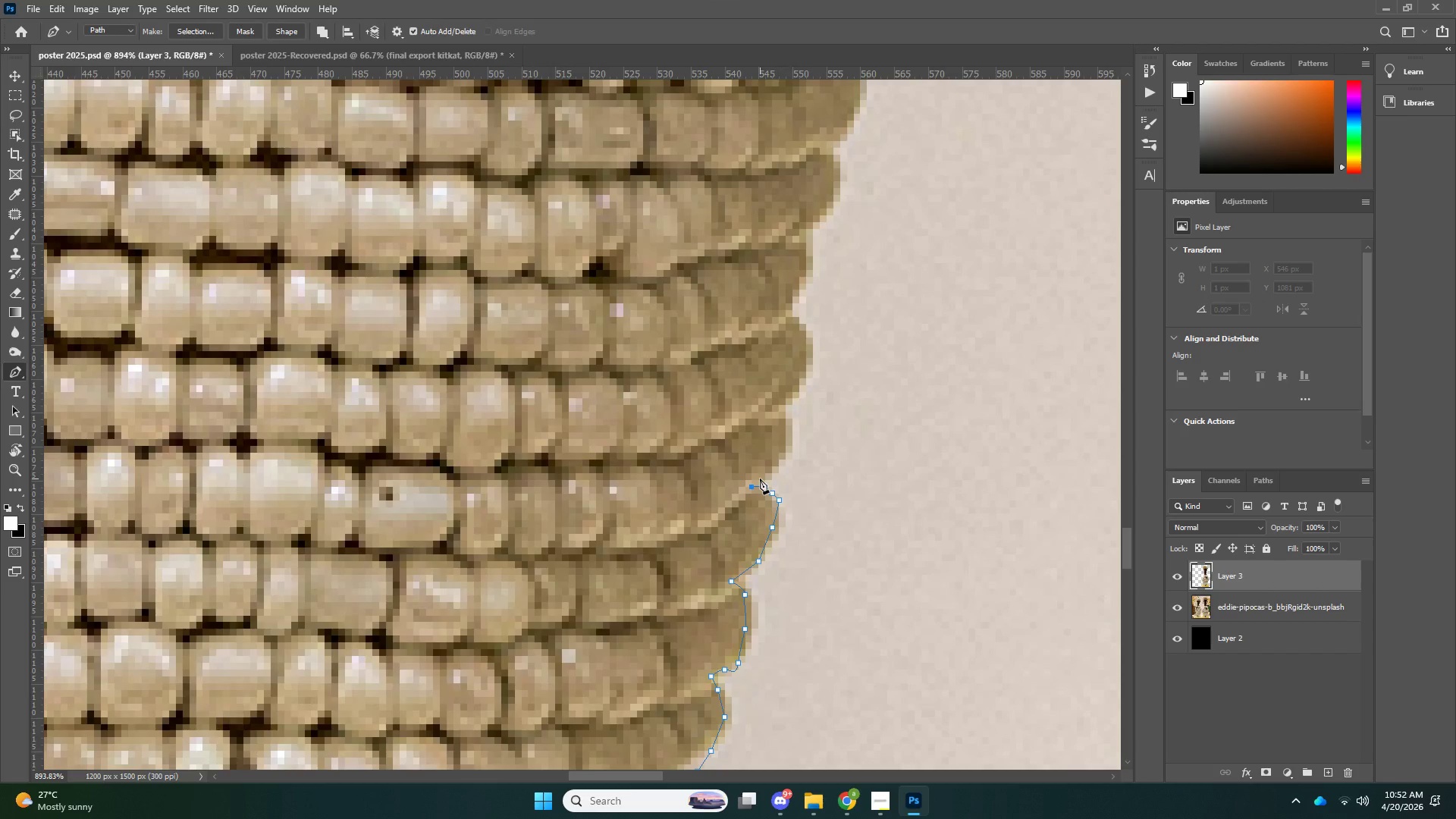 
left_click([760, 479])
 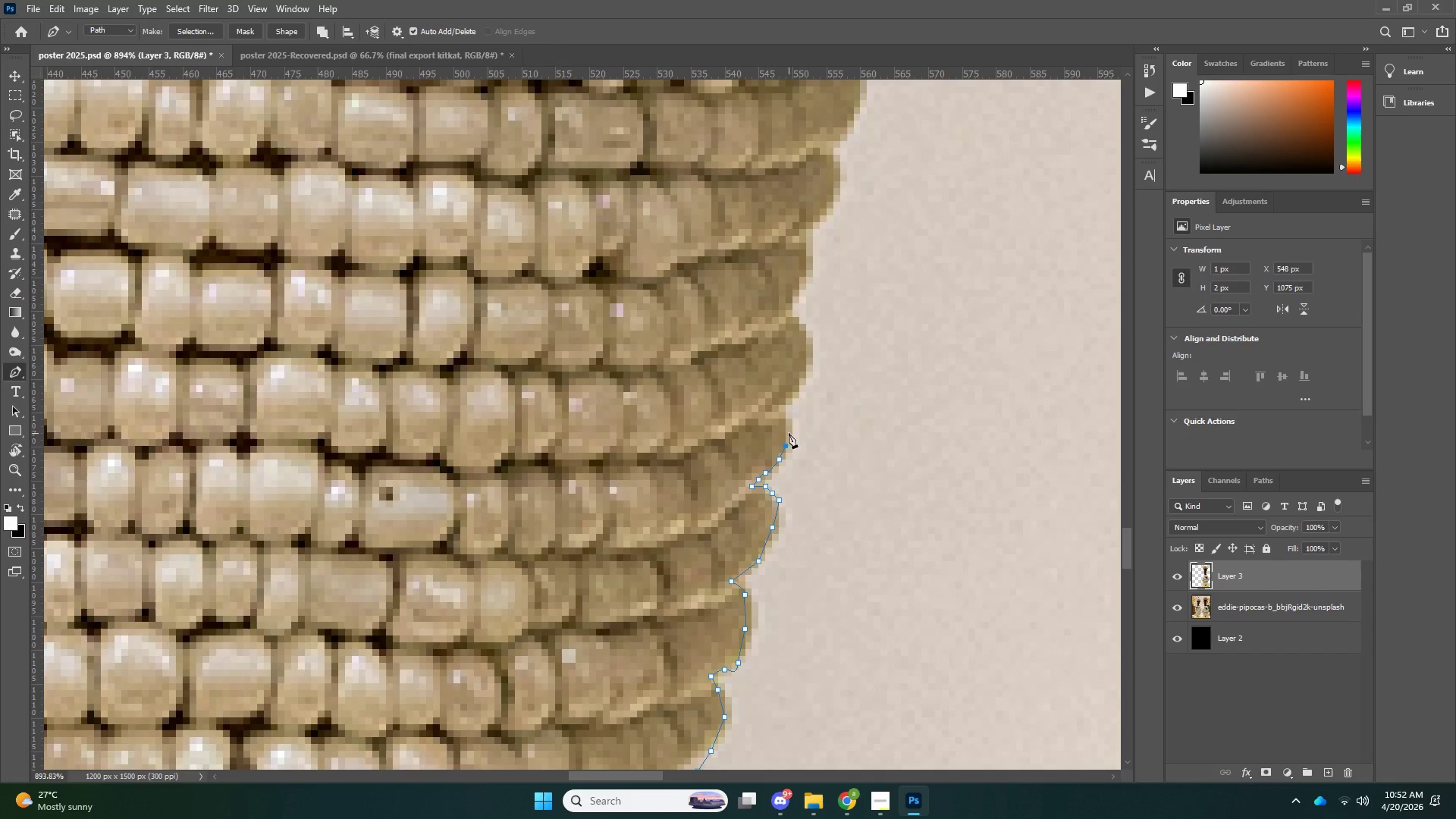 
triple_click([780, 418])
 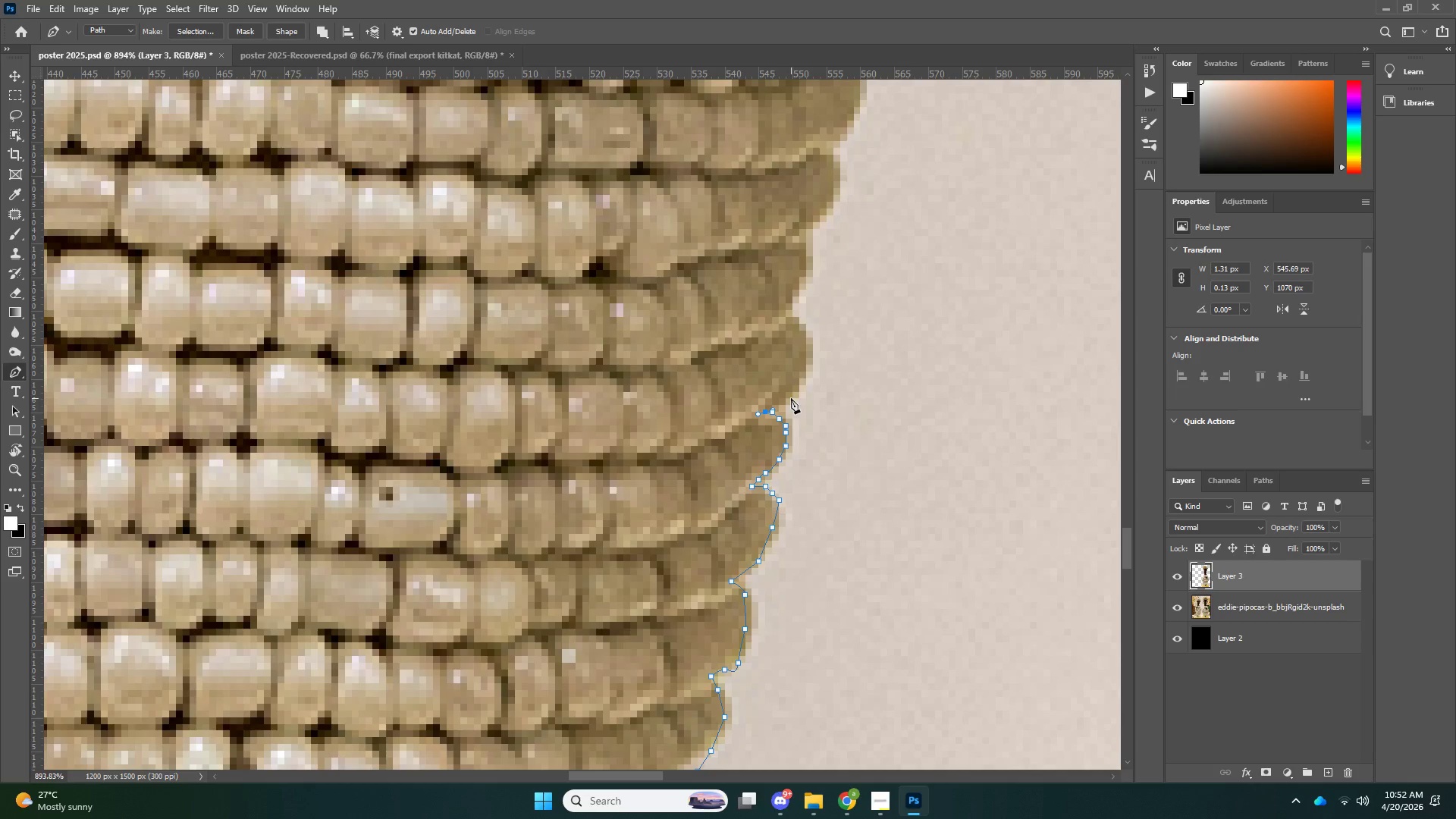 
triple_click([792, 393])
 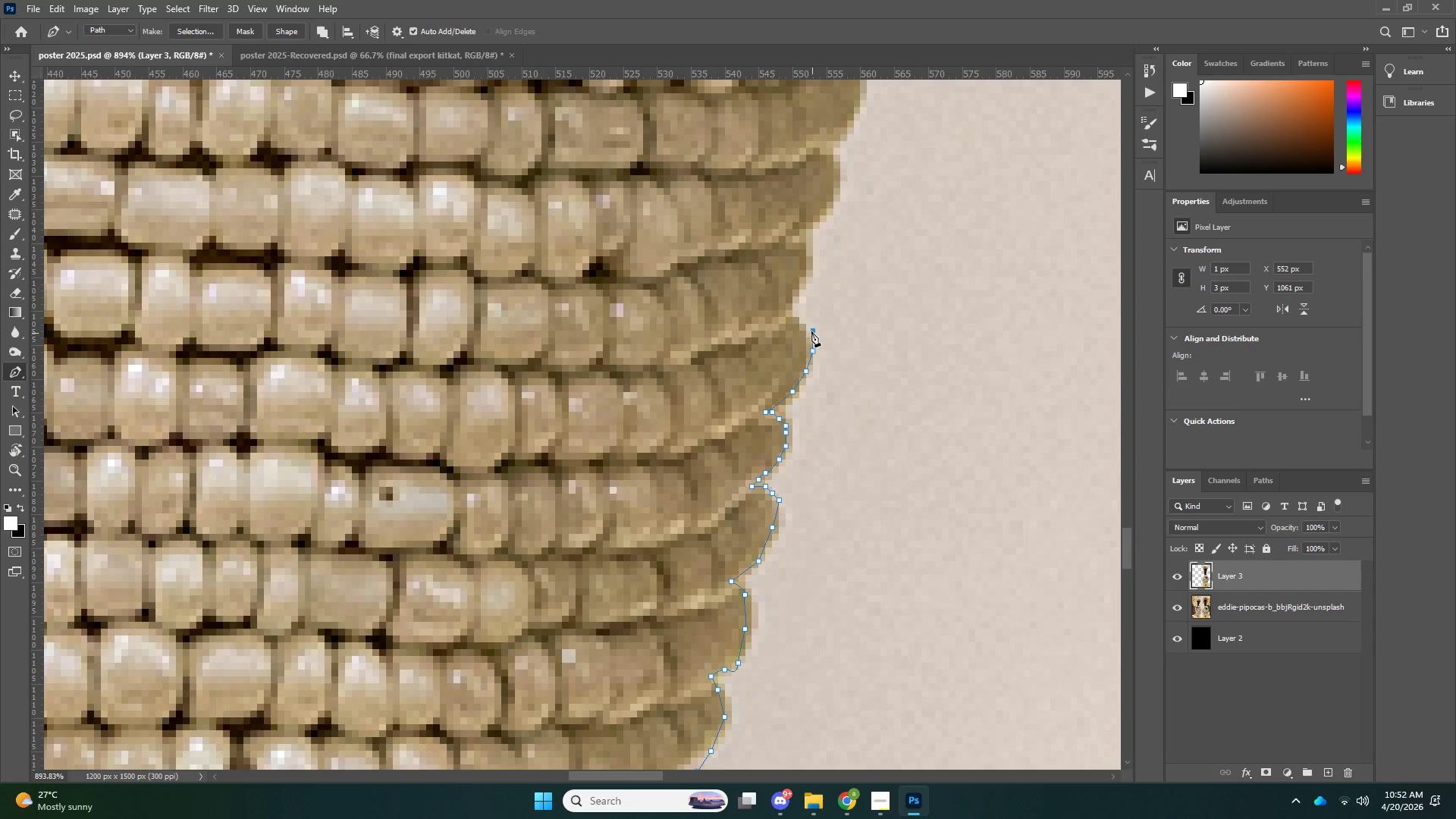 
triple_click([802, 321])
 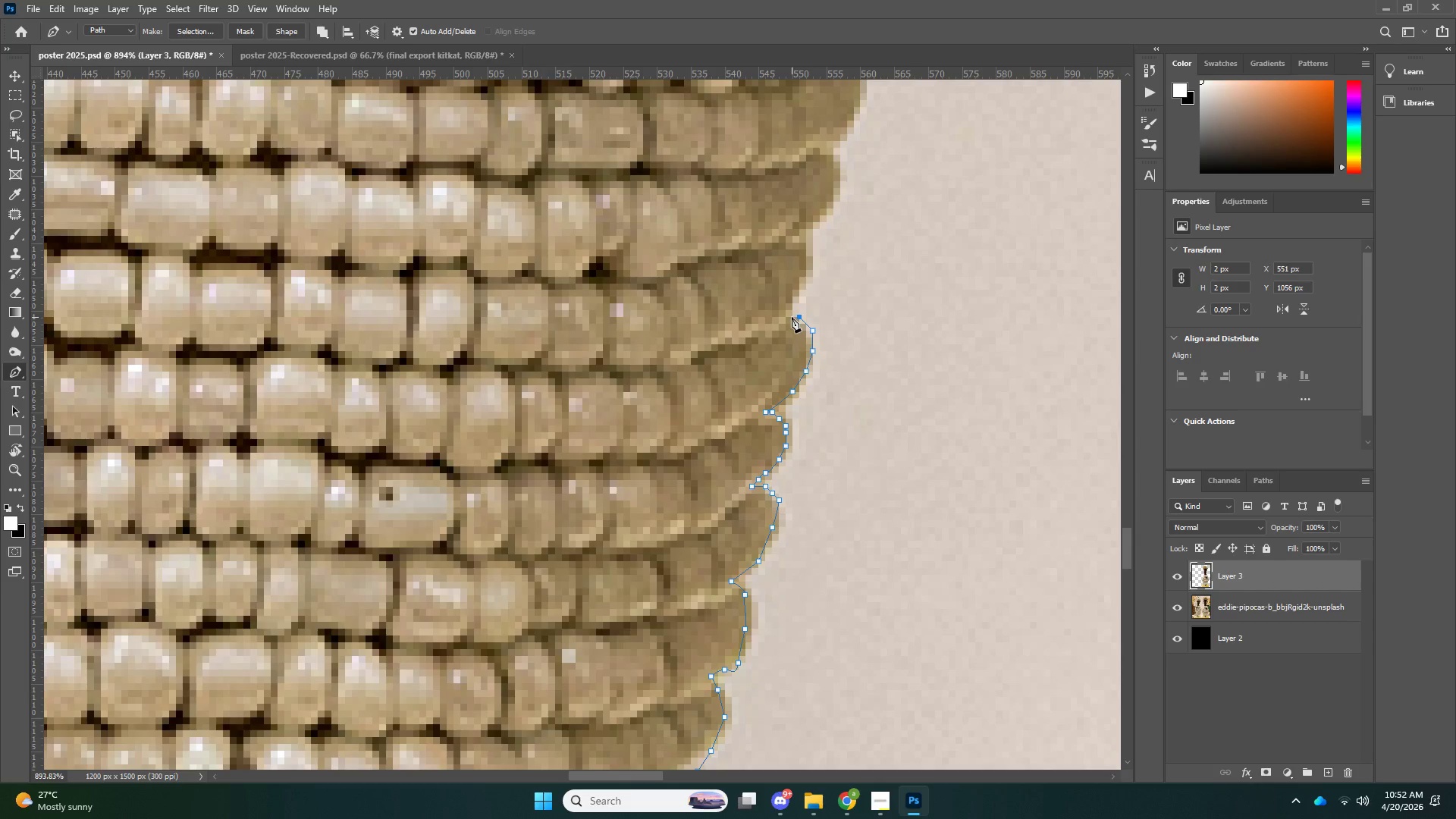 
triple_click([792, 317])
 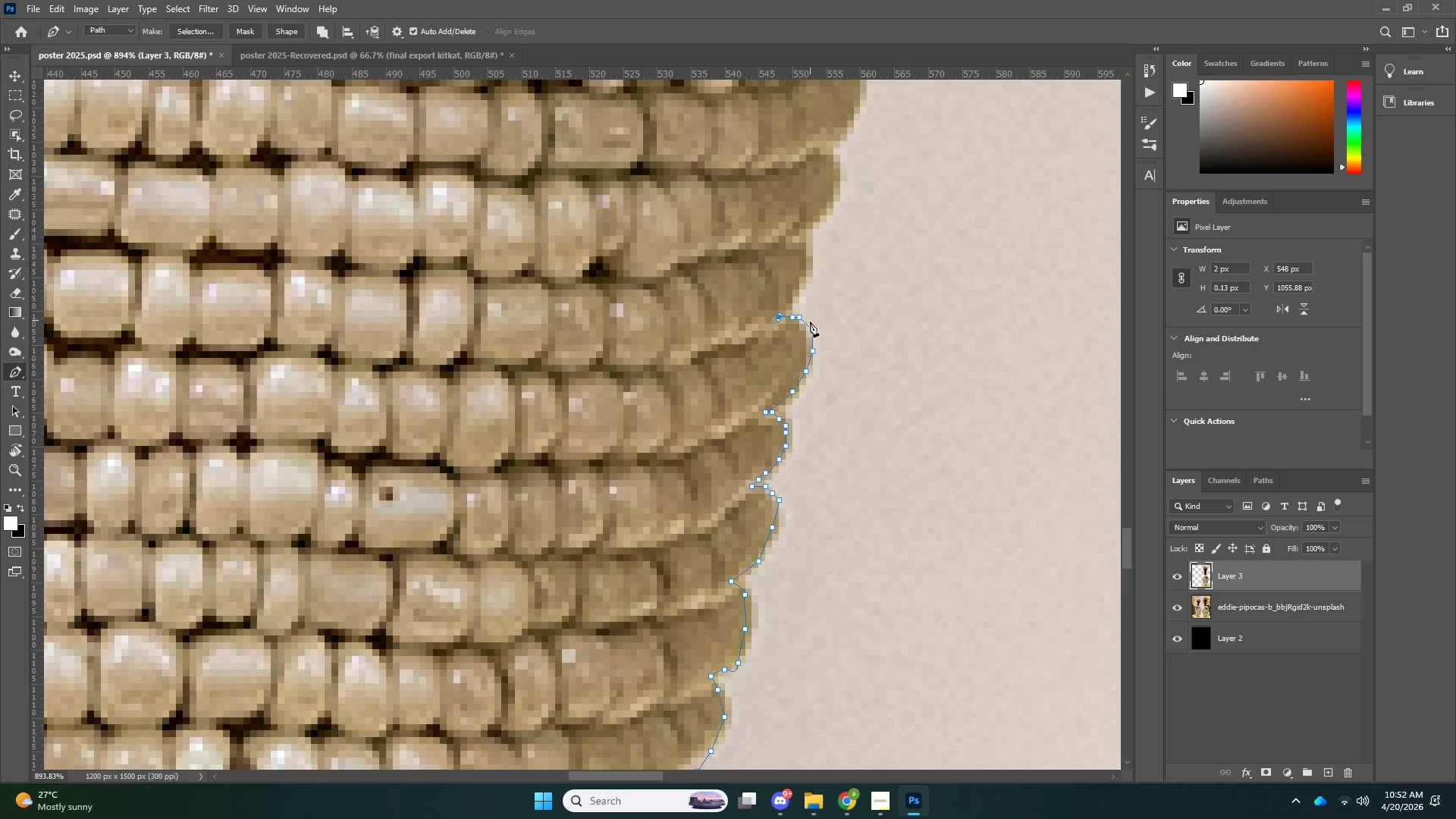 
key(Control+Z)
 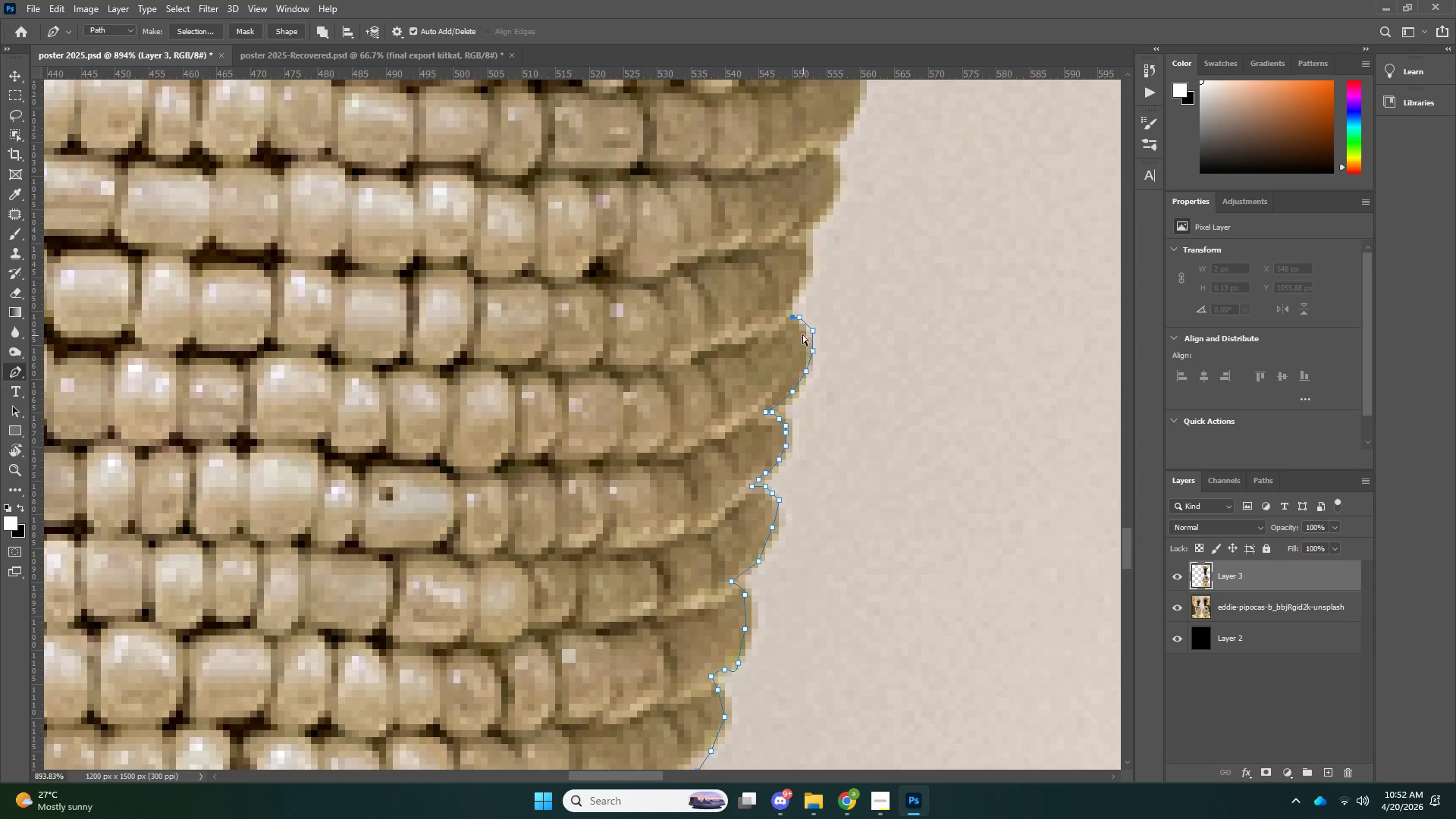 
key(Control+Z)
 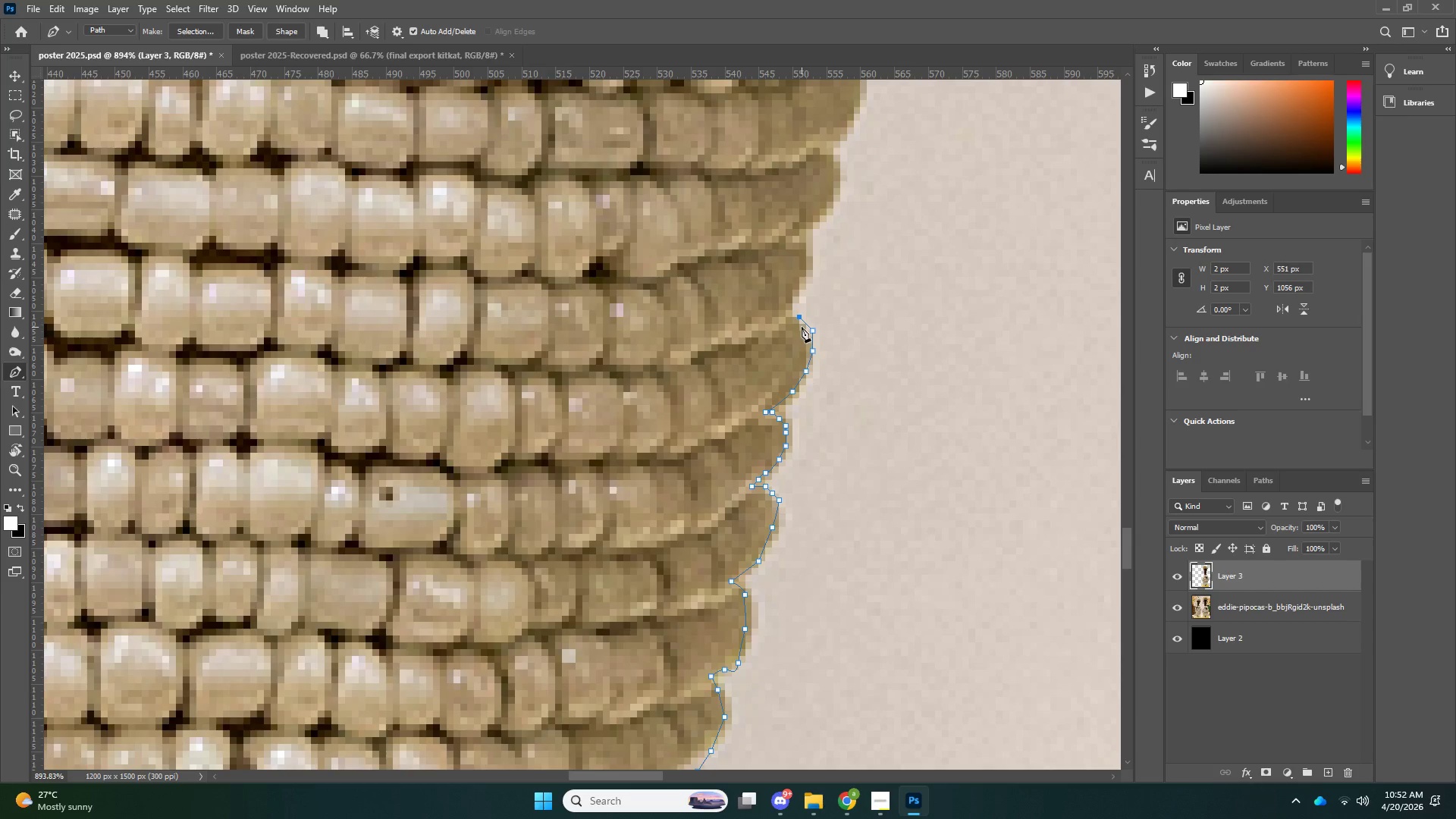 
key(Control+ControlLeft)
 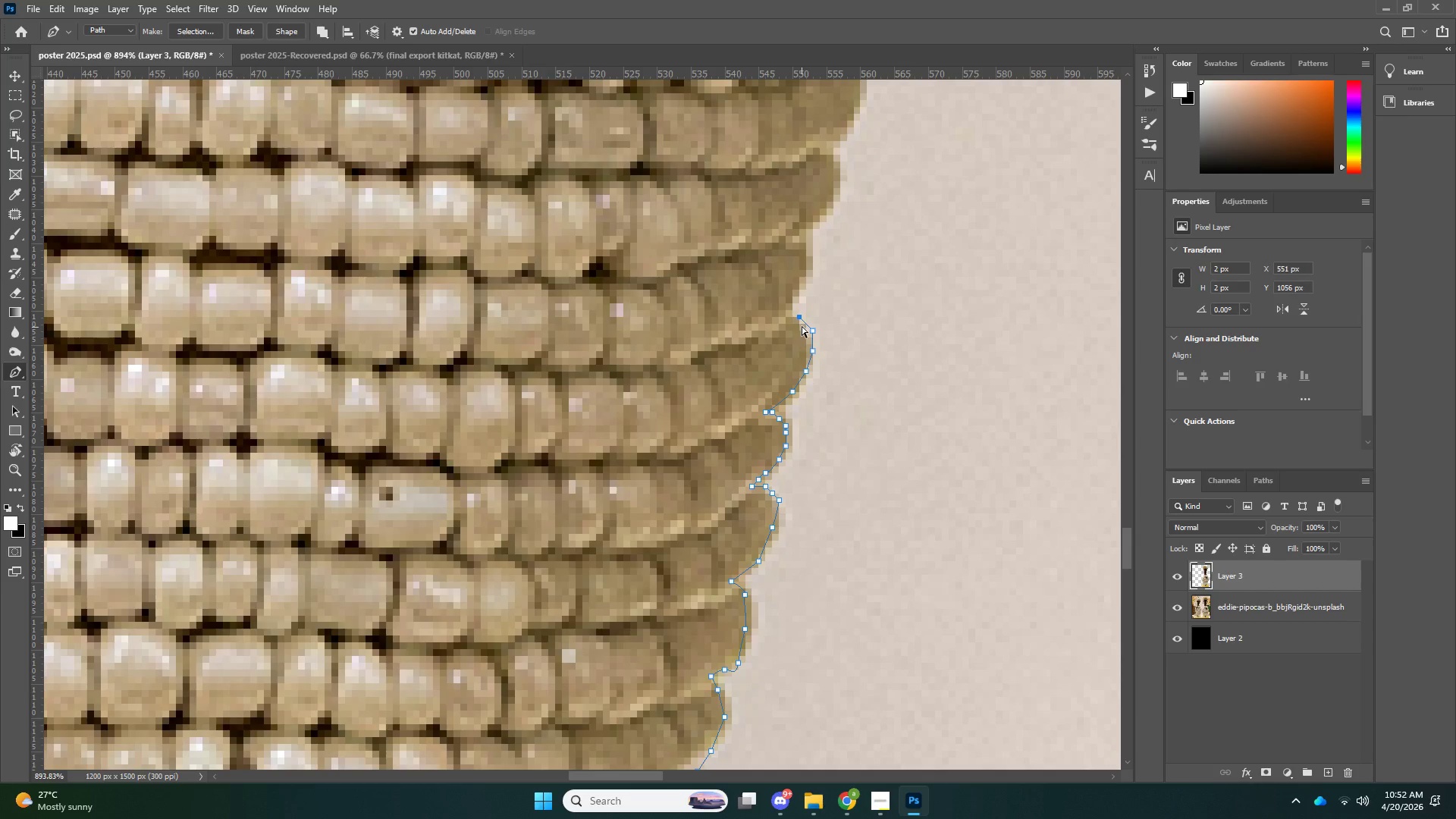 
key(Control+Z)
 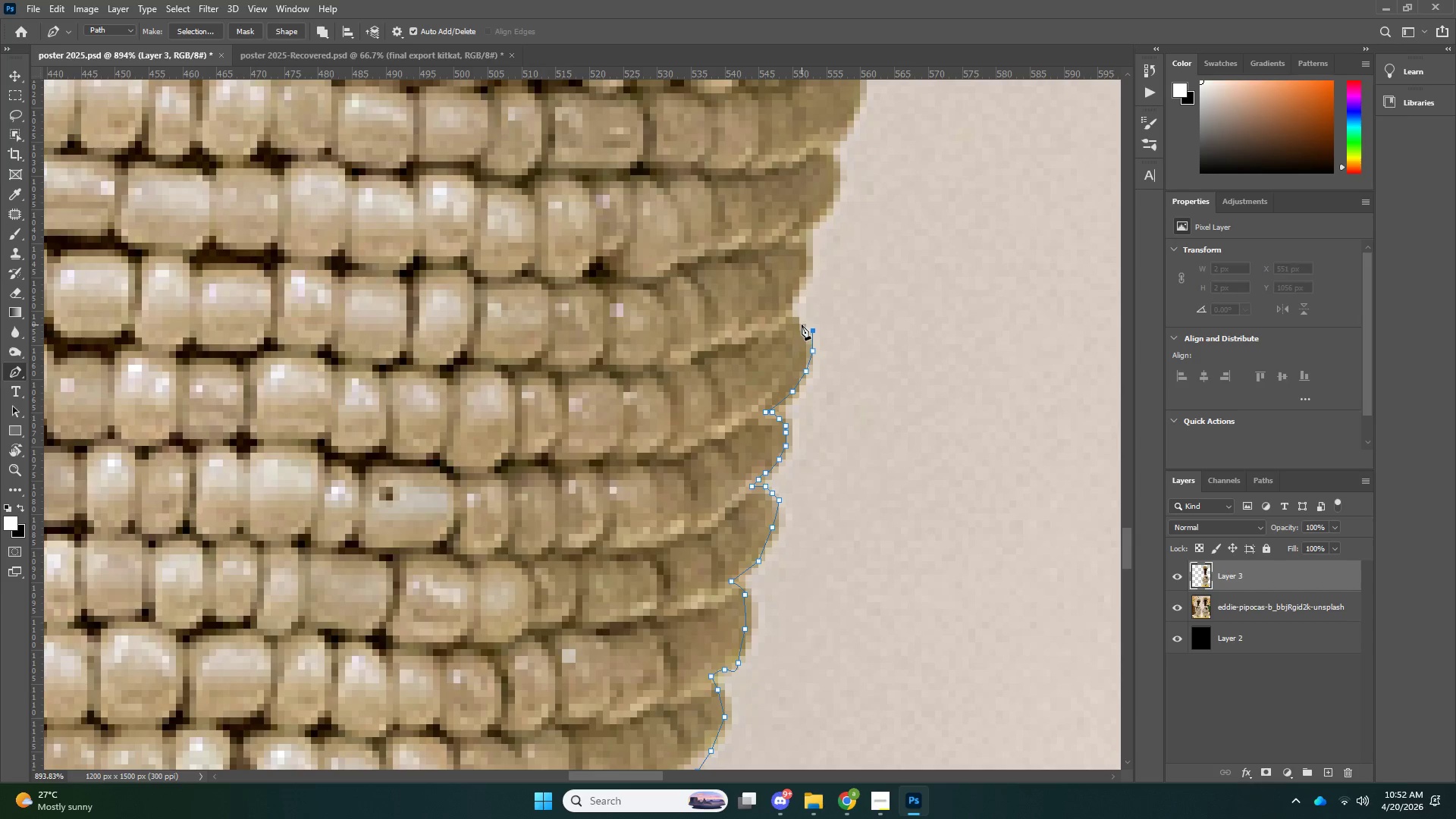 
left_click([802, 325])
 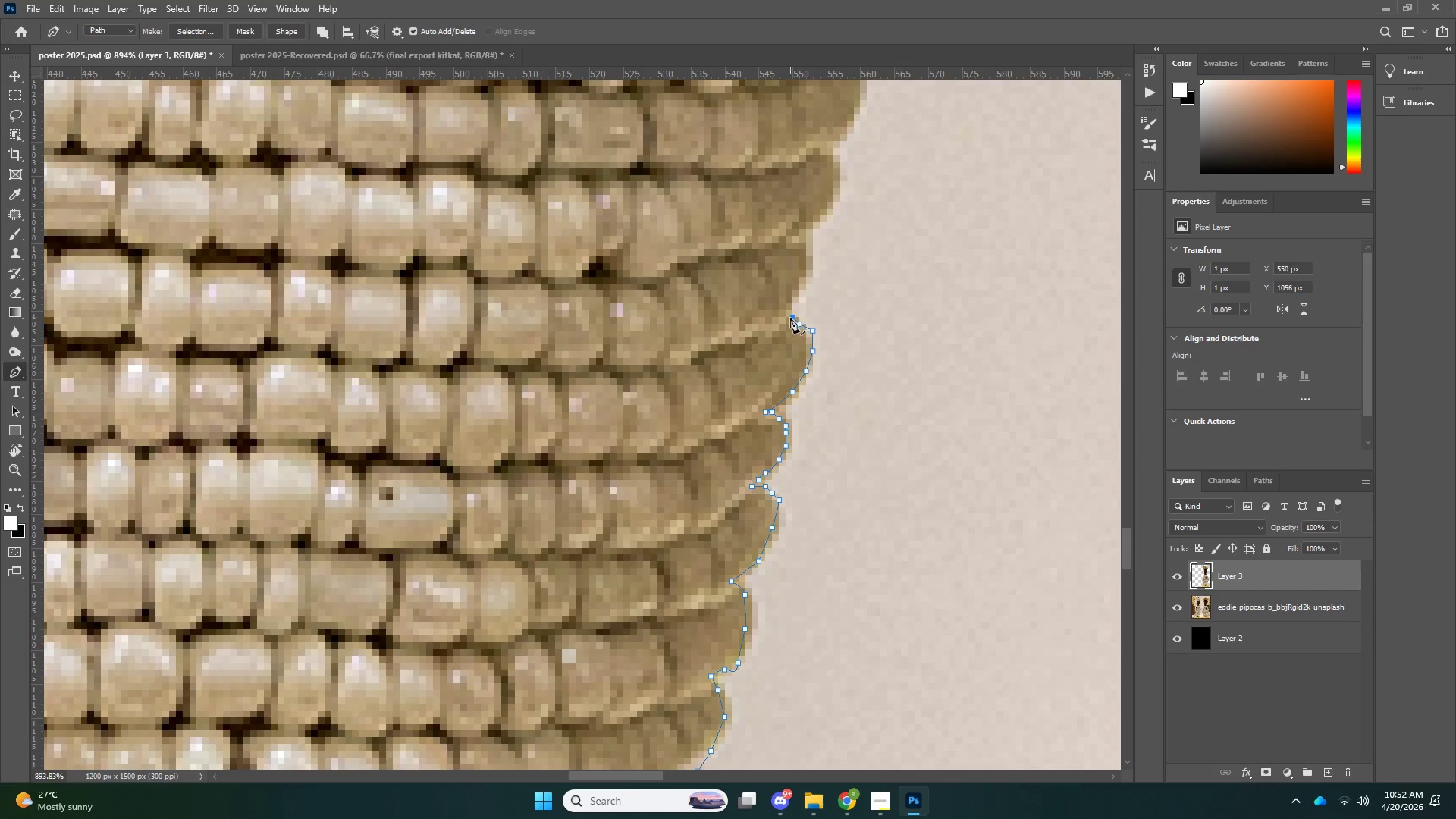 
triple_click([790, 318])
 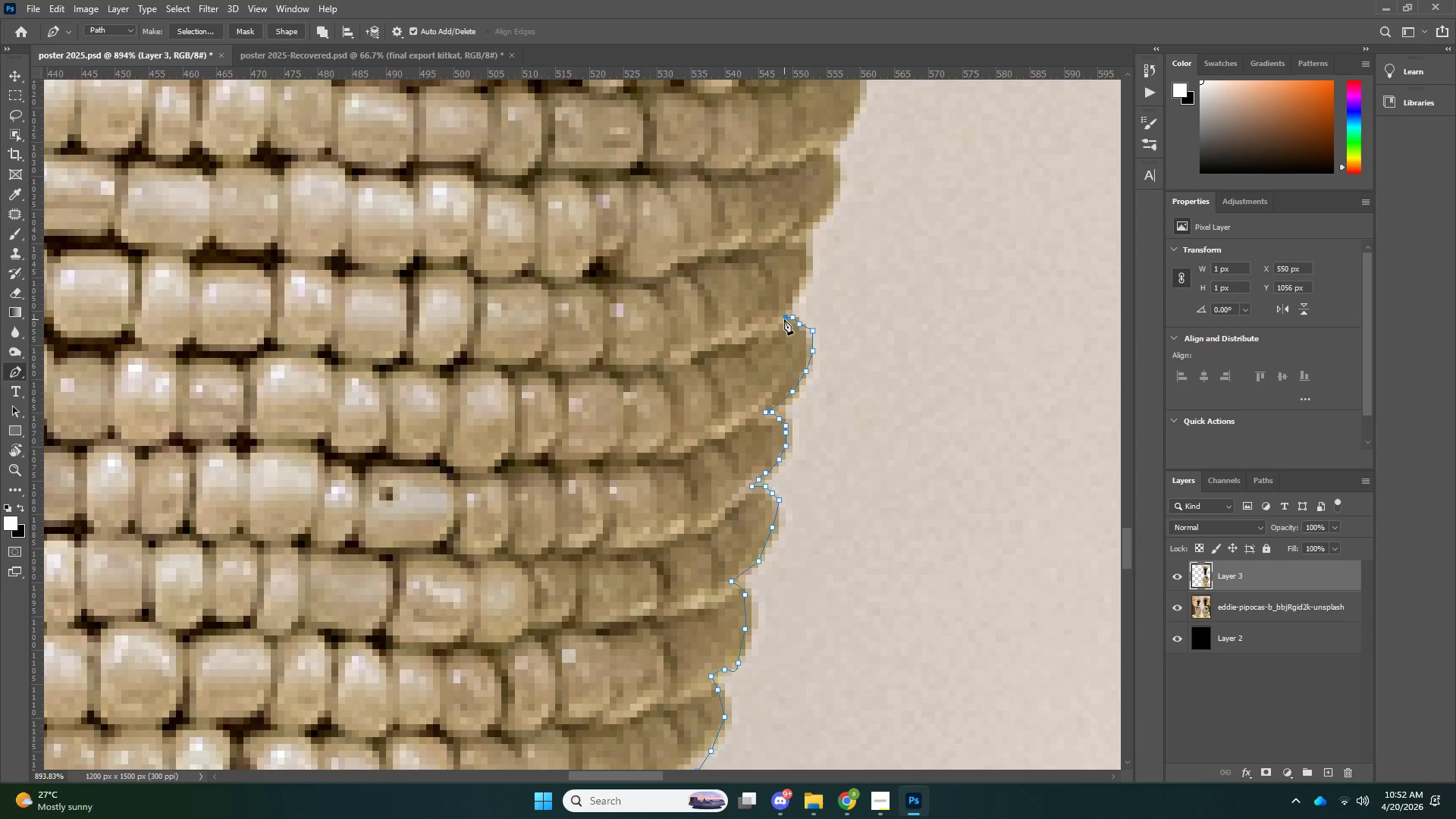 
triple_click([784, 319])
 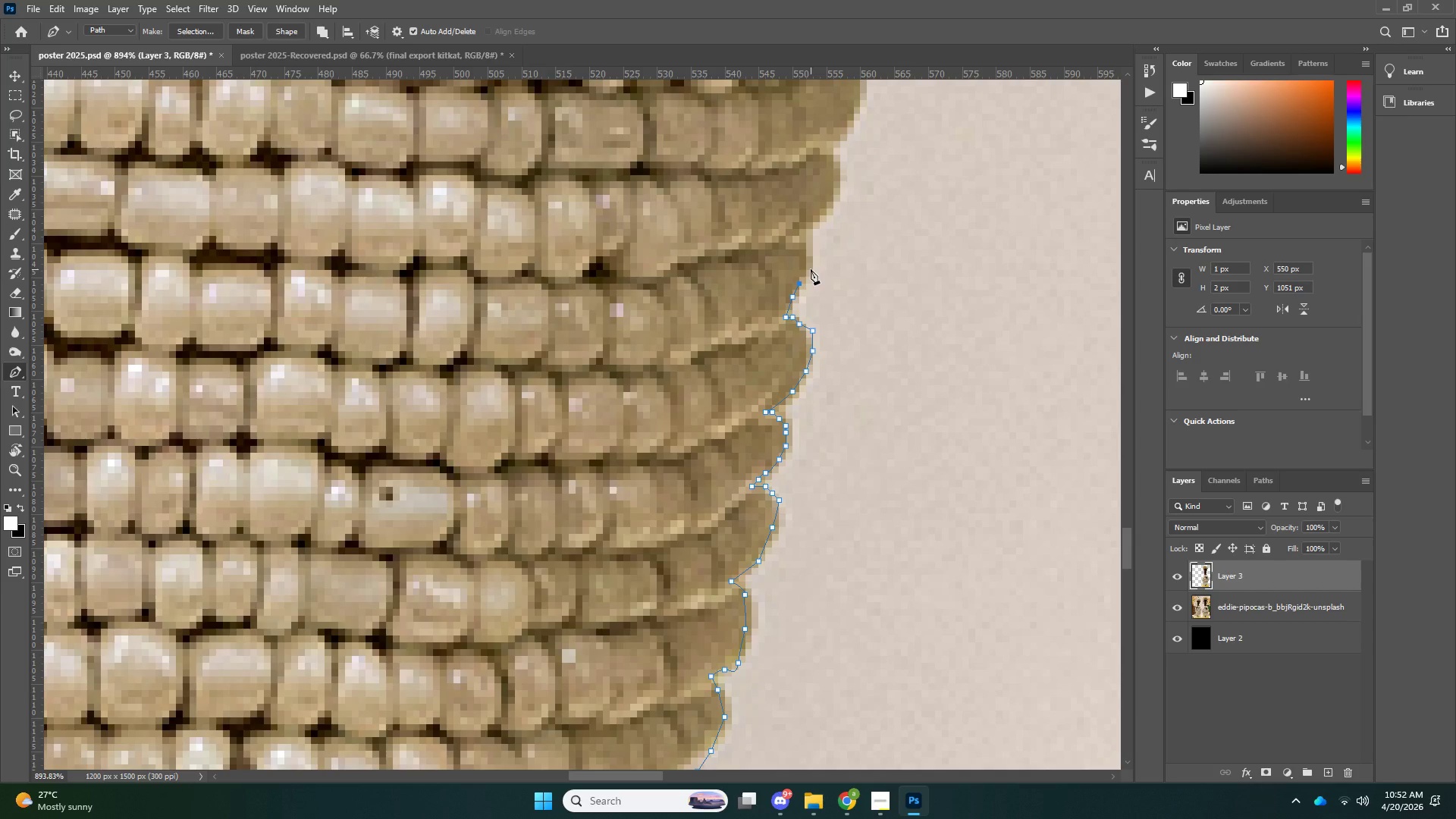 
left_click_drag(start_coordinate=[811, 259], to_coordinate=[810, 253])
 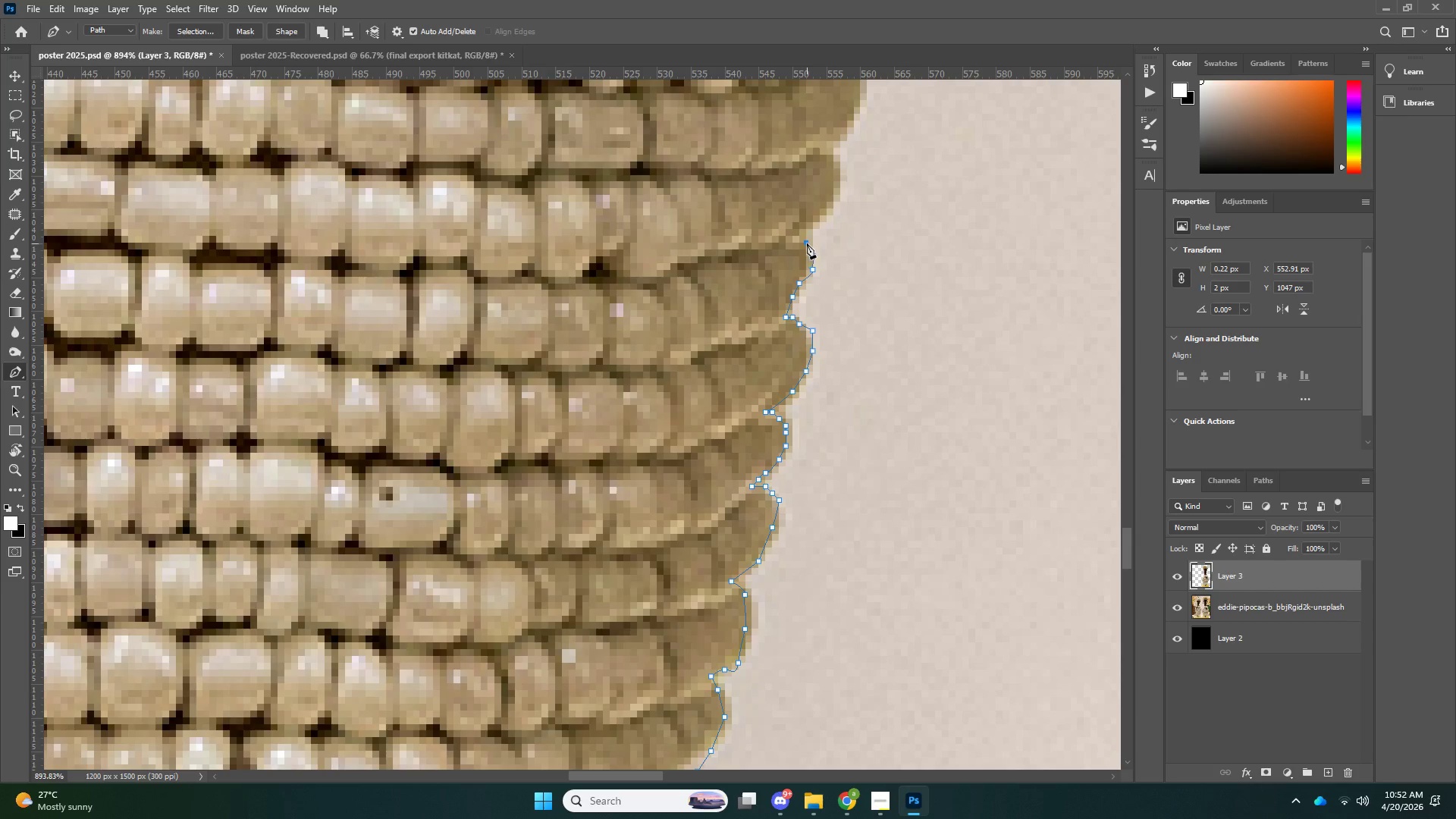 
triple_click([807, 243])
 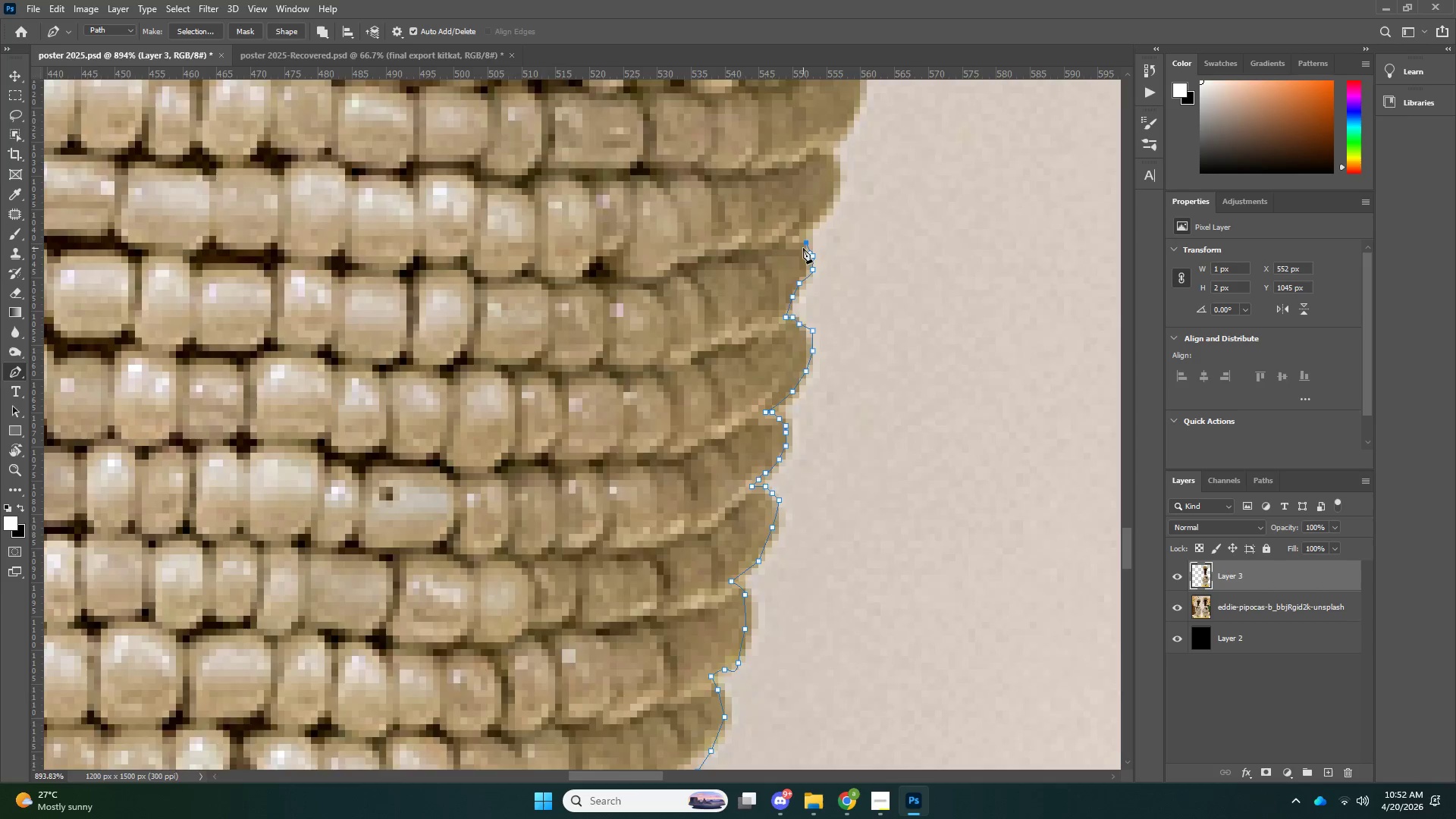 
scroll: coordinate [815, 306], scroll_direction: up, amount: 13.0
 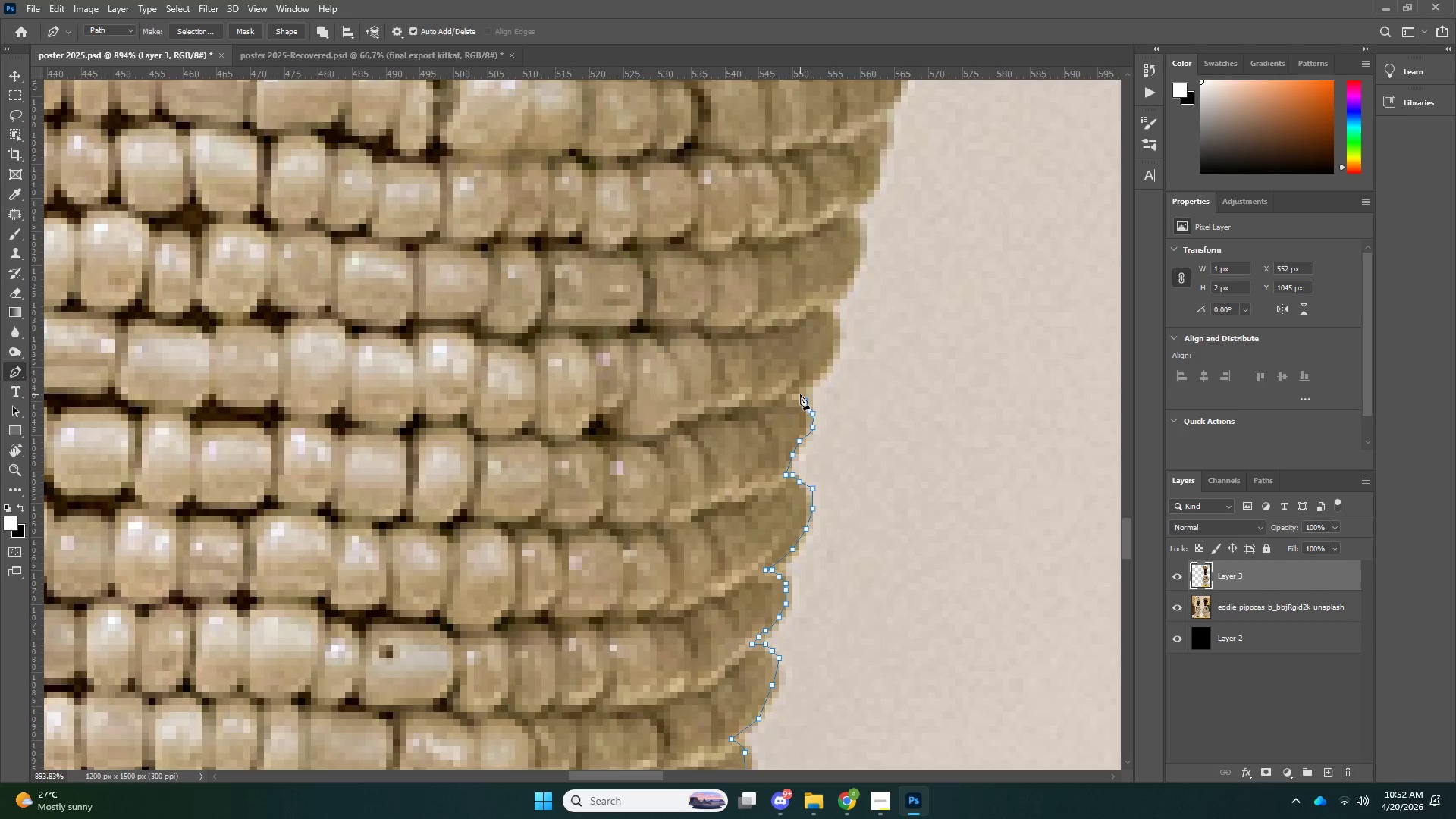 
left_click([798, 394])
 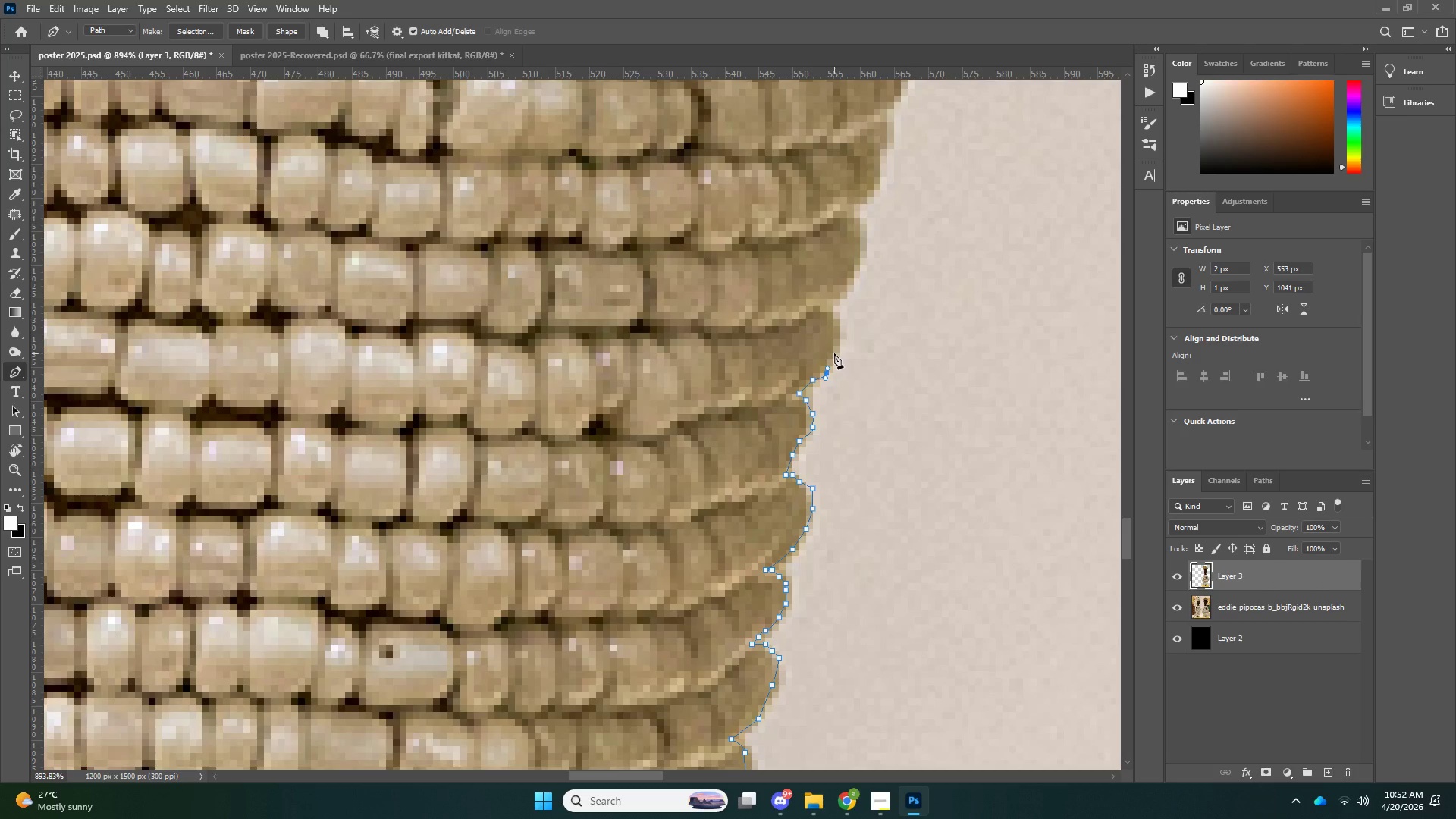 
key(Control+ControlLeft)
 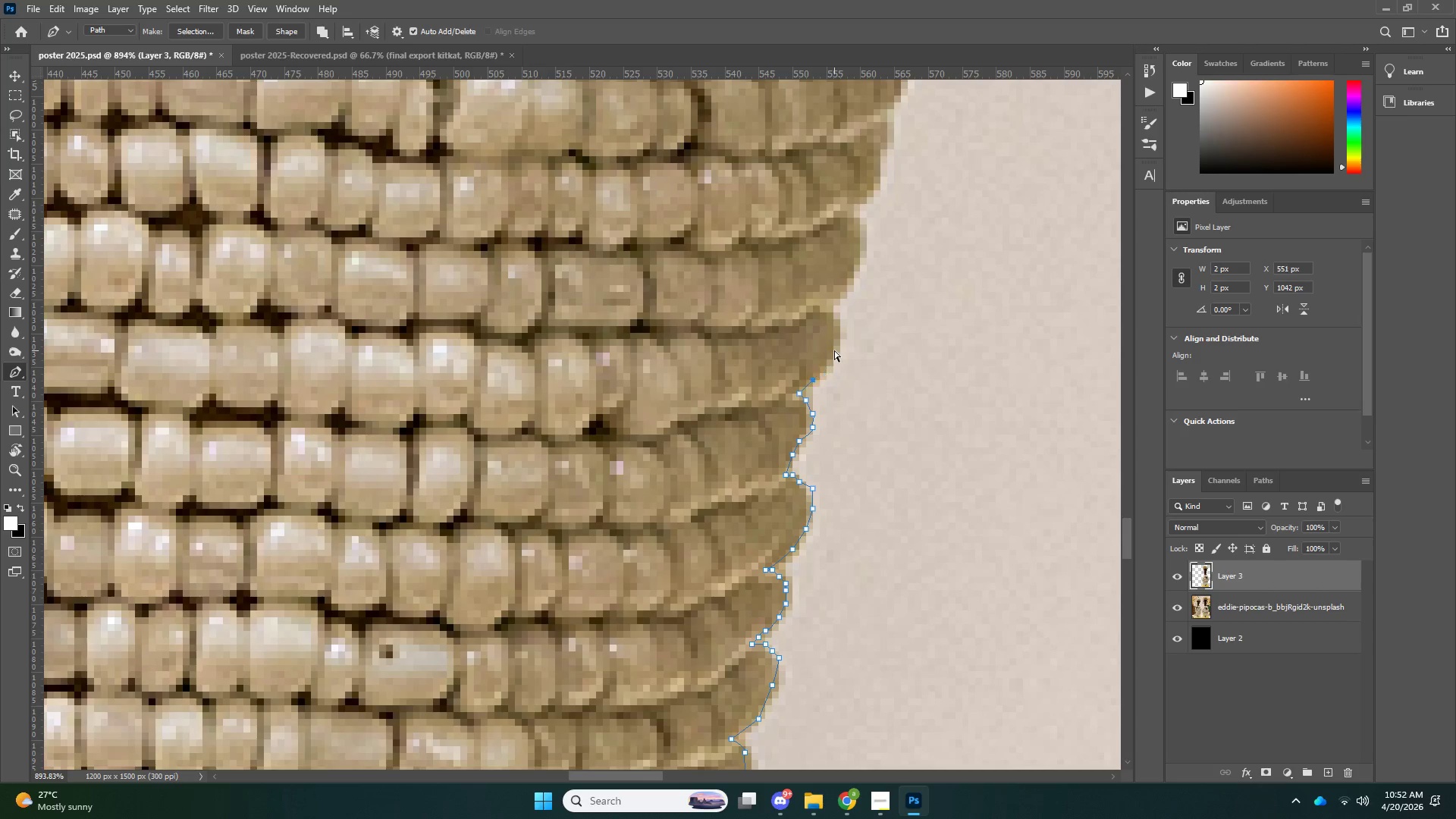 
key(Control+Z)
 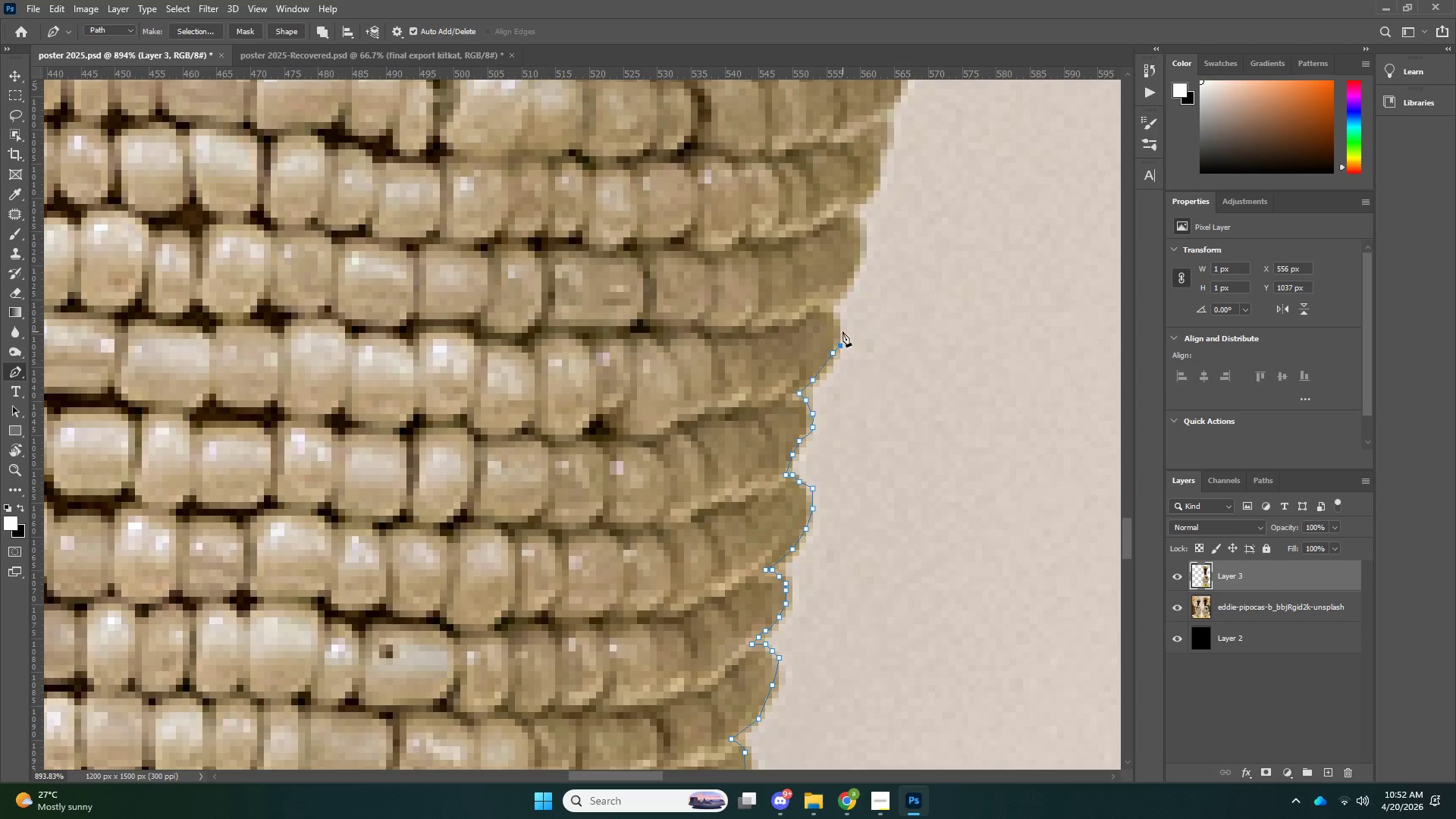 
left_click_drag(start_coordinate=[843, 331], to_coordinate=[839, 324])
 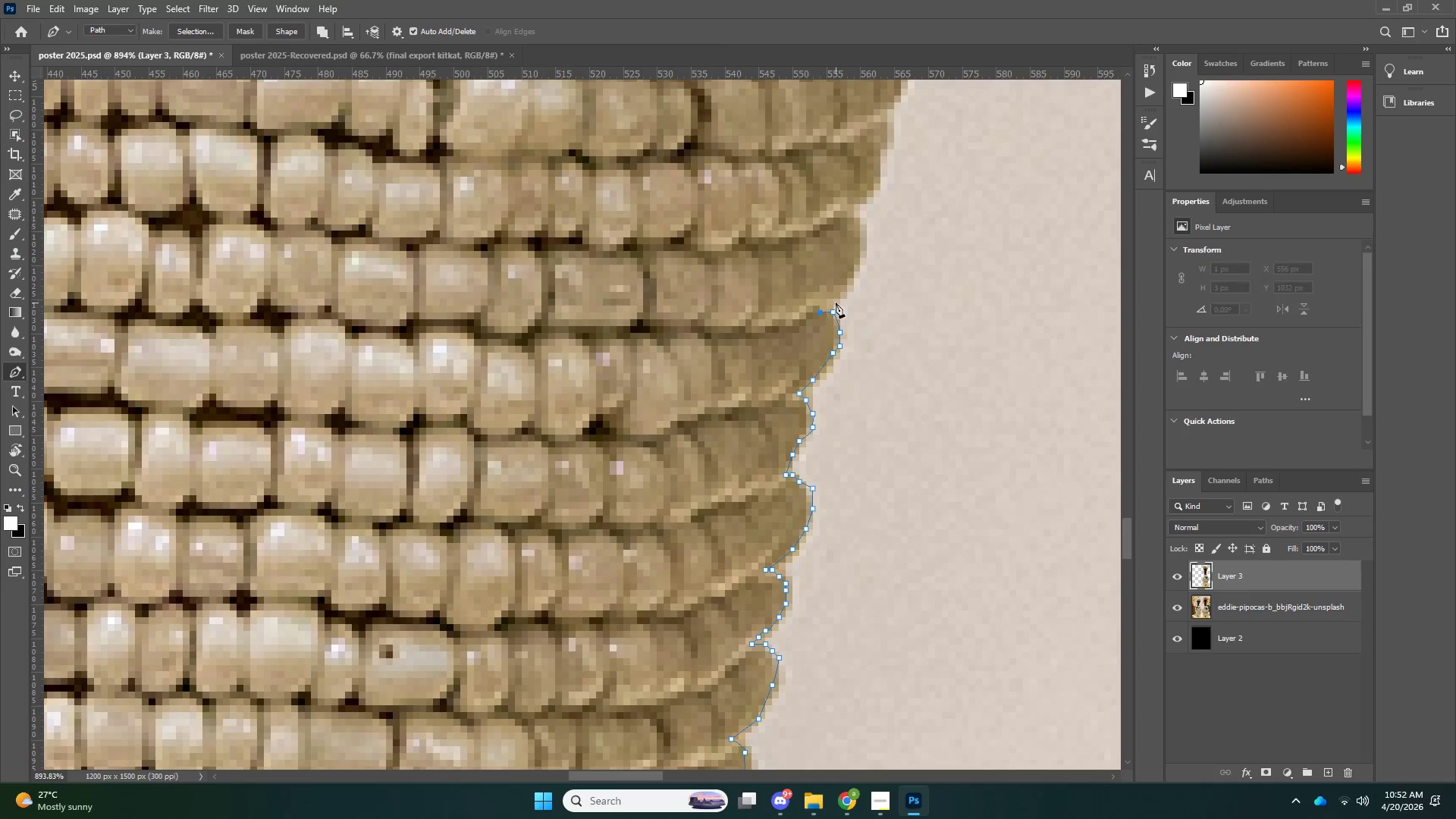 
left_click_drag(start_coordinate=[836, 303], to_coordinate=[839, 297])
 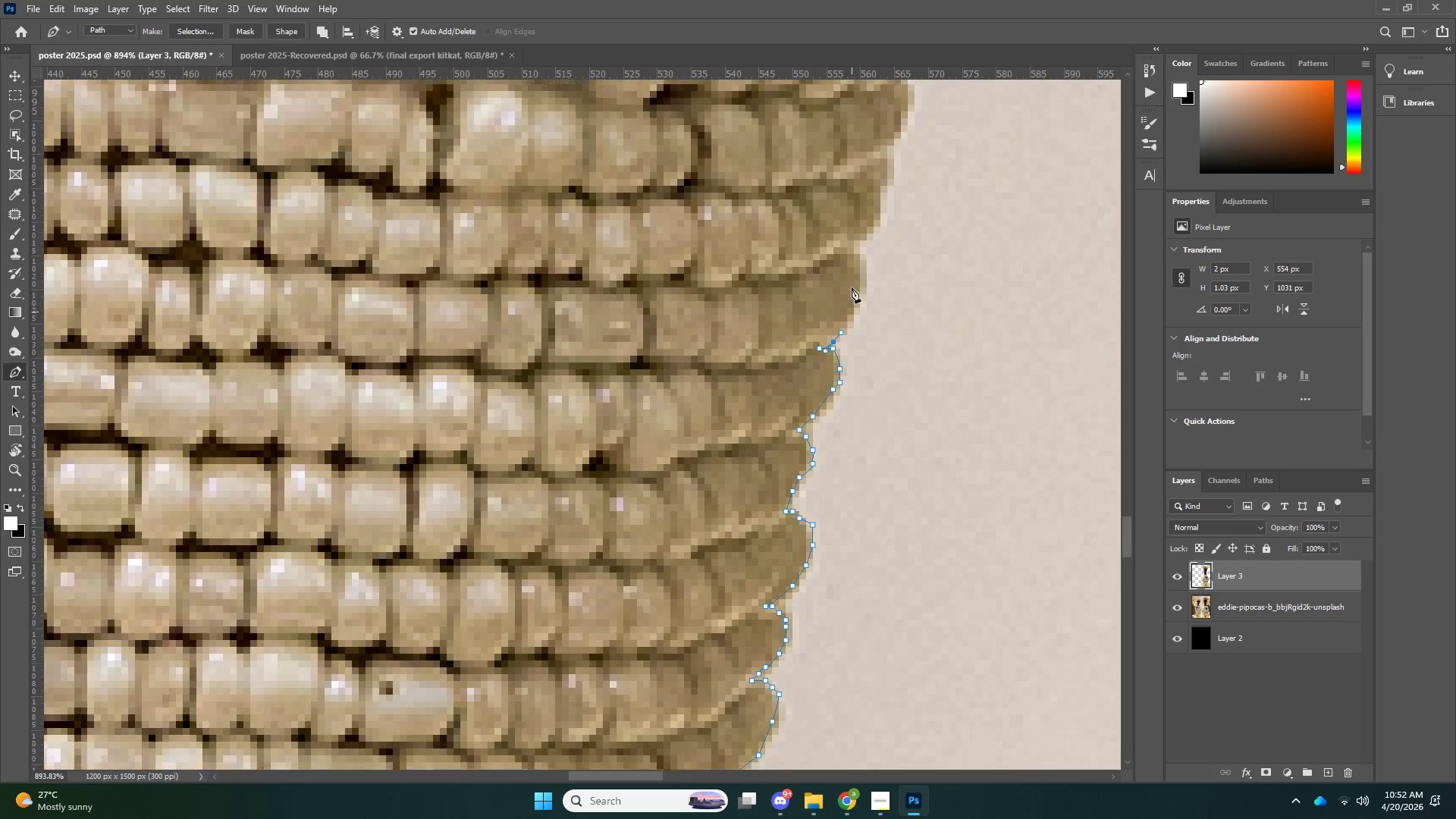 
scroll: coordinate [865, 372], scroll_direction: up, amount: 12.0
 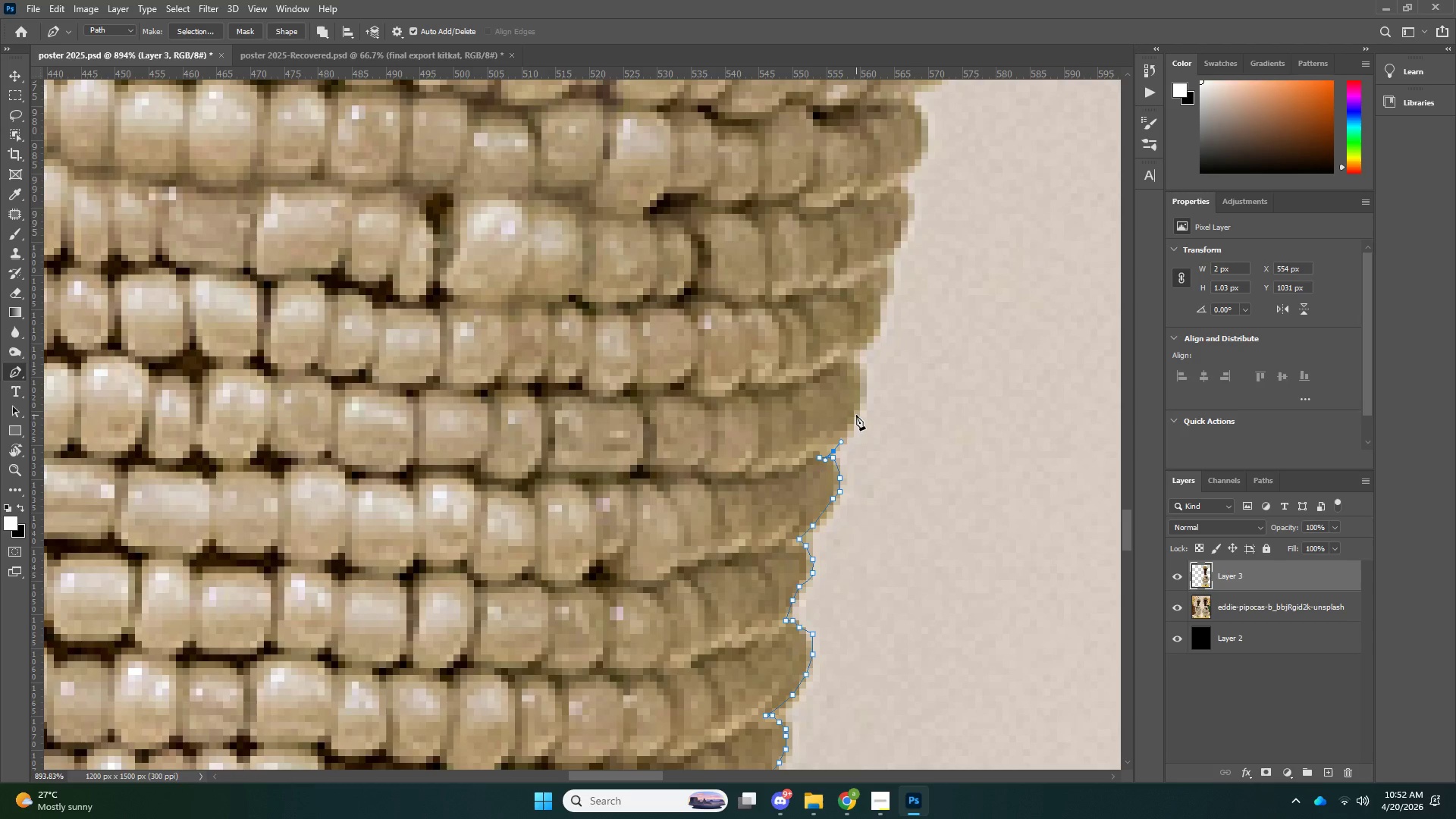 
left_click([856, 415])
 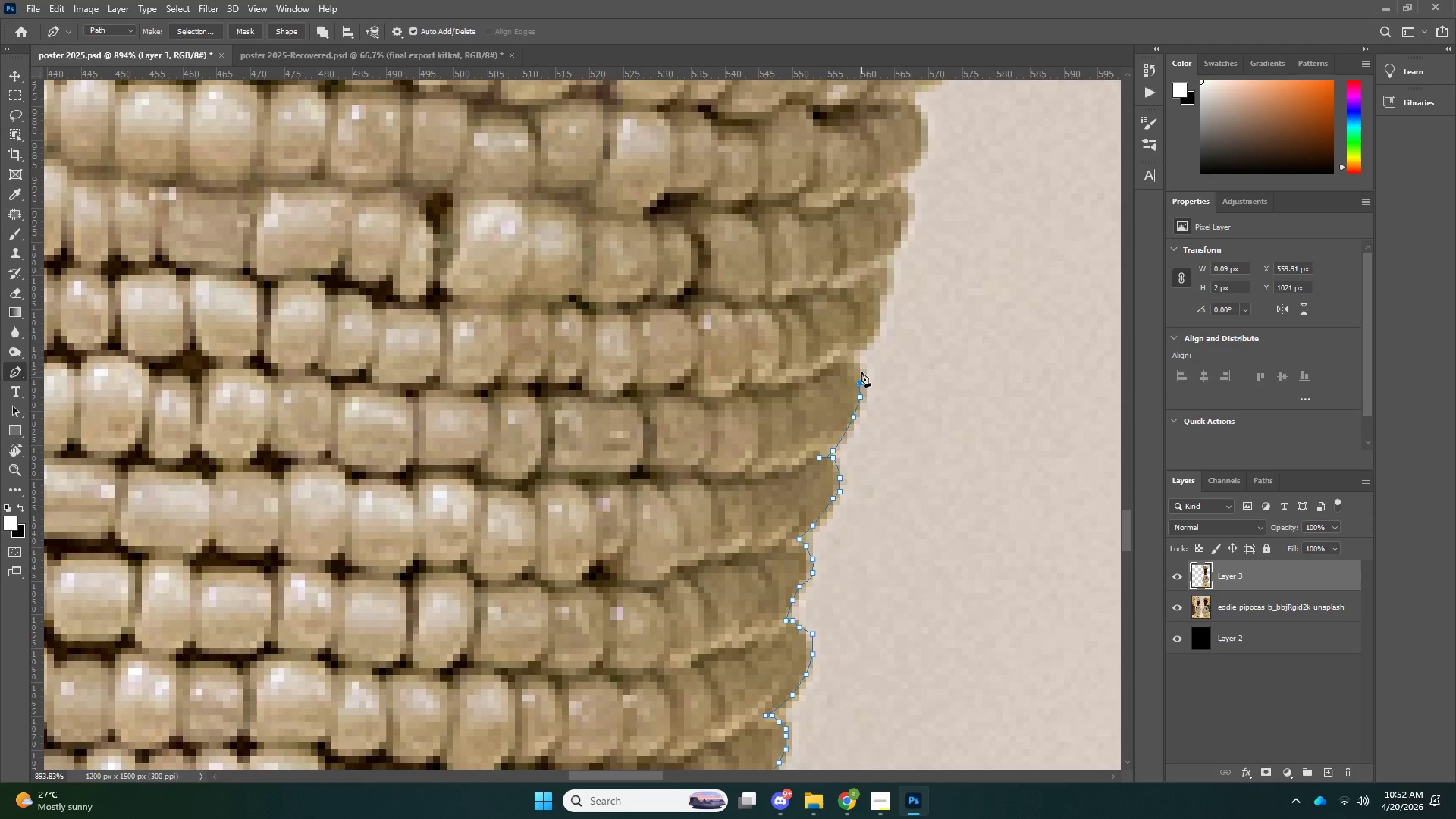 
triple_click([860, 366])
 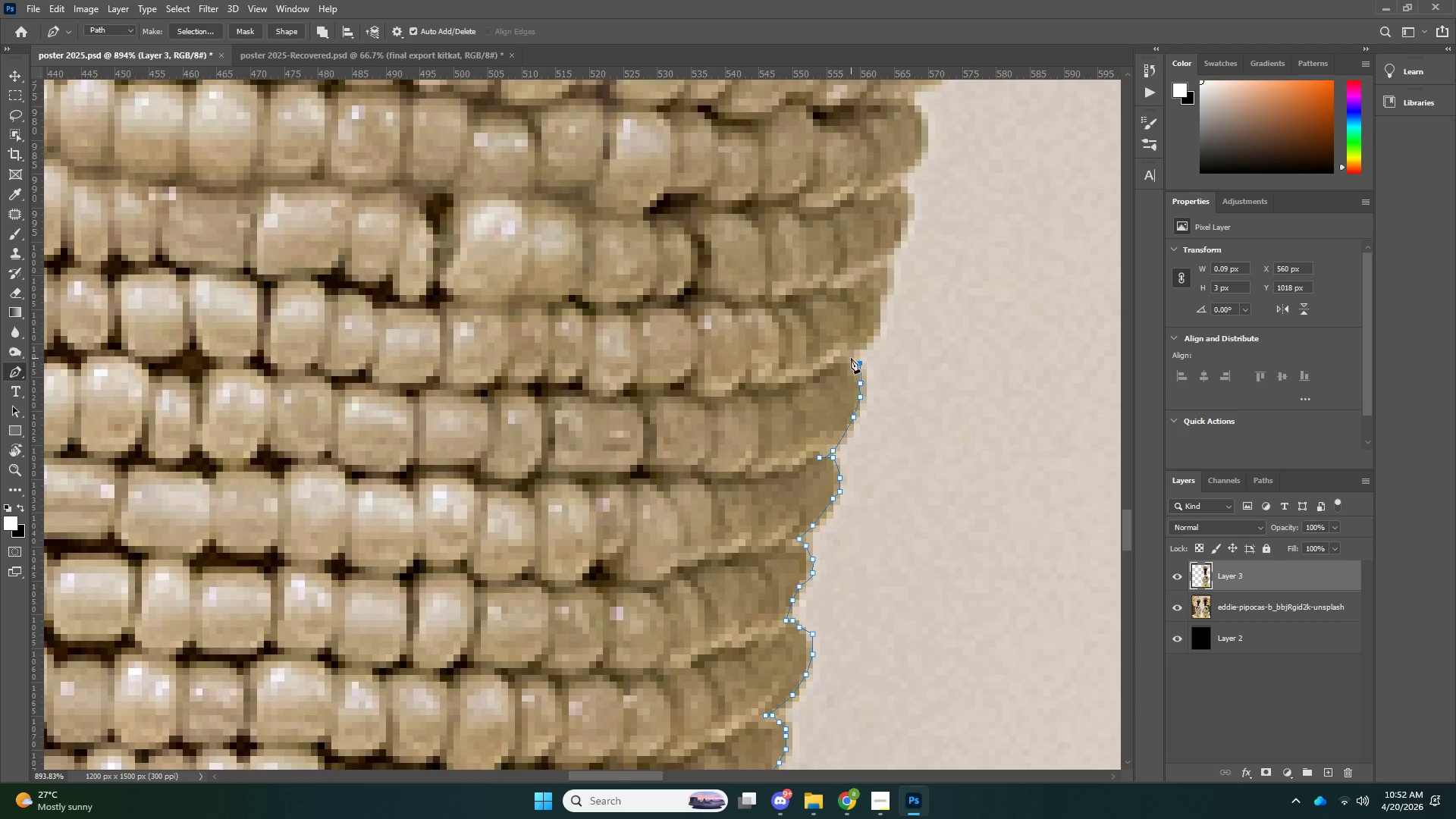 
triple_click([851, 358])
 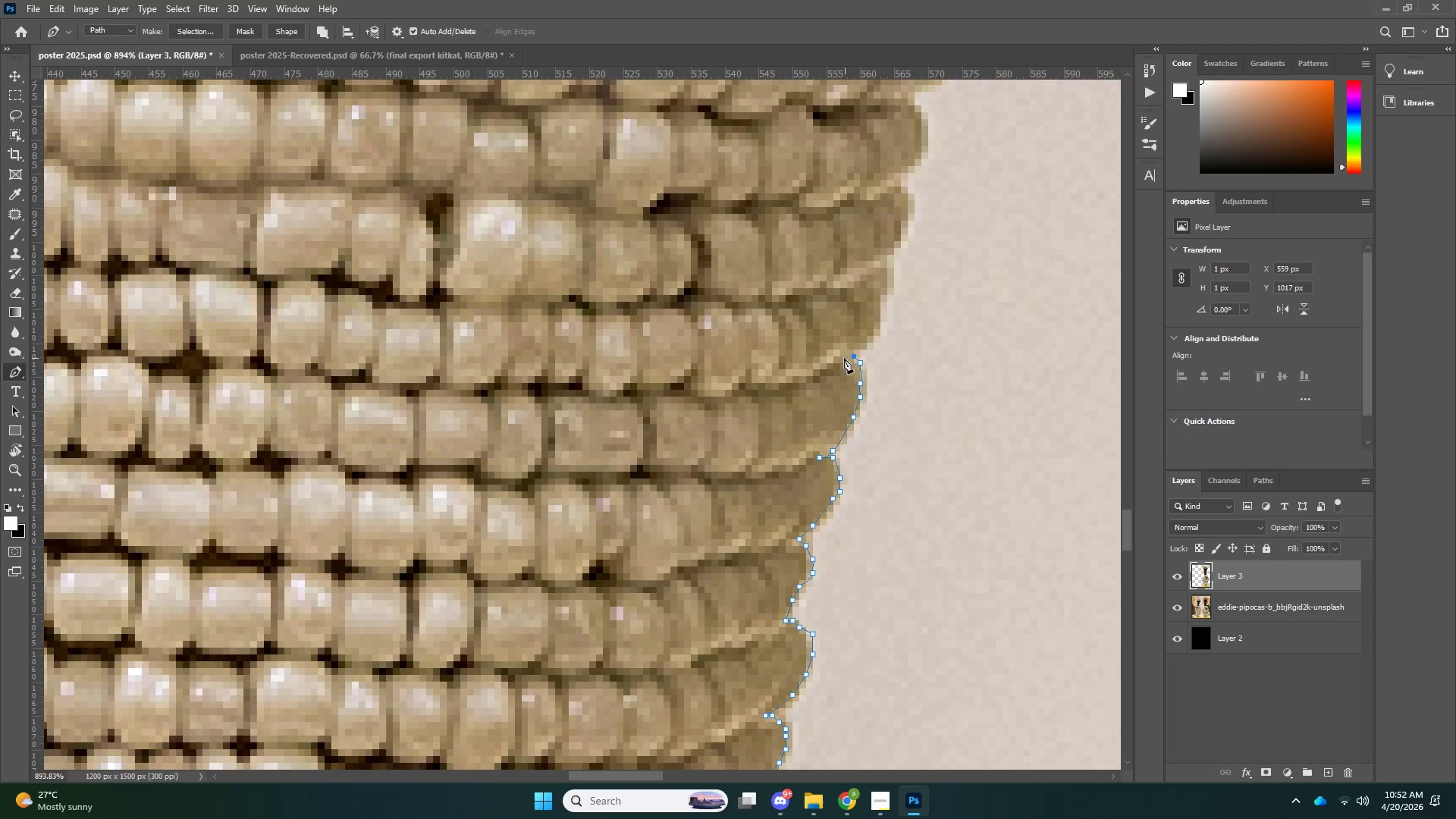 
triple_click([844, 358])
 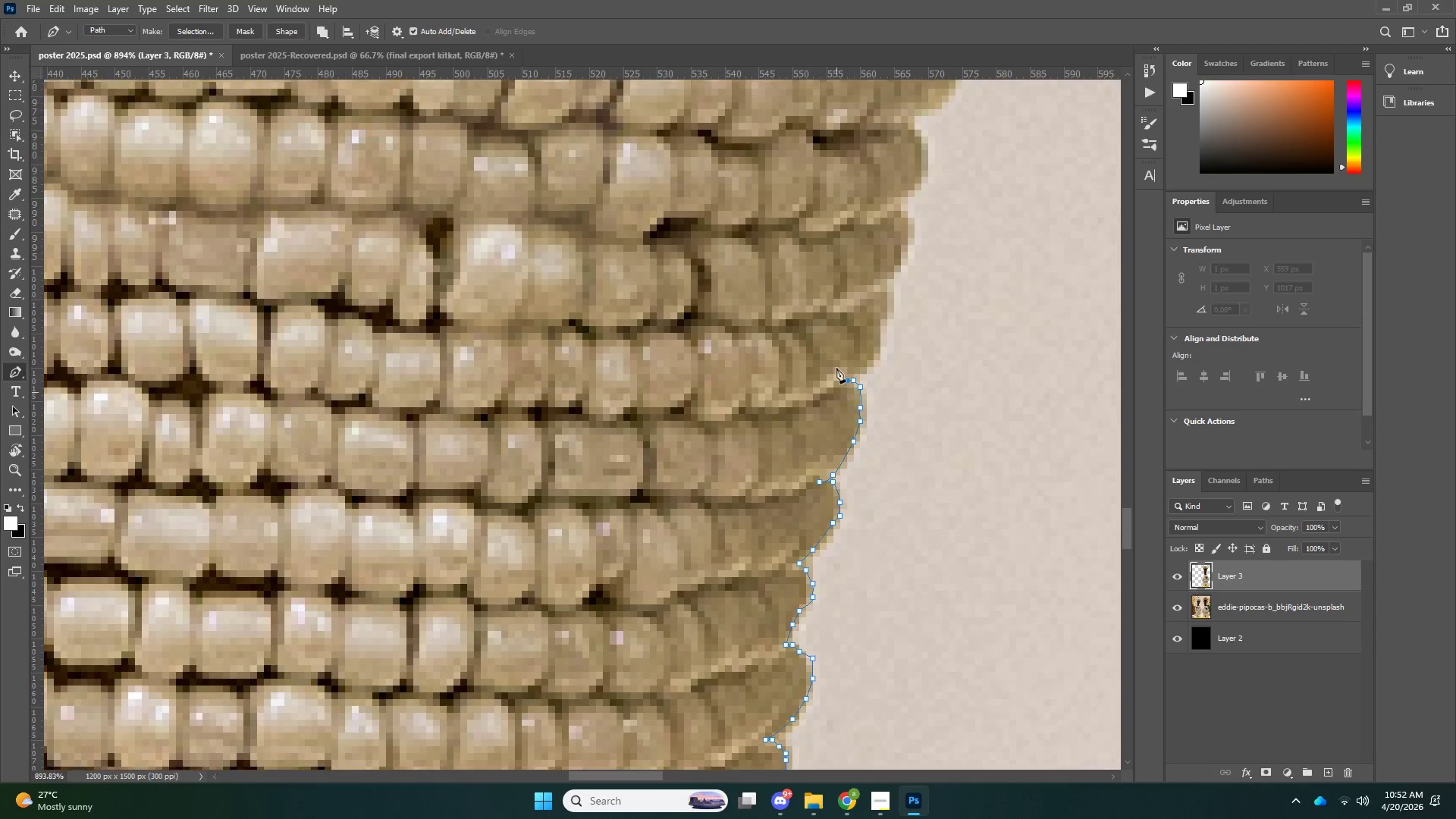 
scroll: coordinate [836, 368], scroll_direction: up, amount: 4.0
 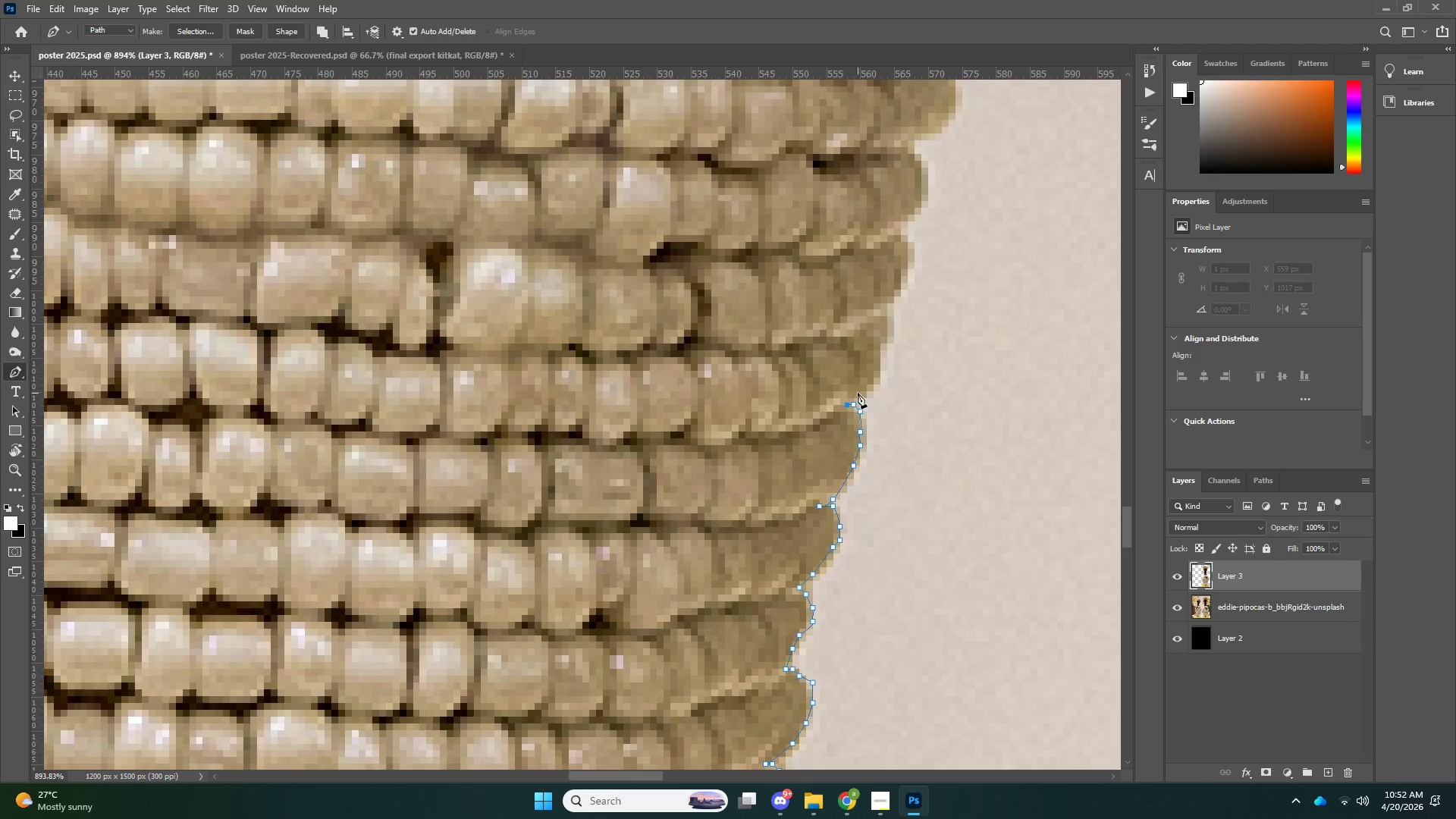 
left_click([858, 393])
 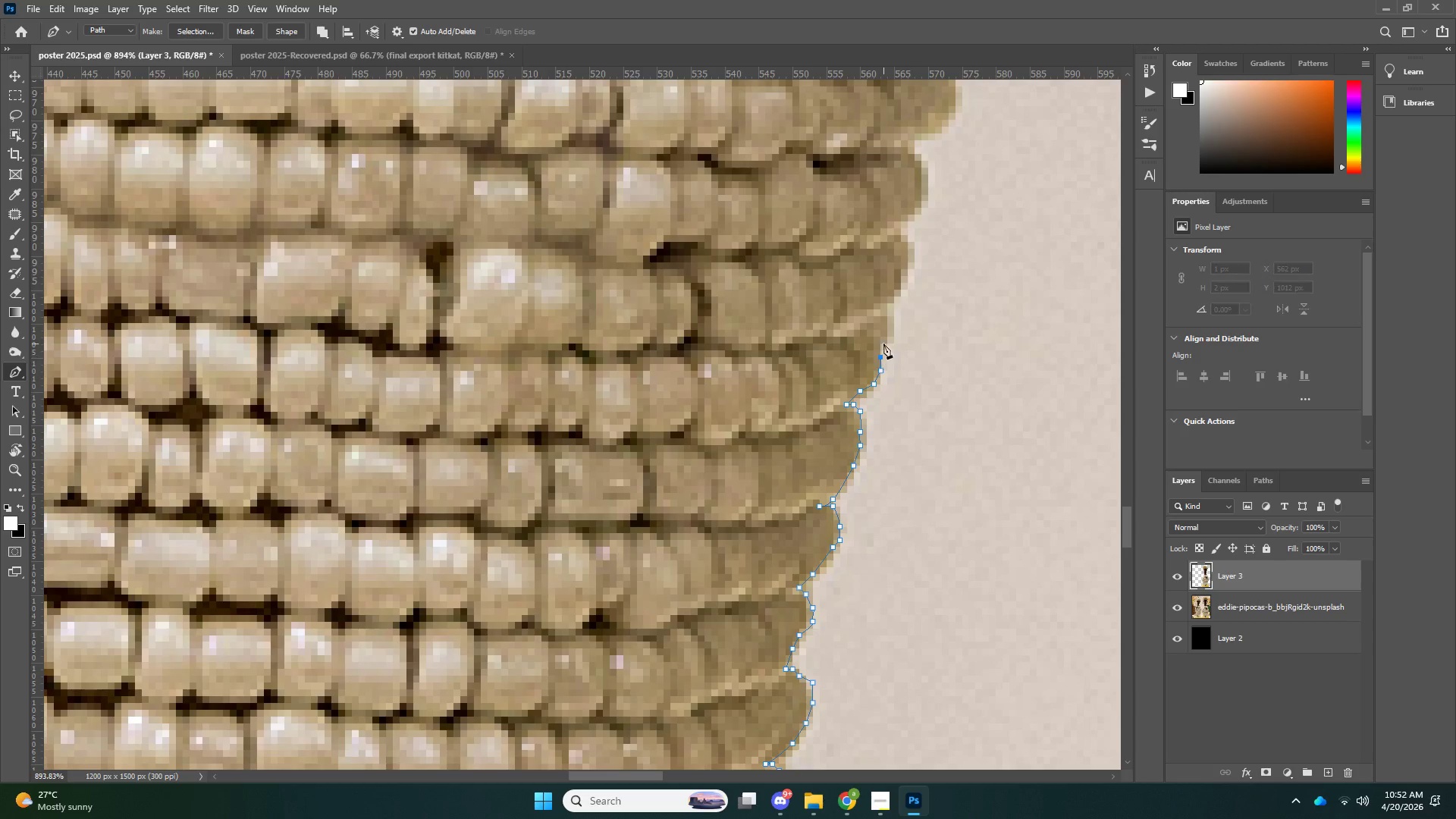 
triple_click([883, 344])
 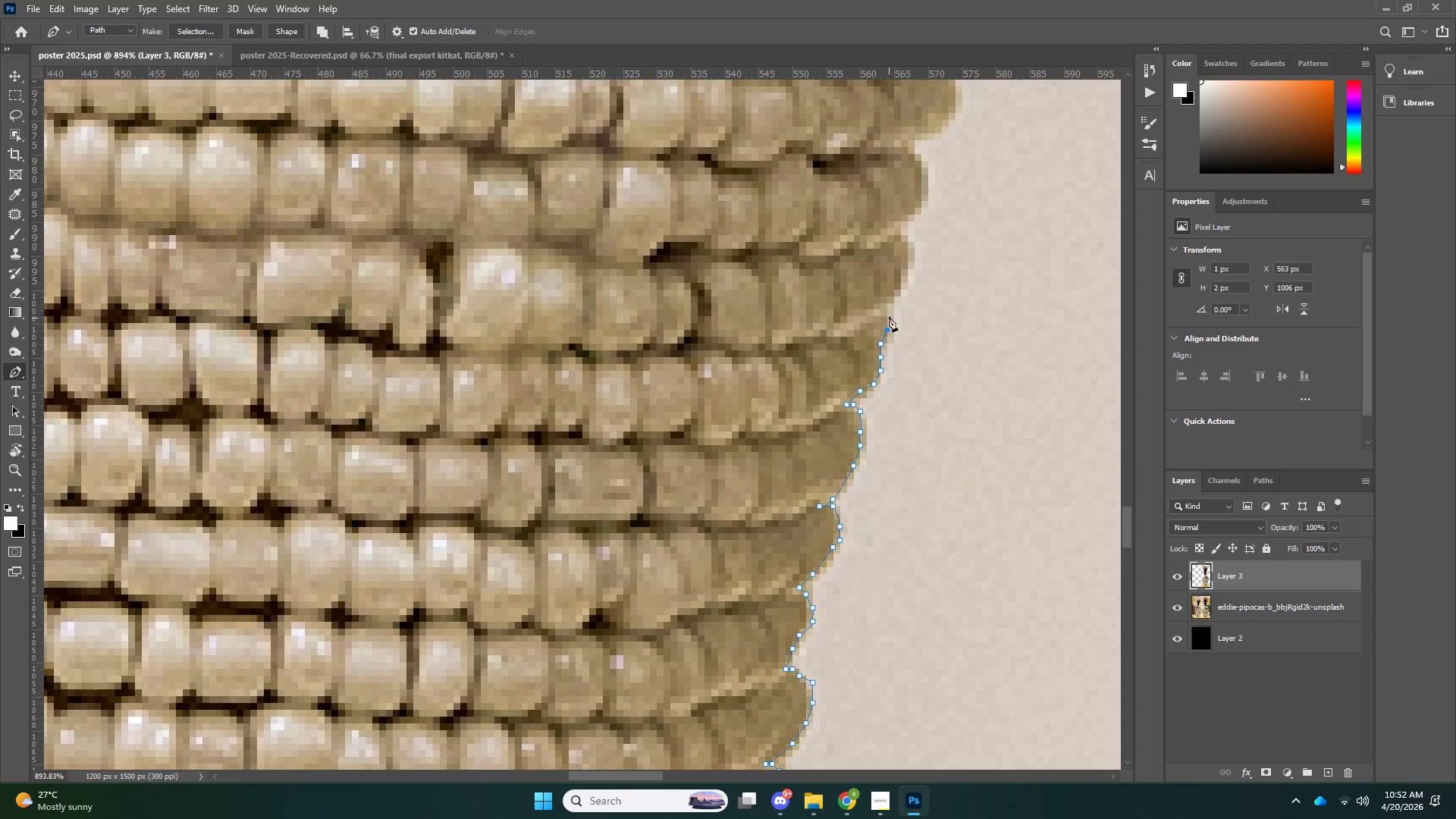 
triple_click([890, 312])
 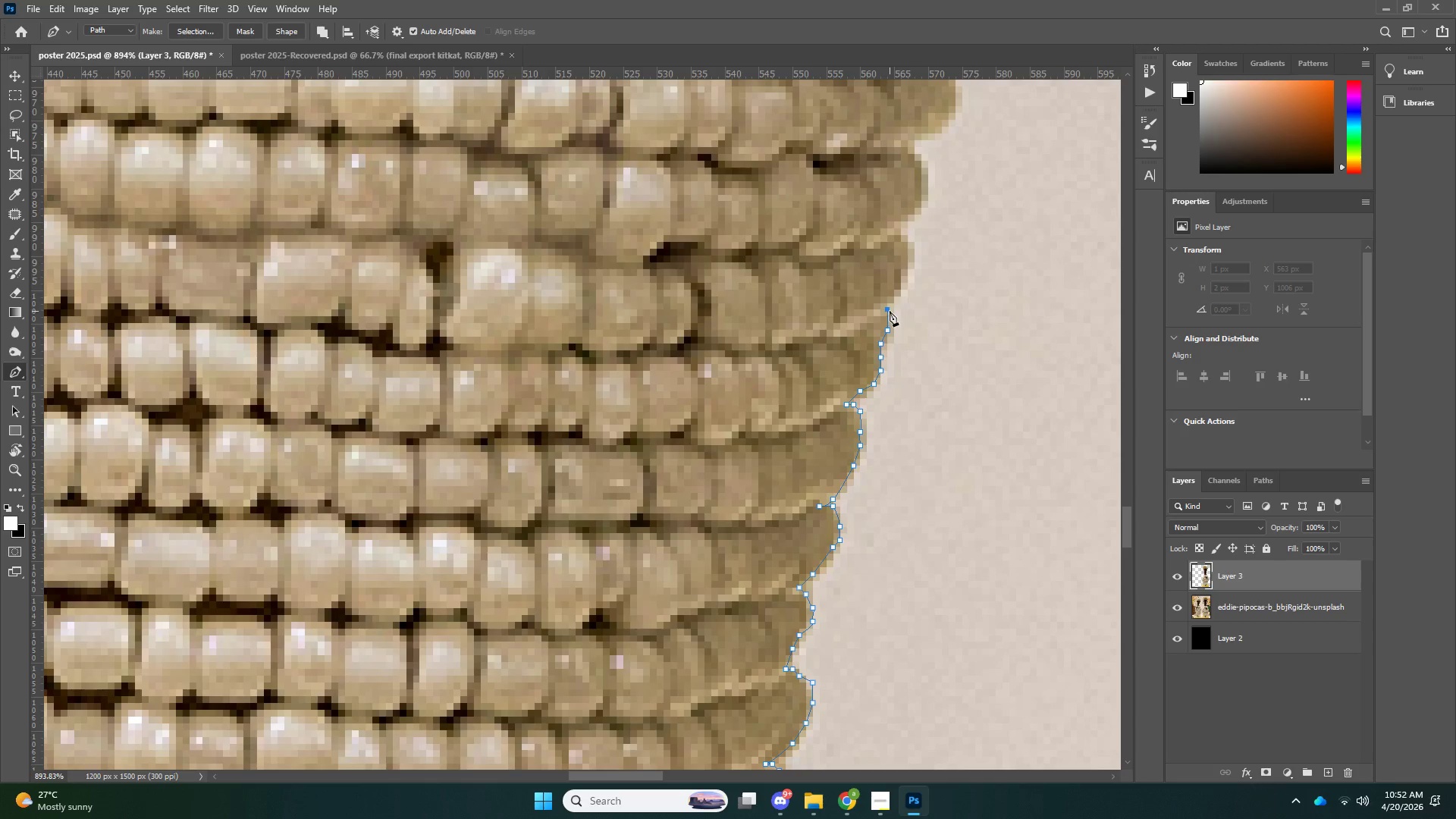 
left_click_drag(start_coordinate=[890, 309], to_coordinate=[884, 306])
 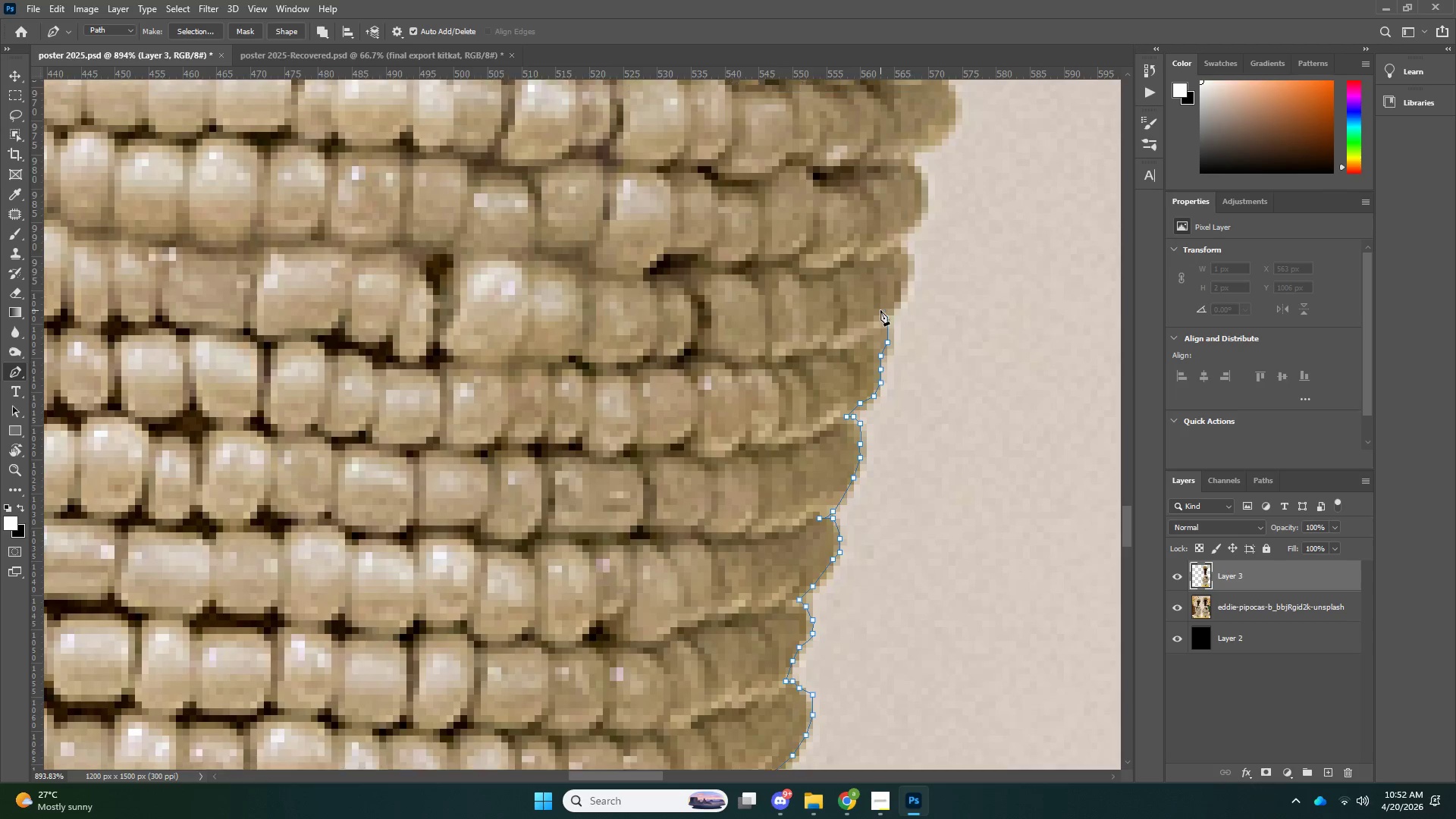 
scroll: coordinate [934, 450], scroll_direction: up, amount: 12.0
 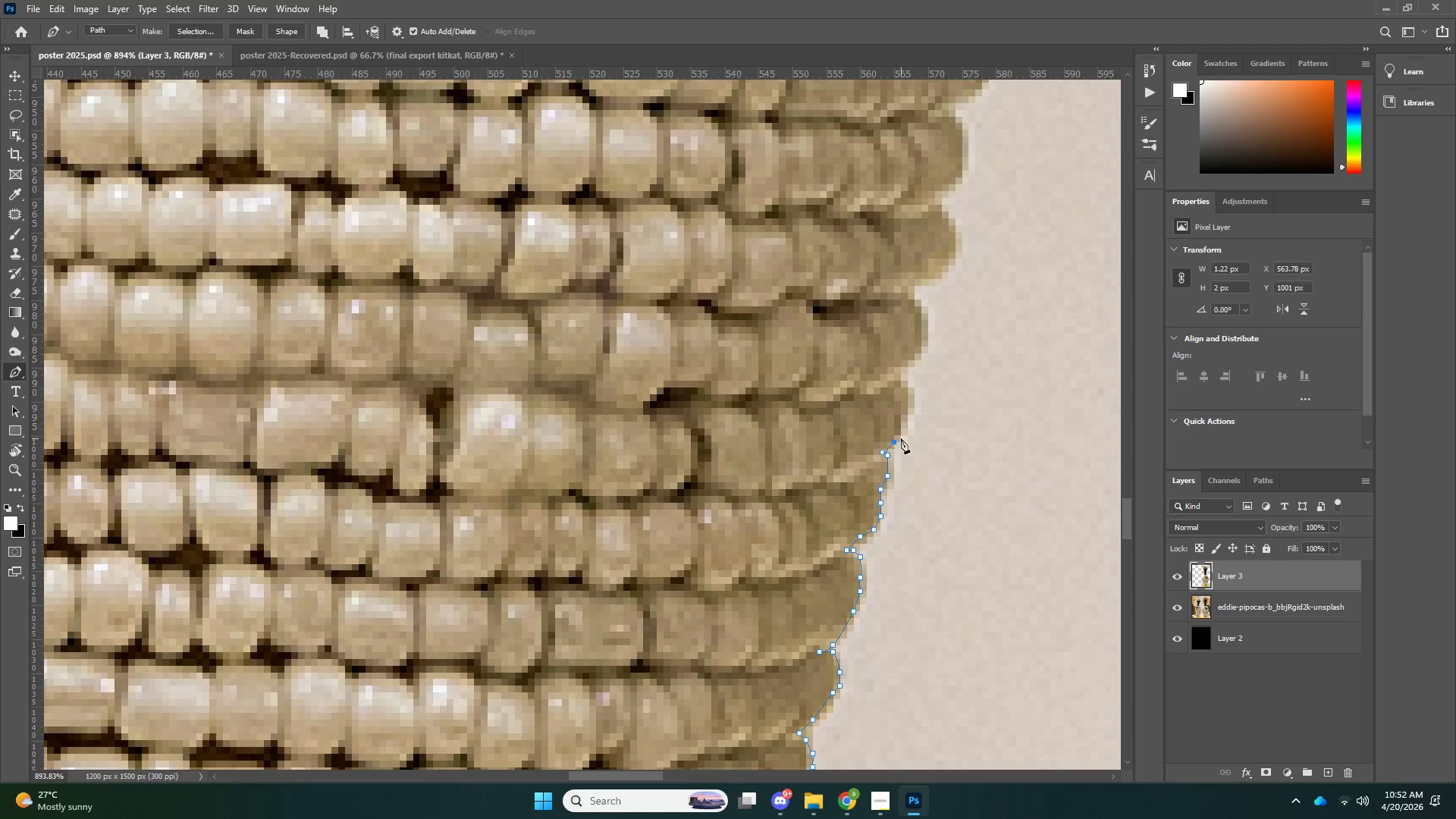 
double_click([907, 435])
 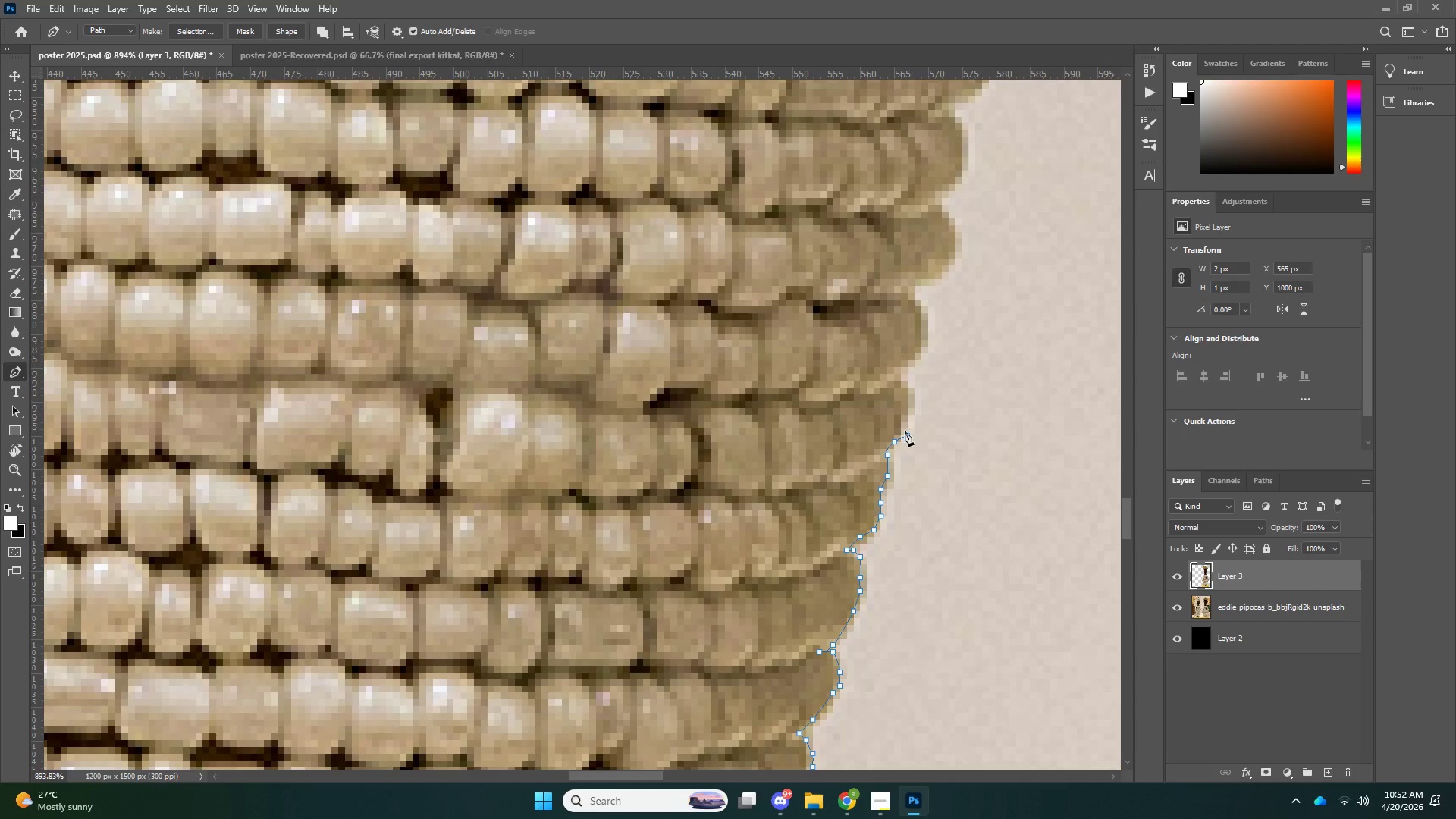 
key(Control+Z)
 